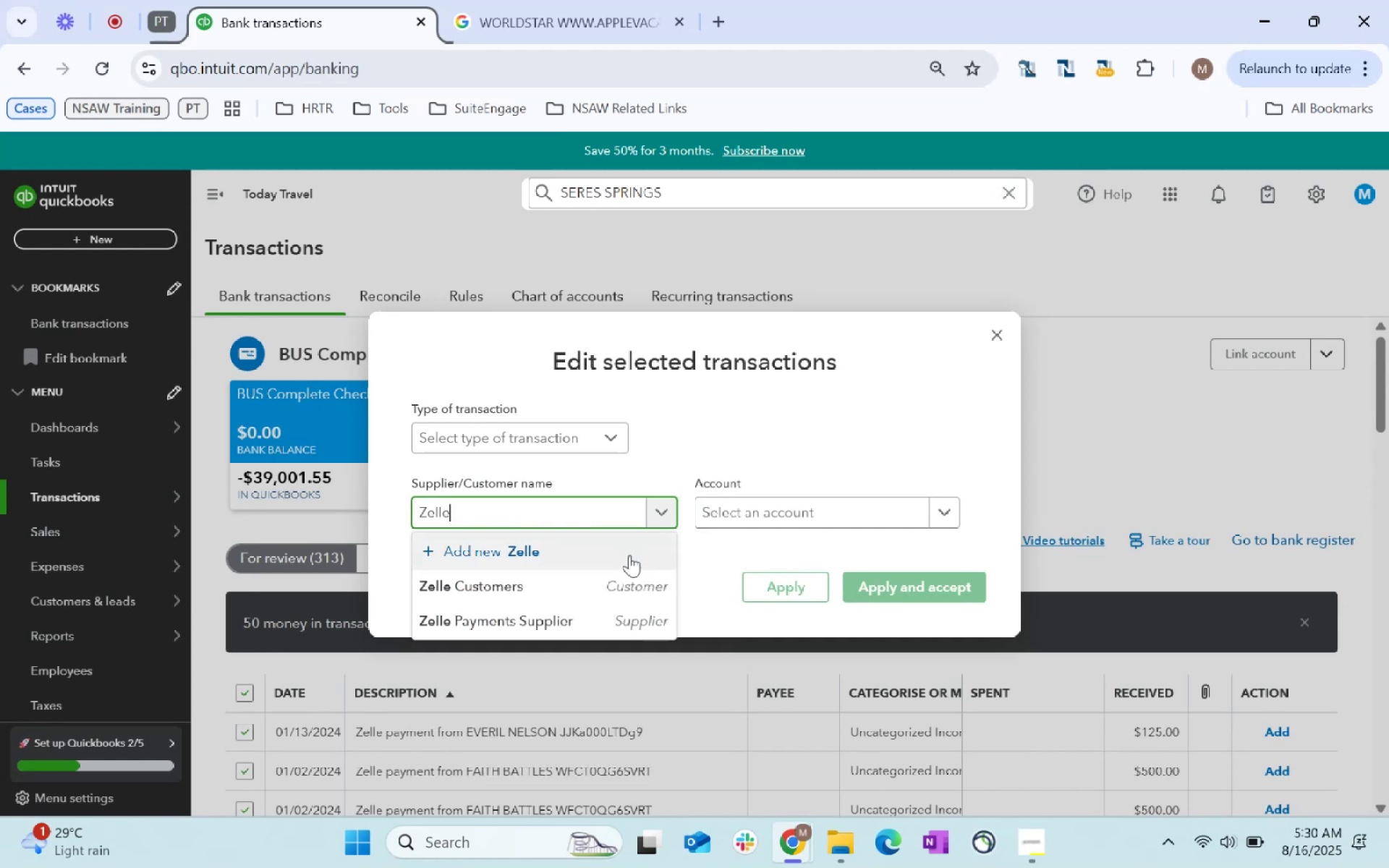 
left_click([576, 590])
 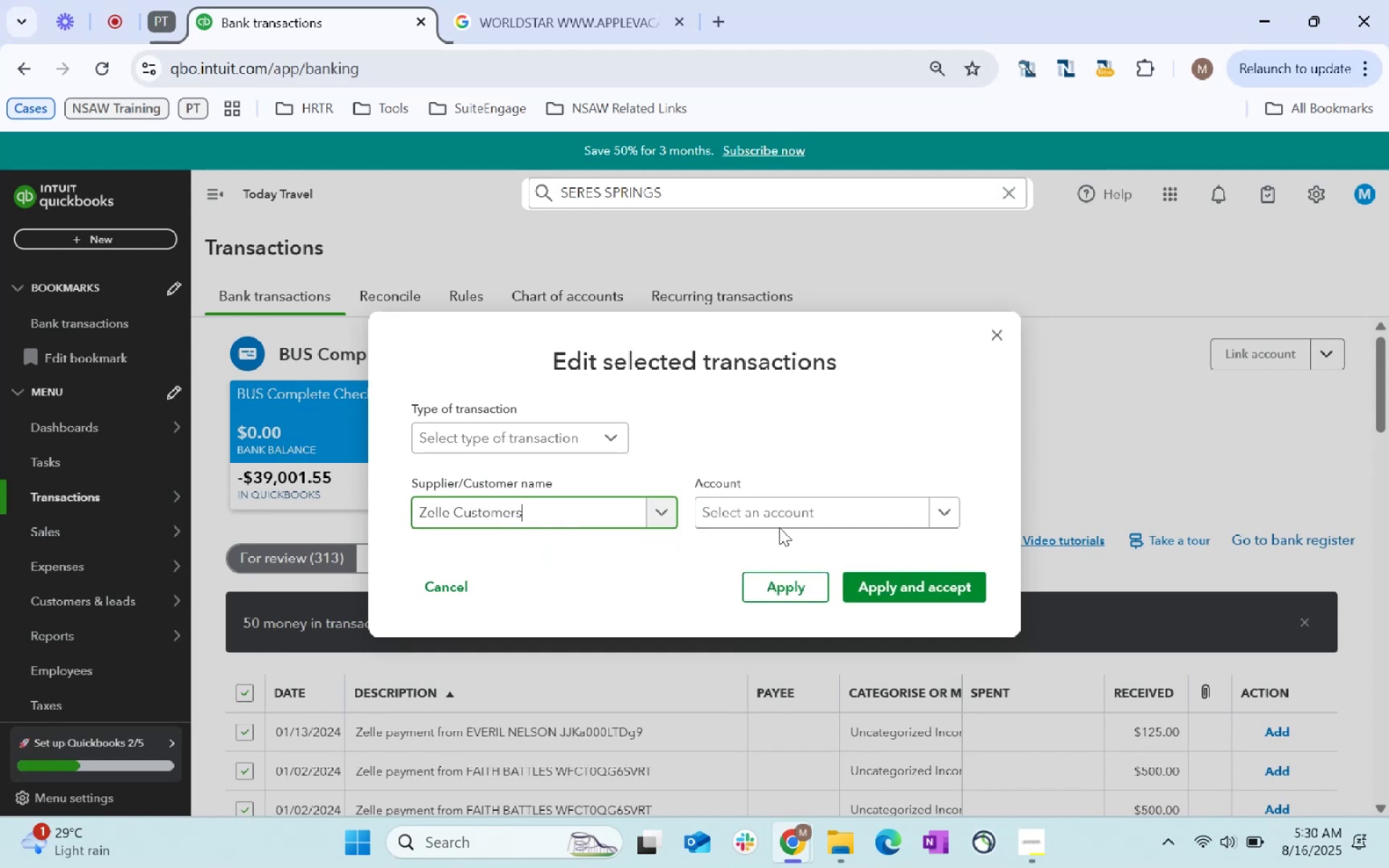 
left_click([778, 517])
 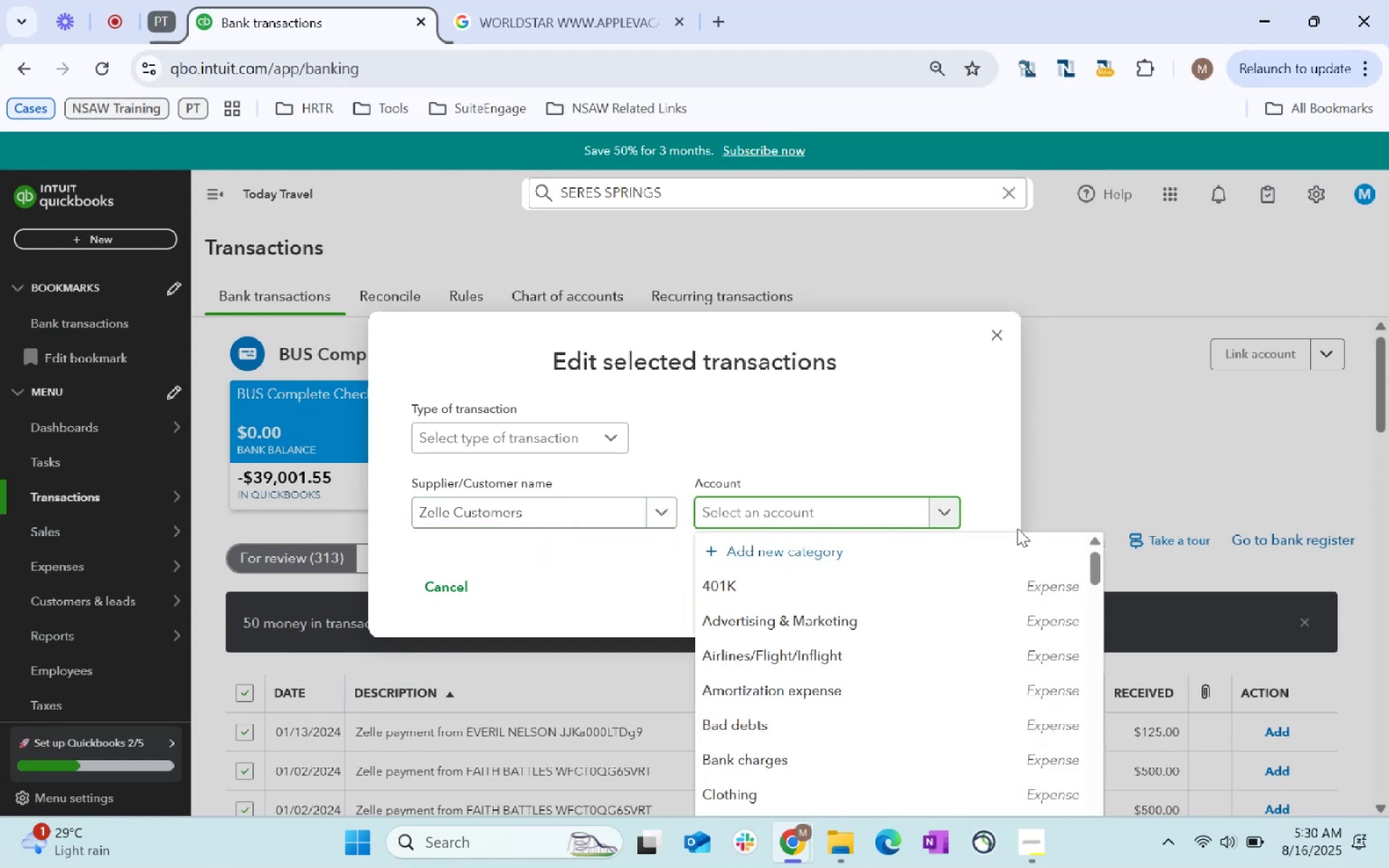 
type(services)
 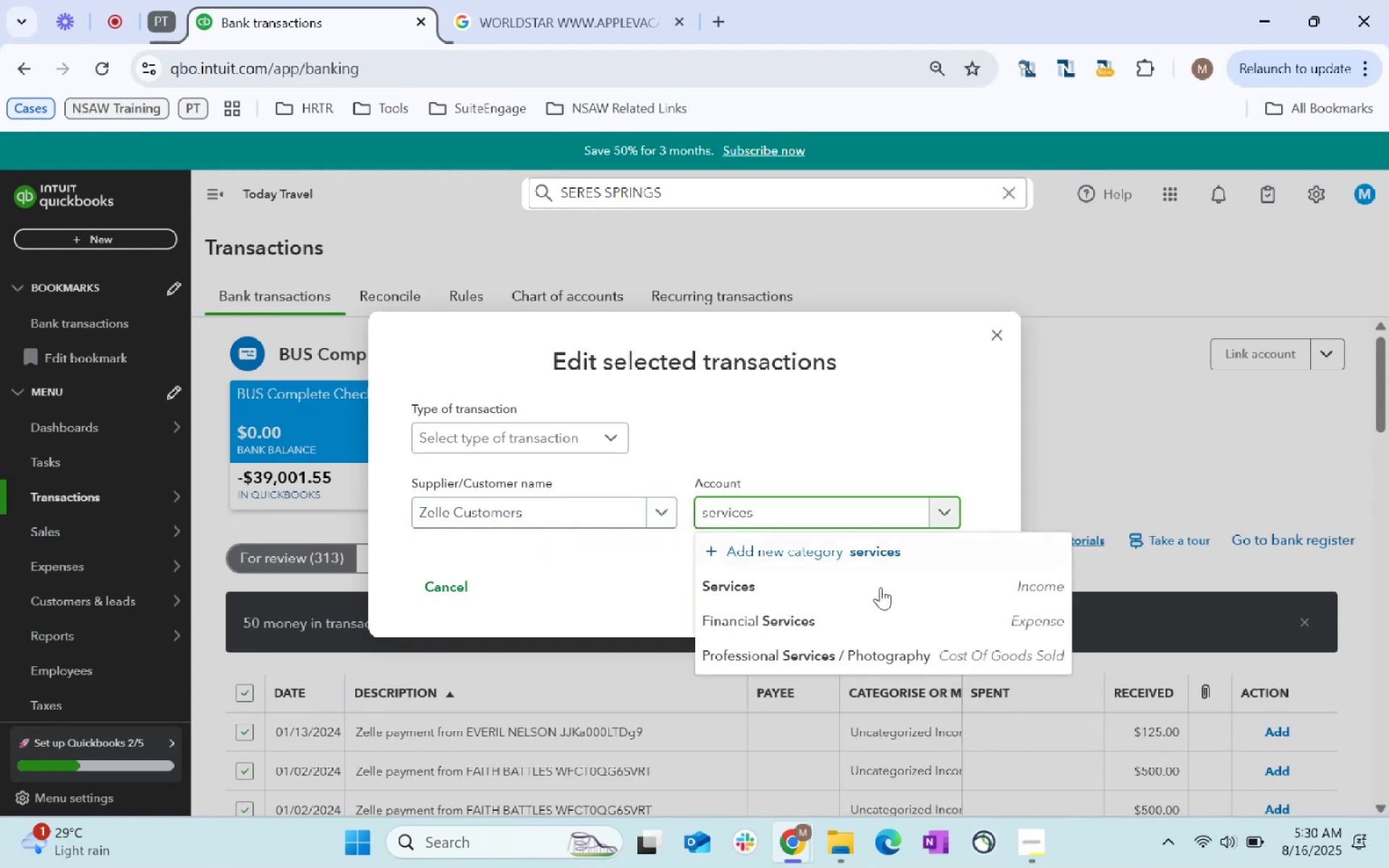 
left_click([861, 596])
 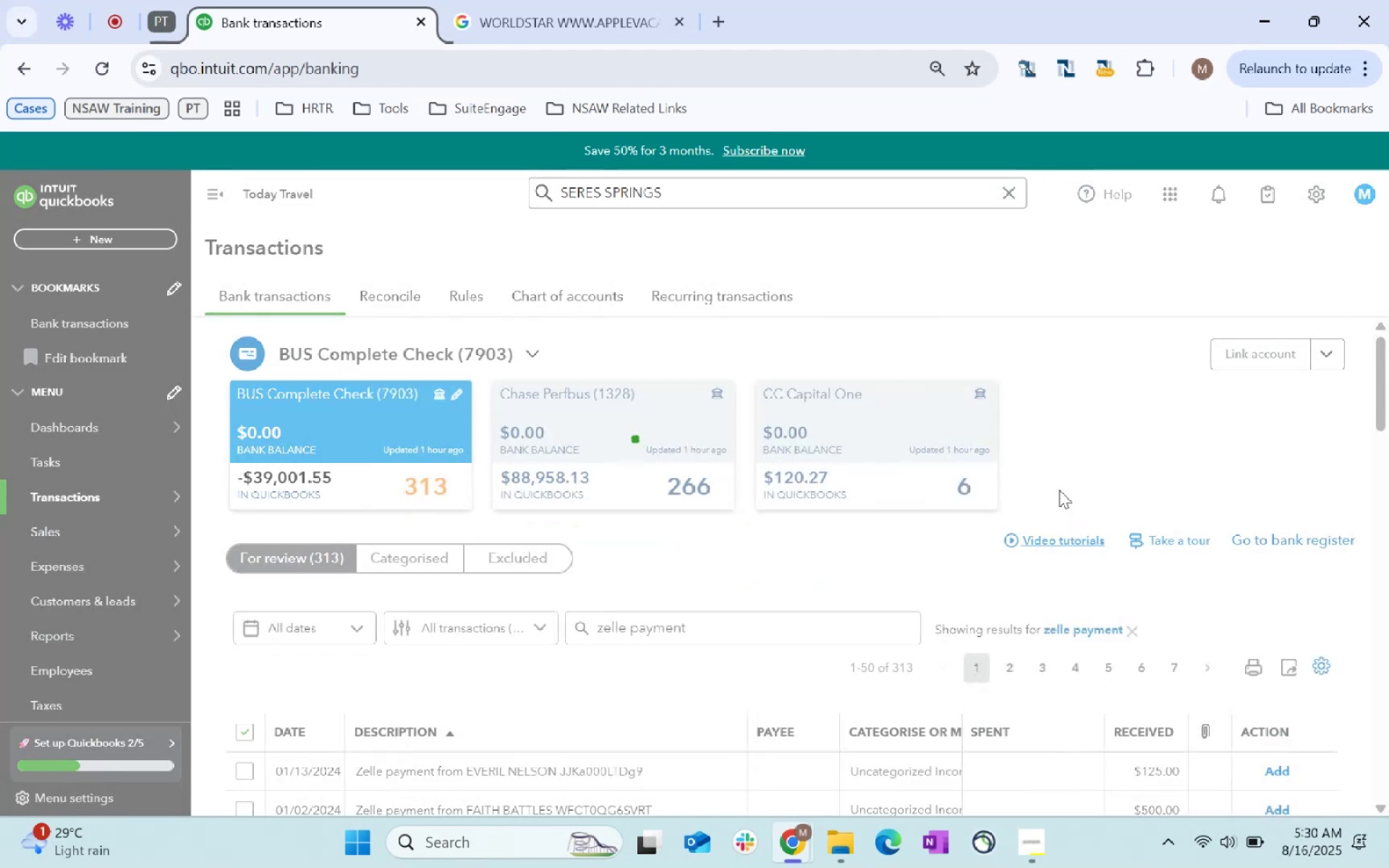 
scroll: coordinate [1059, 490], scroll_direction: down, amount: 4.0
 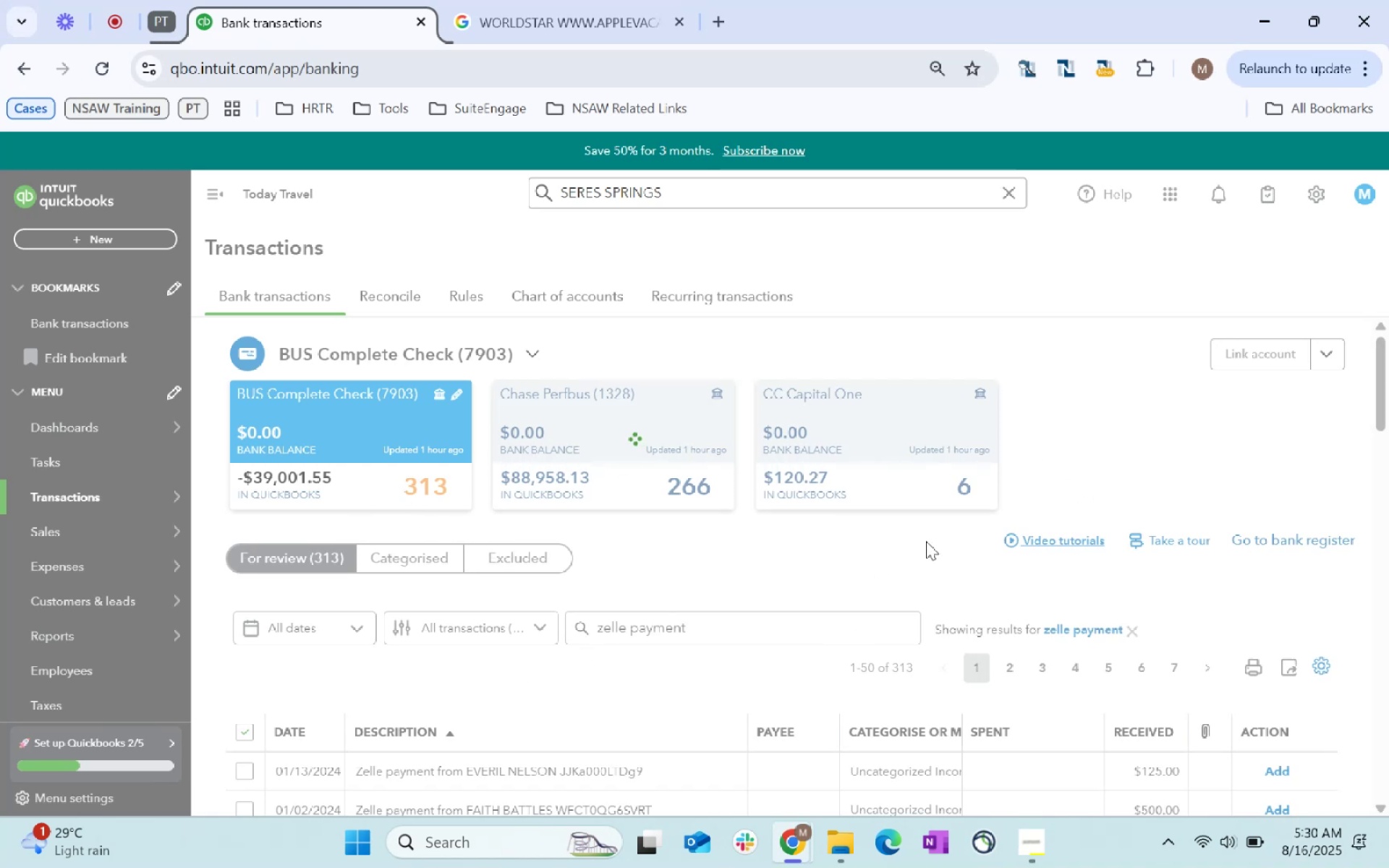 
wait(8.56)
 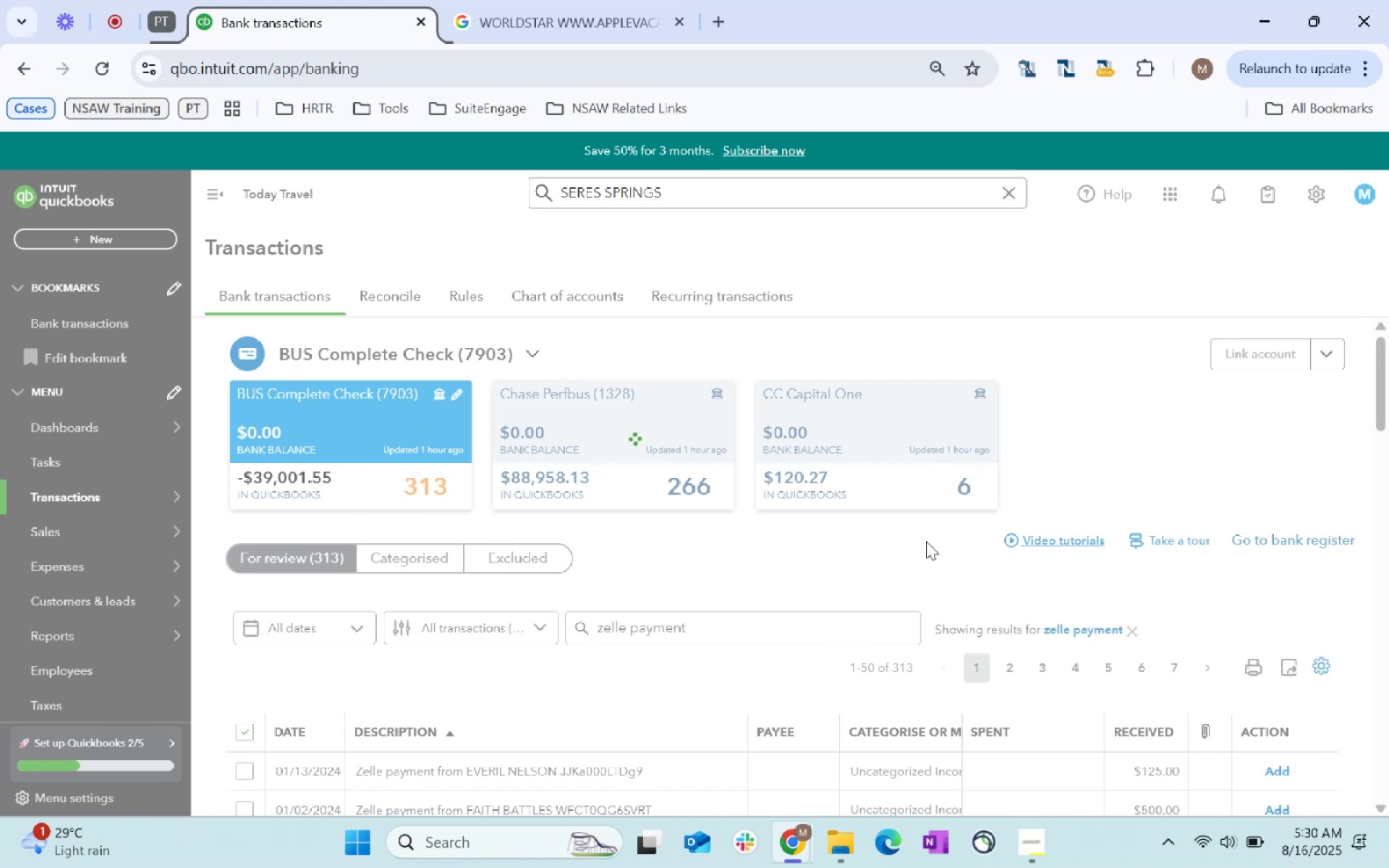 
scroll: coordinate [632, 668], scroll_direction: down, amount: 16.0
 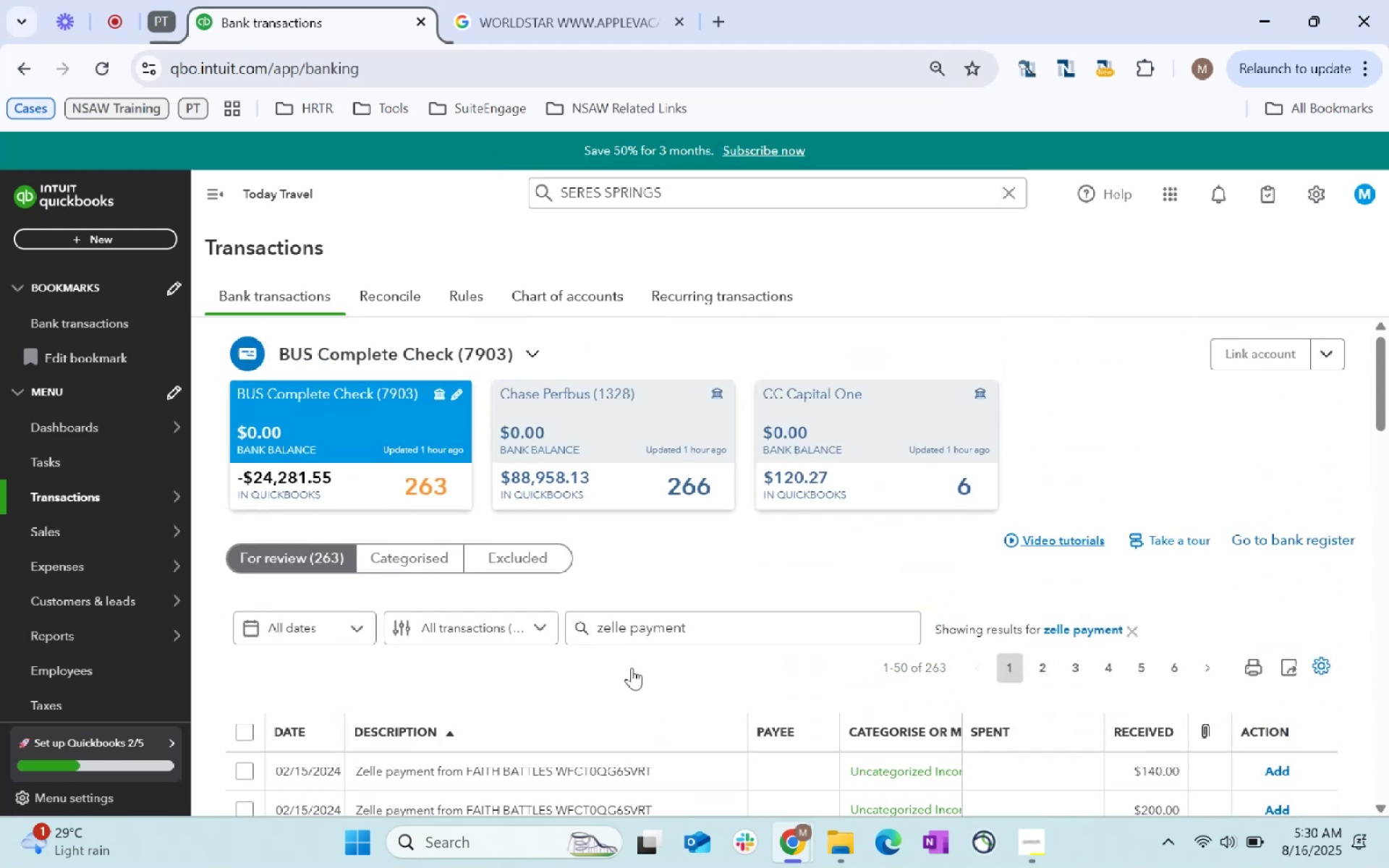 
scroll: coordinate [632, 668], scroll_direction: up, amount: 3.0
 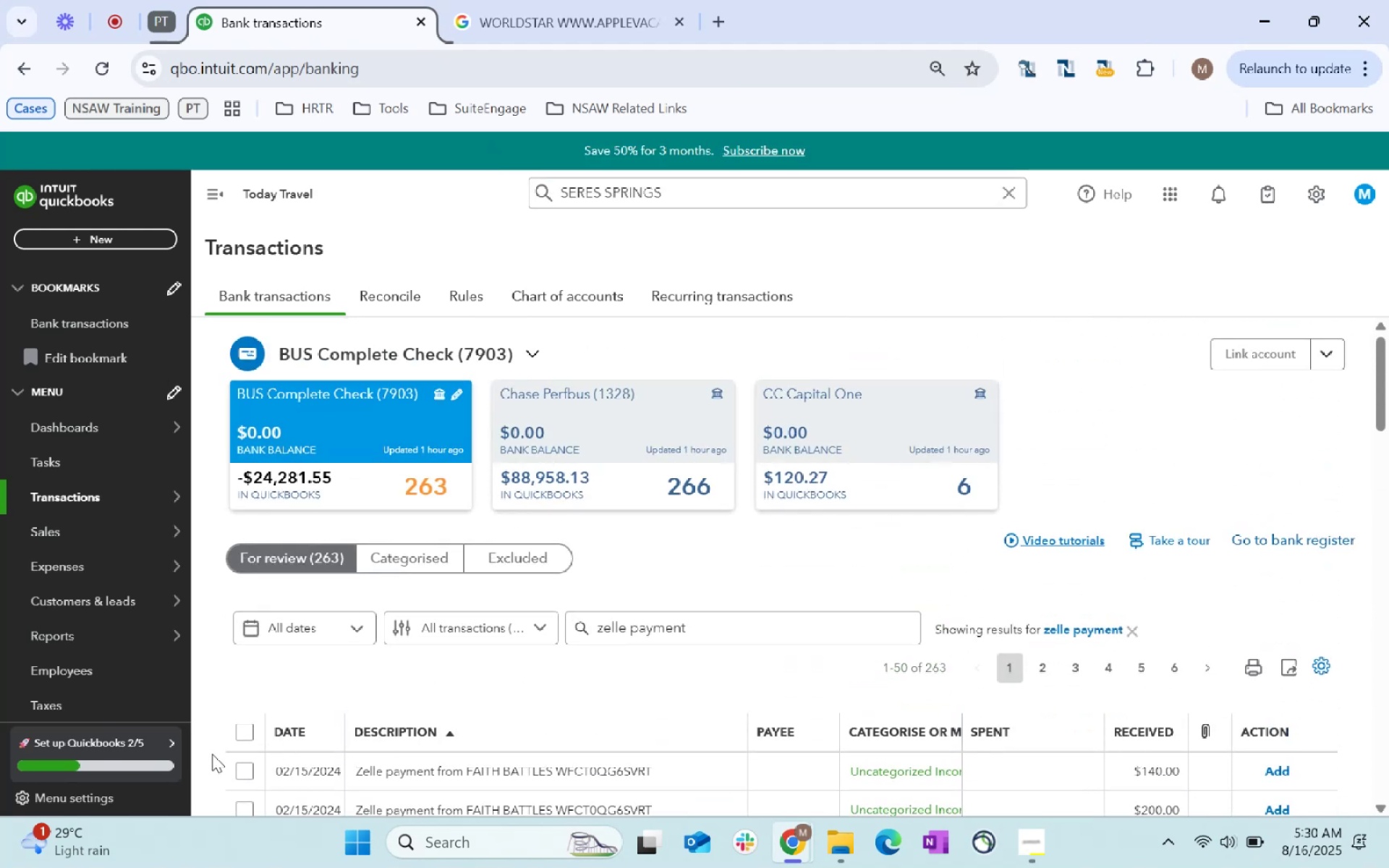 
left_click([248, 737])
 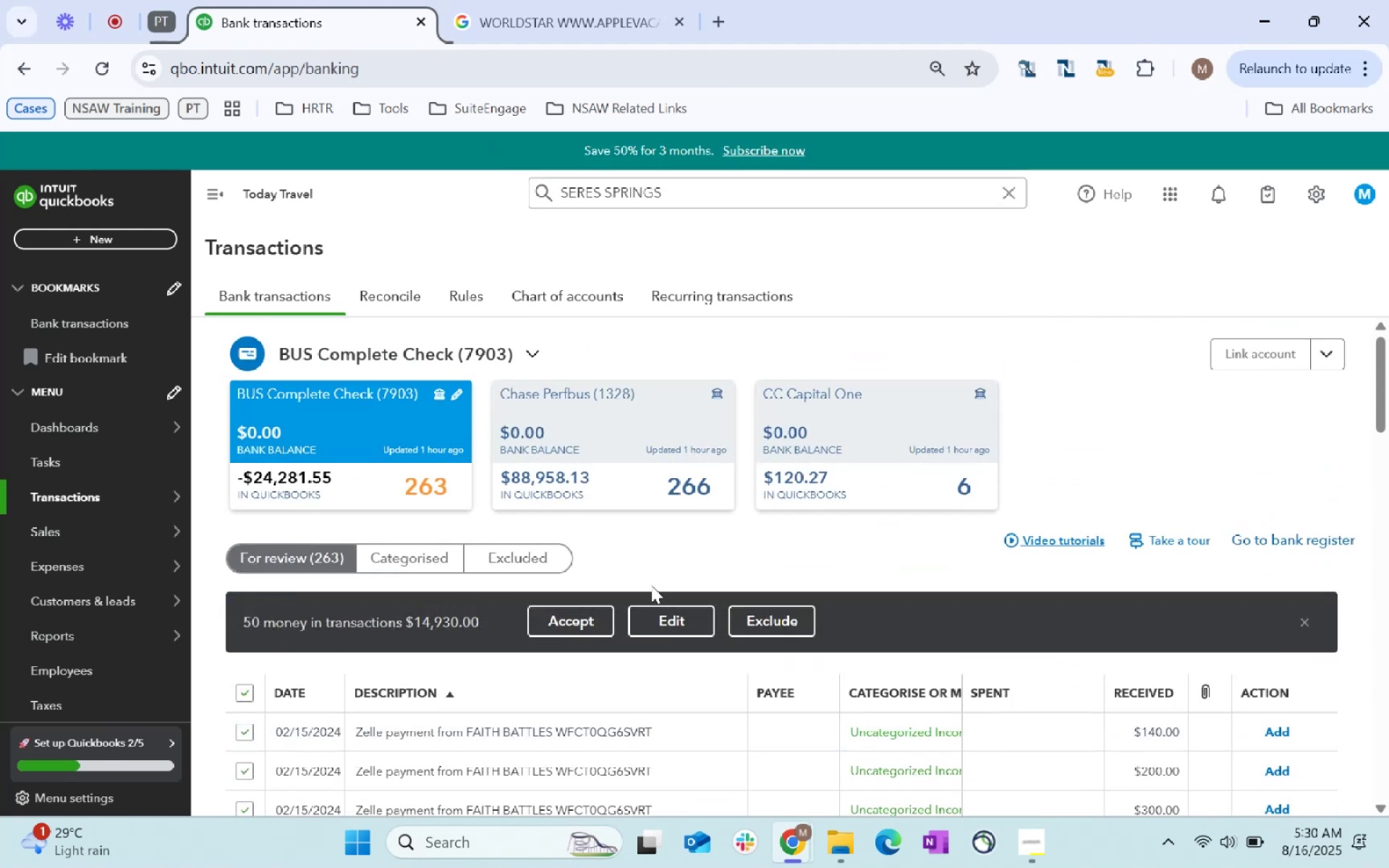 
left_click([683, 618])
 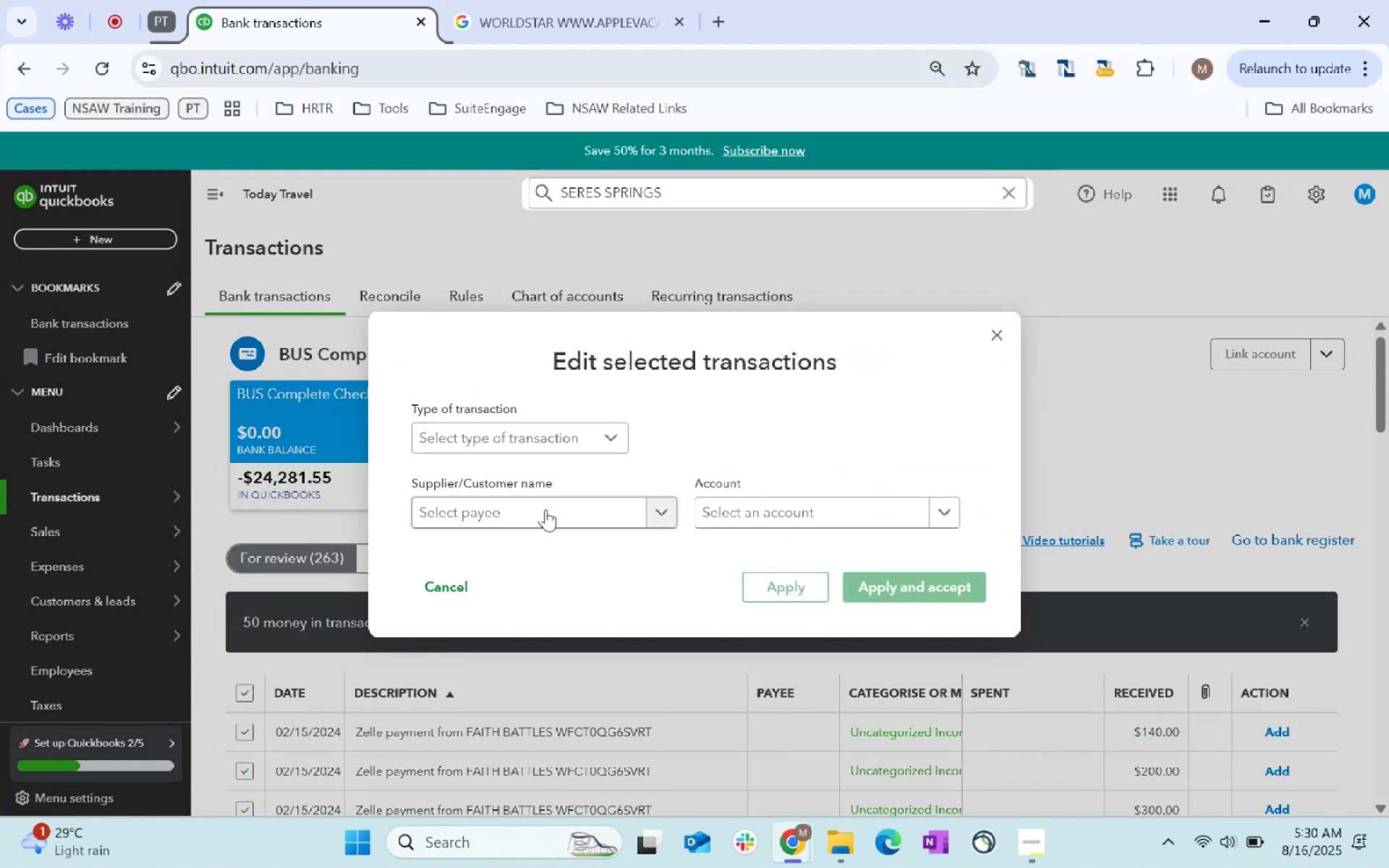 
left_click([553, 512])
 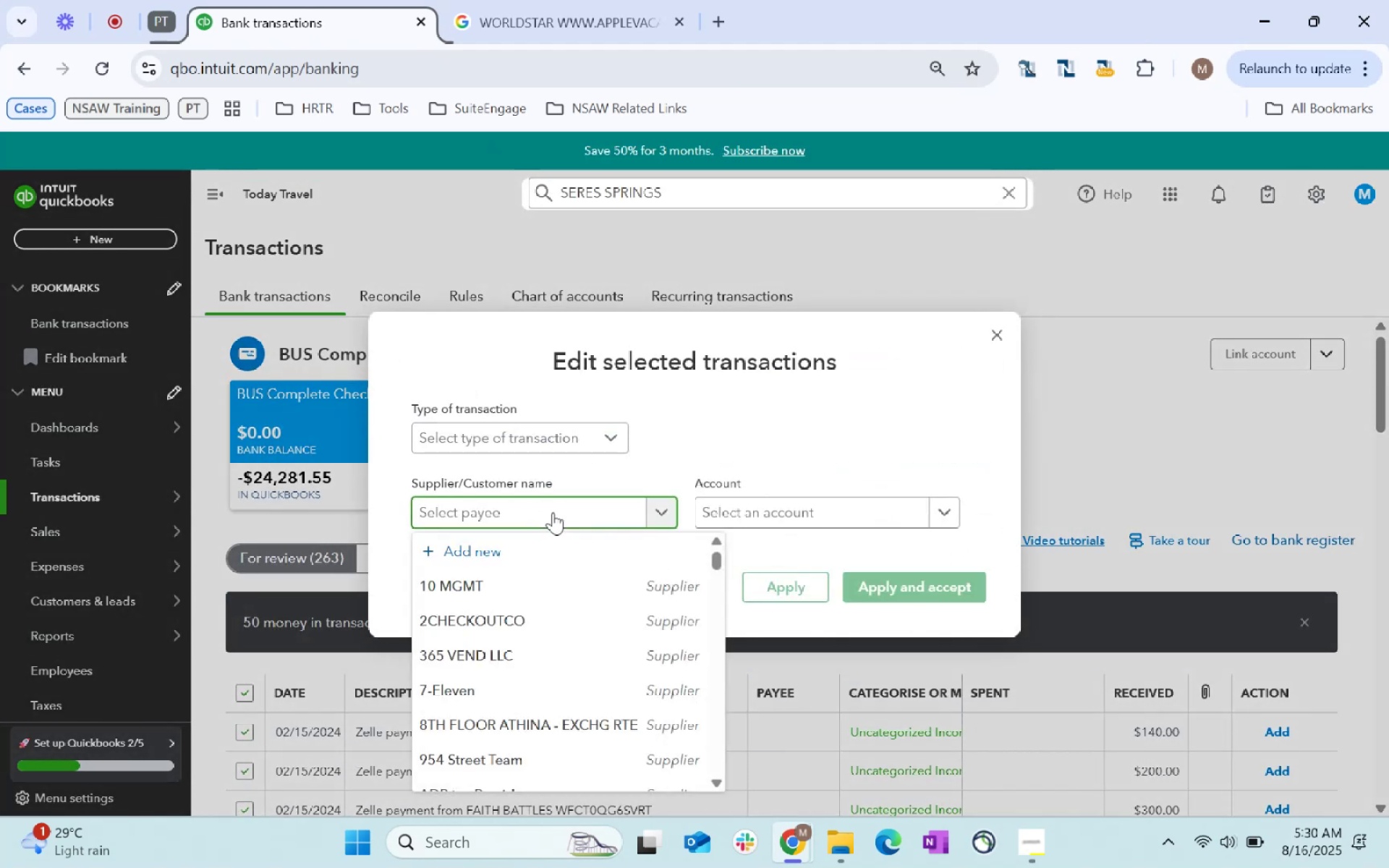 
type(zelle)
 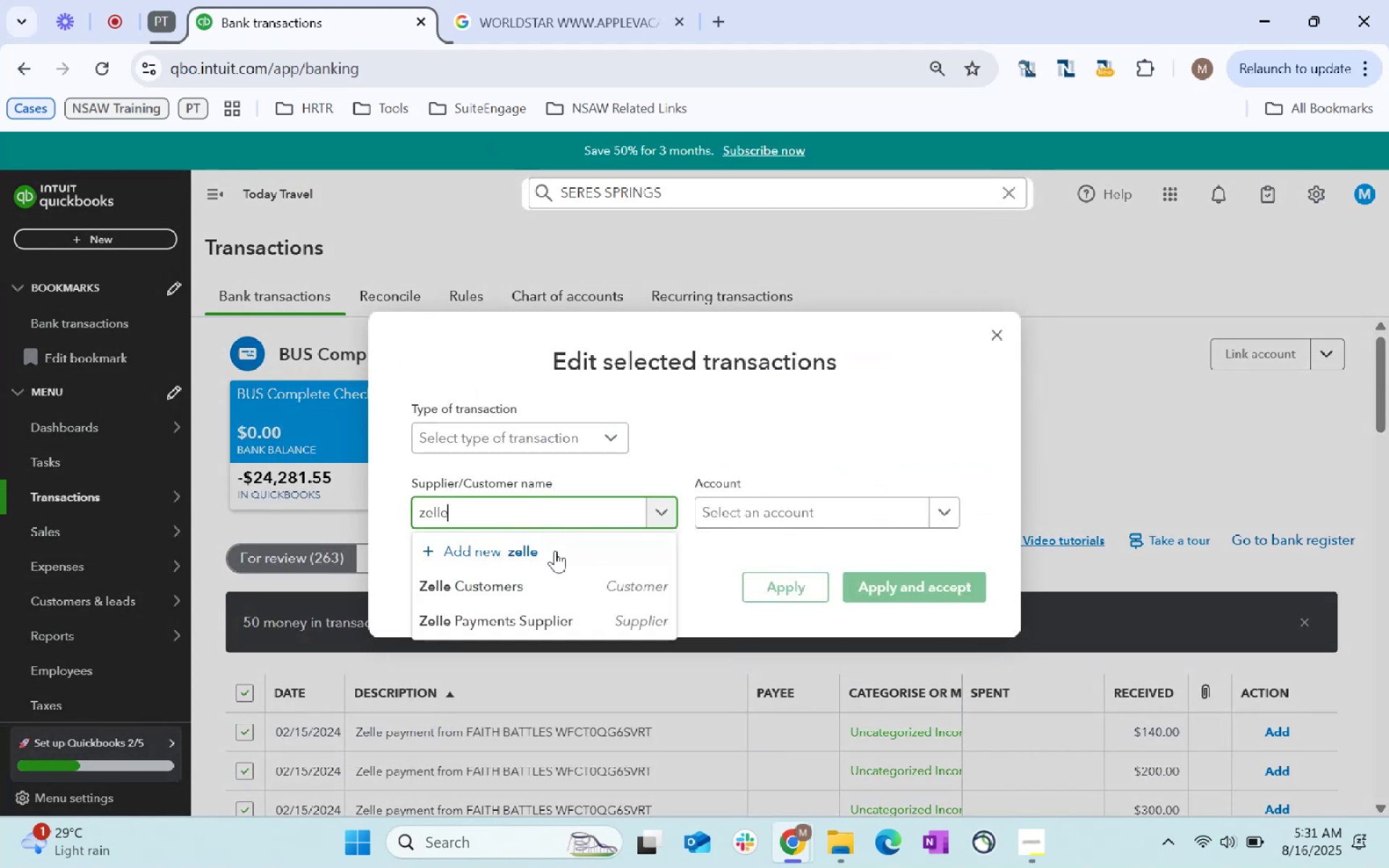 
left_click([558, 587])
 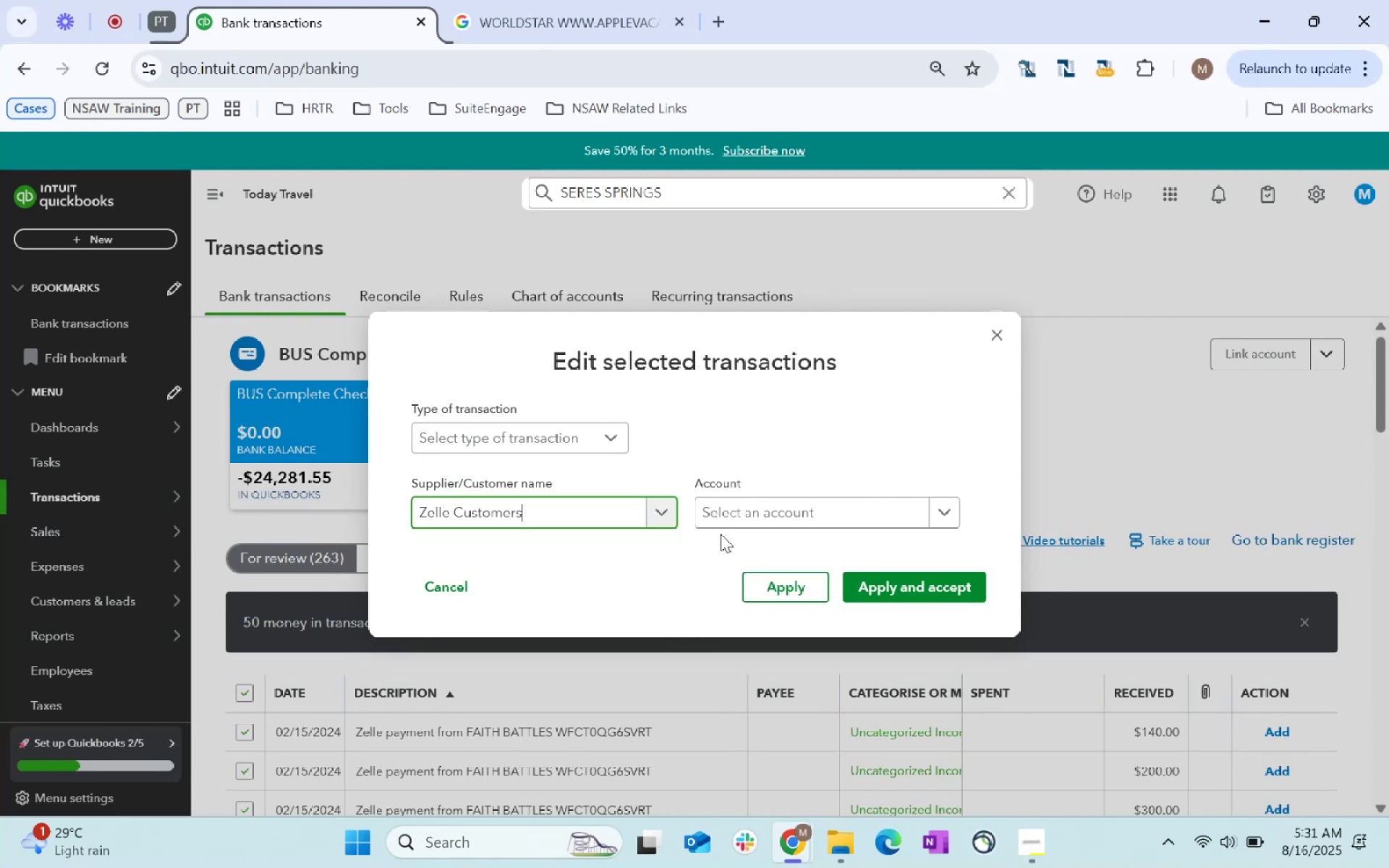 
left_click([776, 507])
 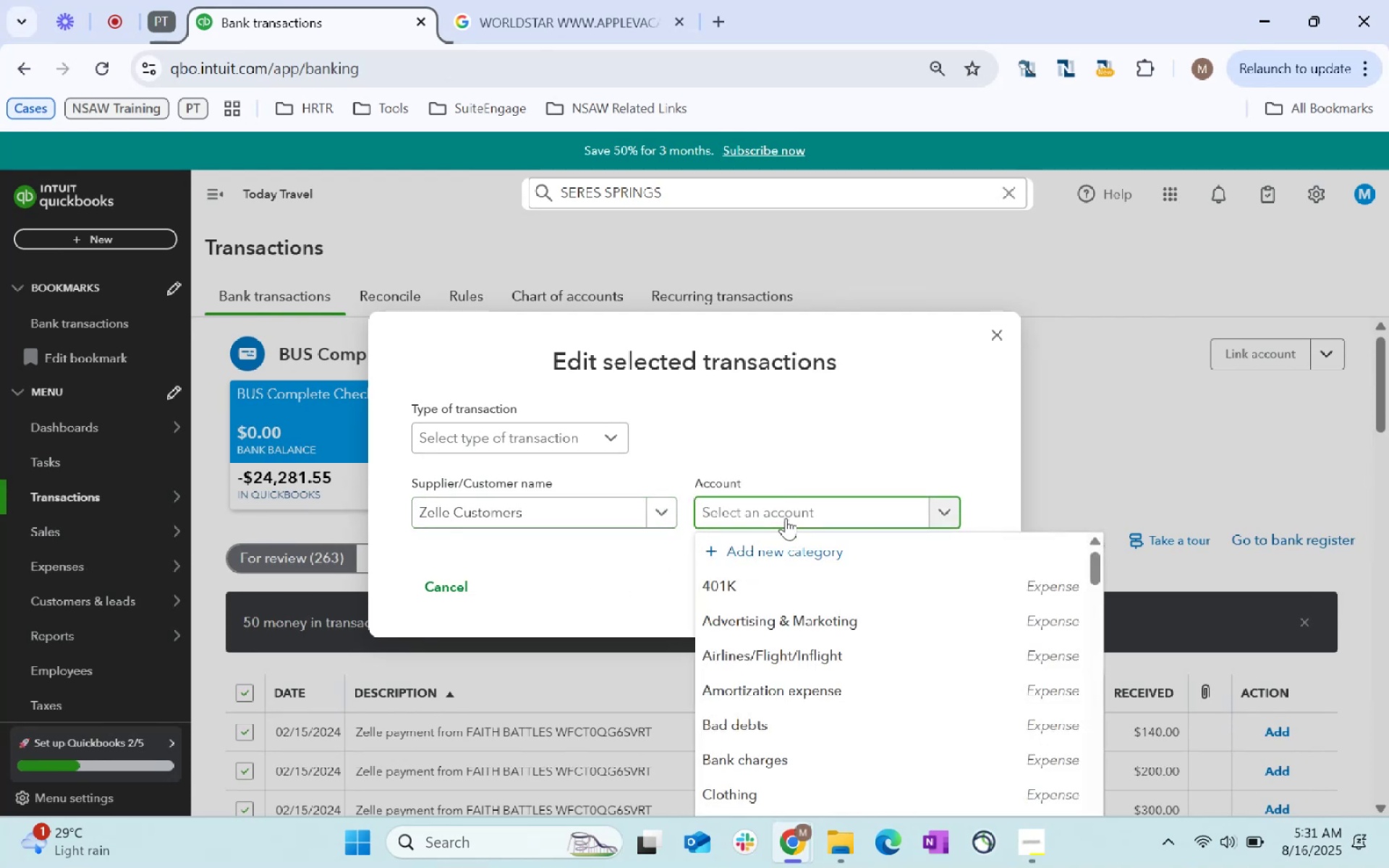 
type(services)
key(Tab)
 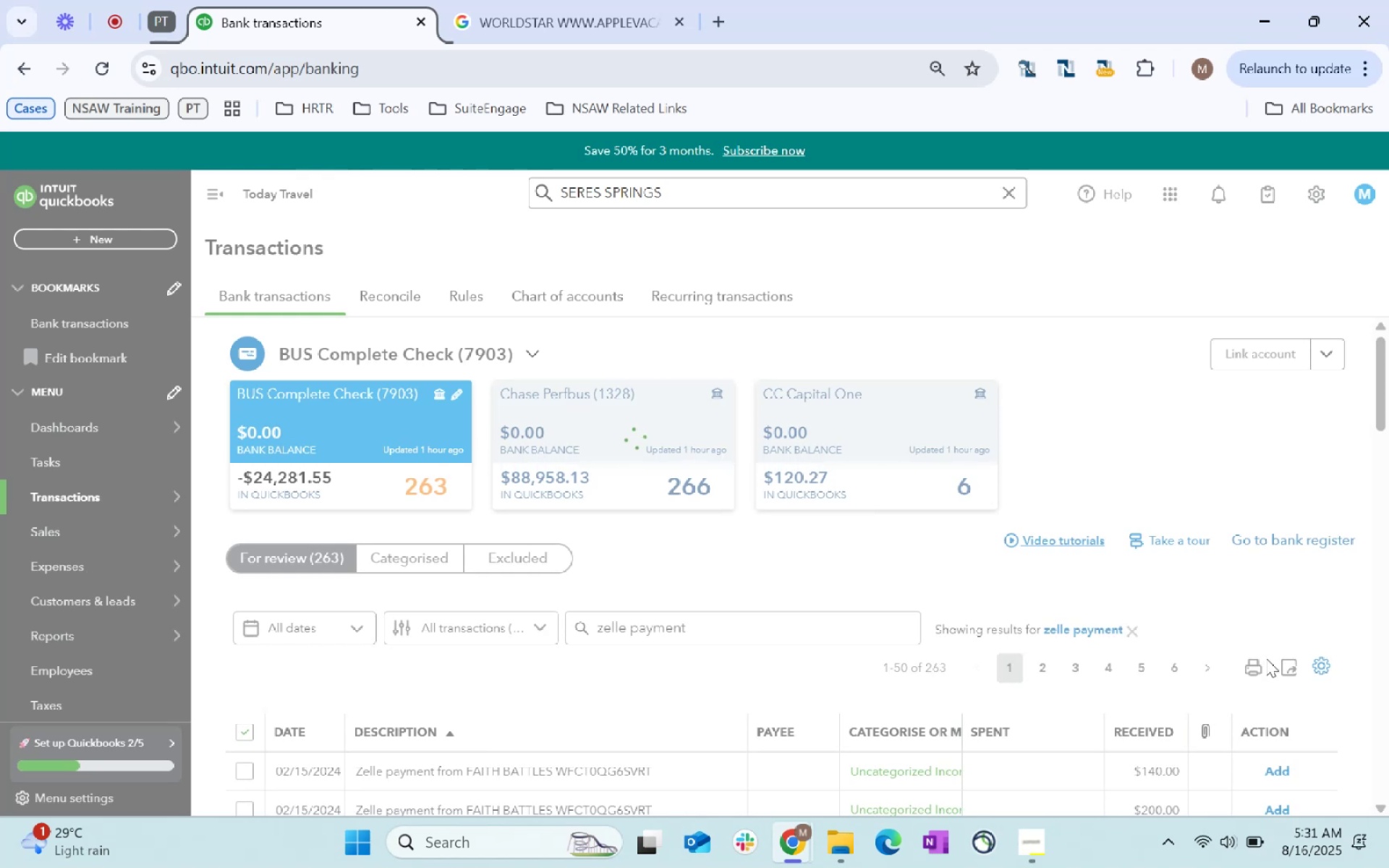 
wait(17.27)
 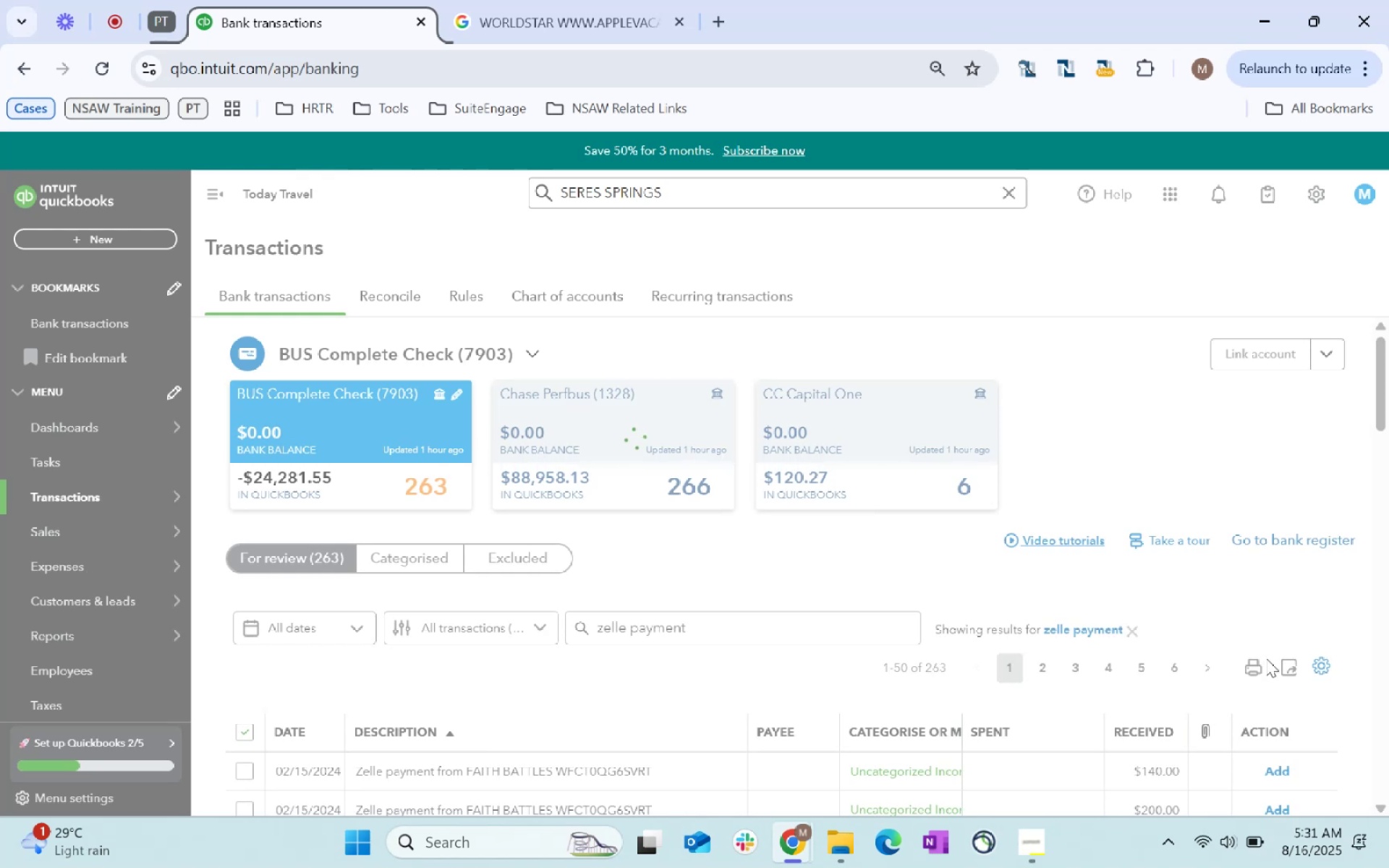 
scroll: coordinate [945, 652], scroll_direction: none, amount: 0.0
 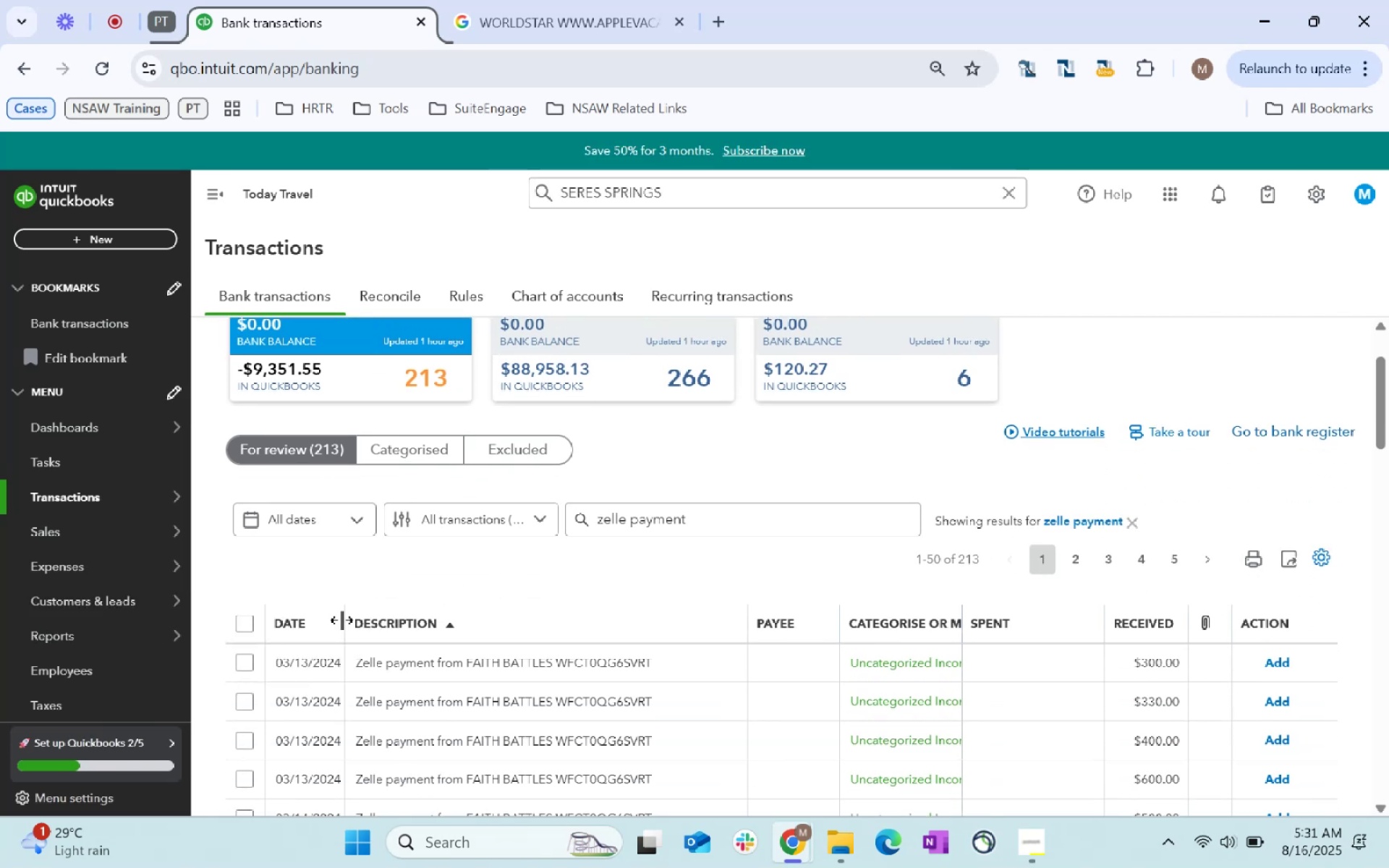 
left_click([239, 616])
 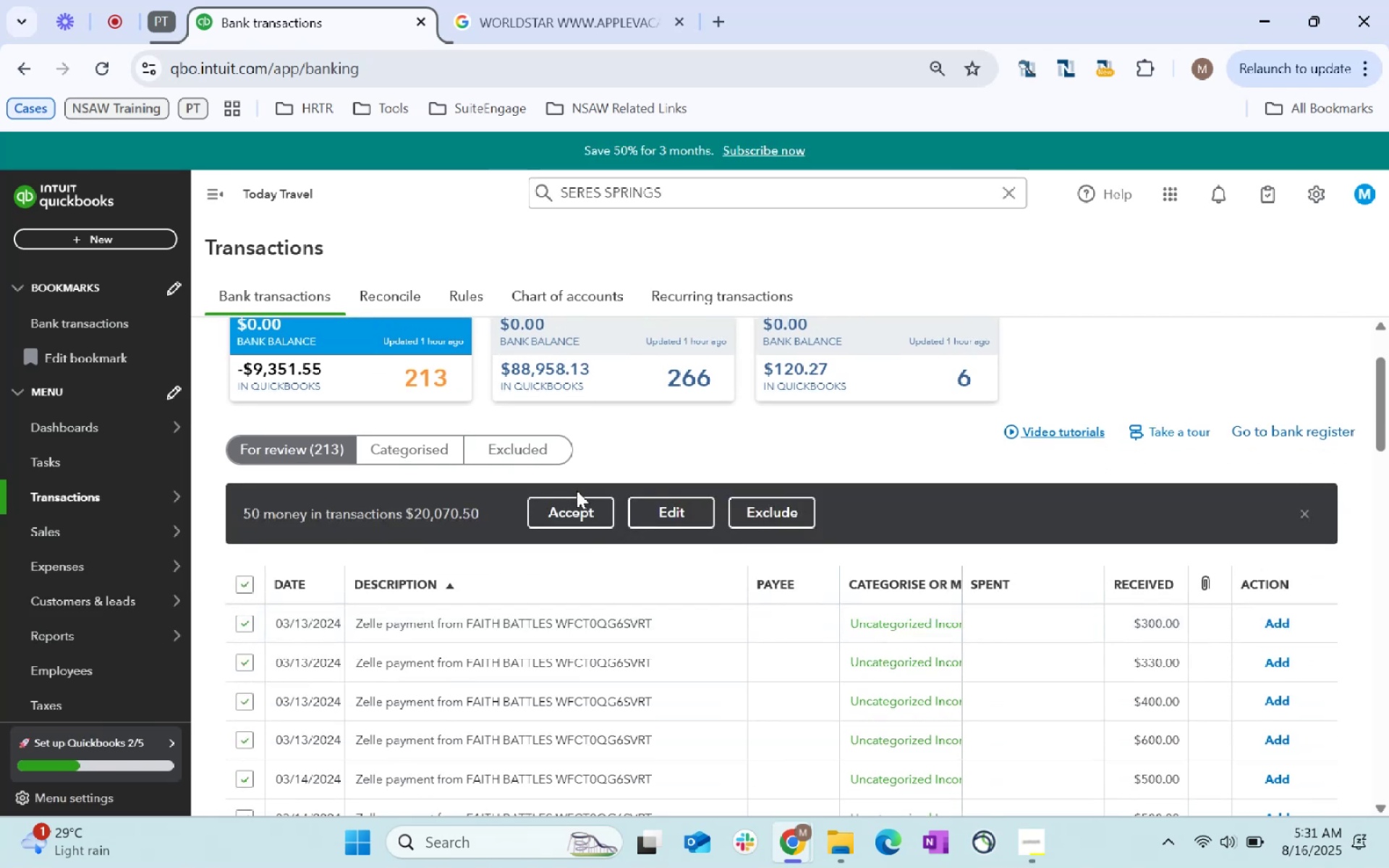 
left_click([662, 515])
 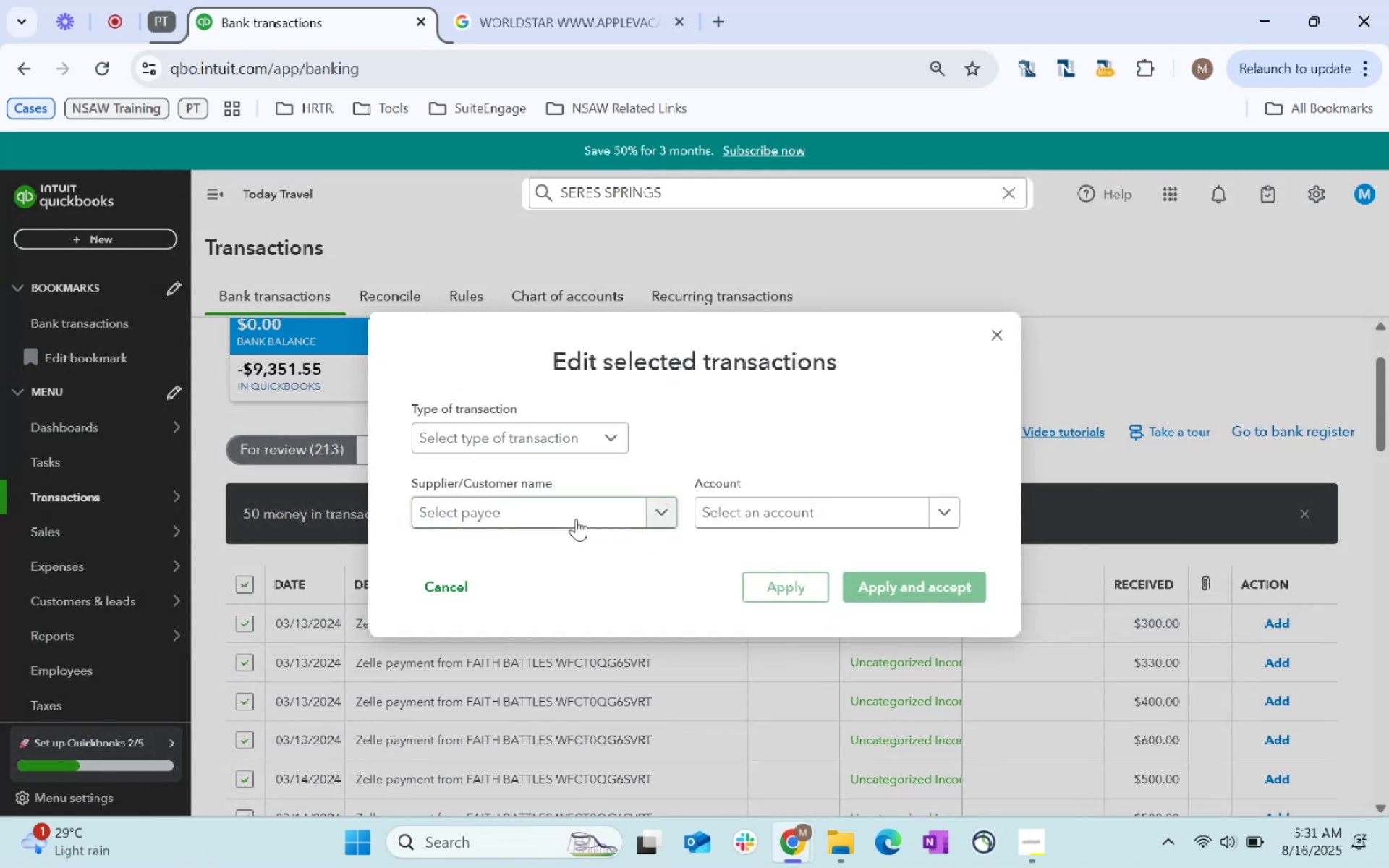 
left_click([576, 519])
 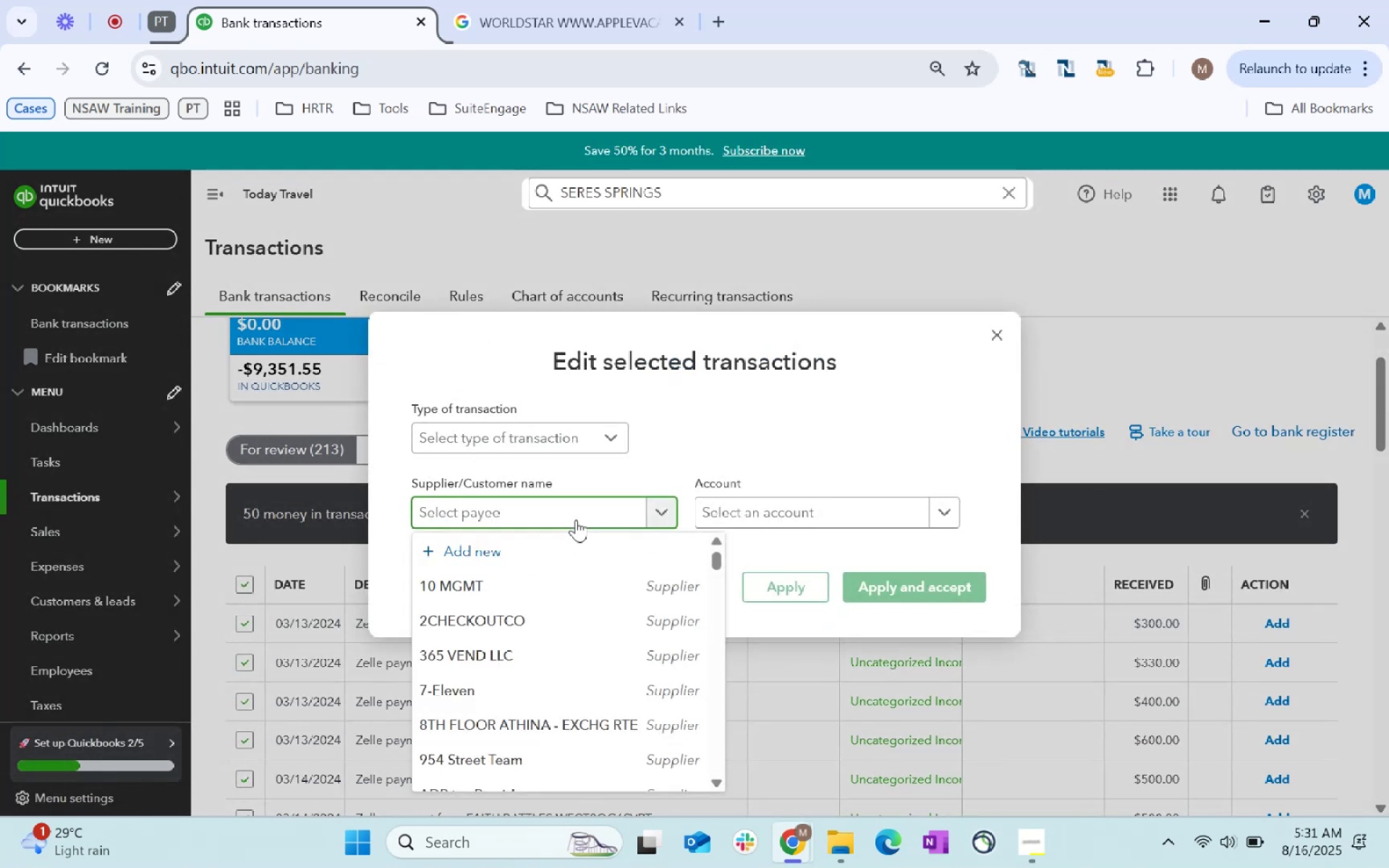 
type(zelle)
 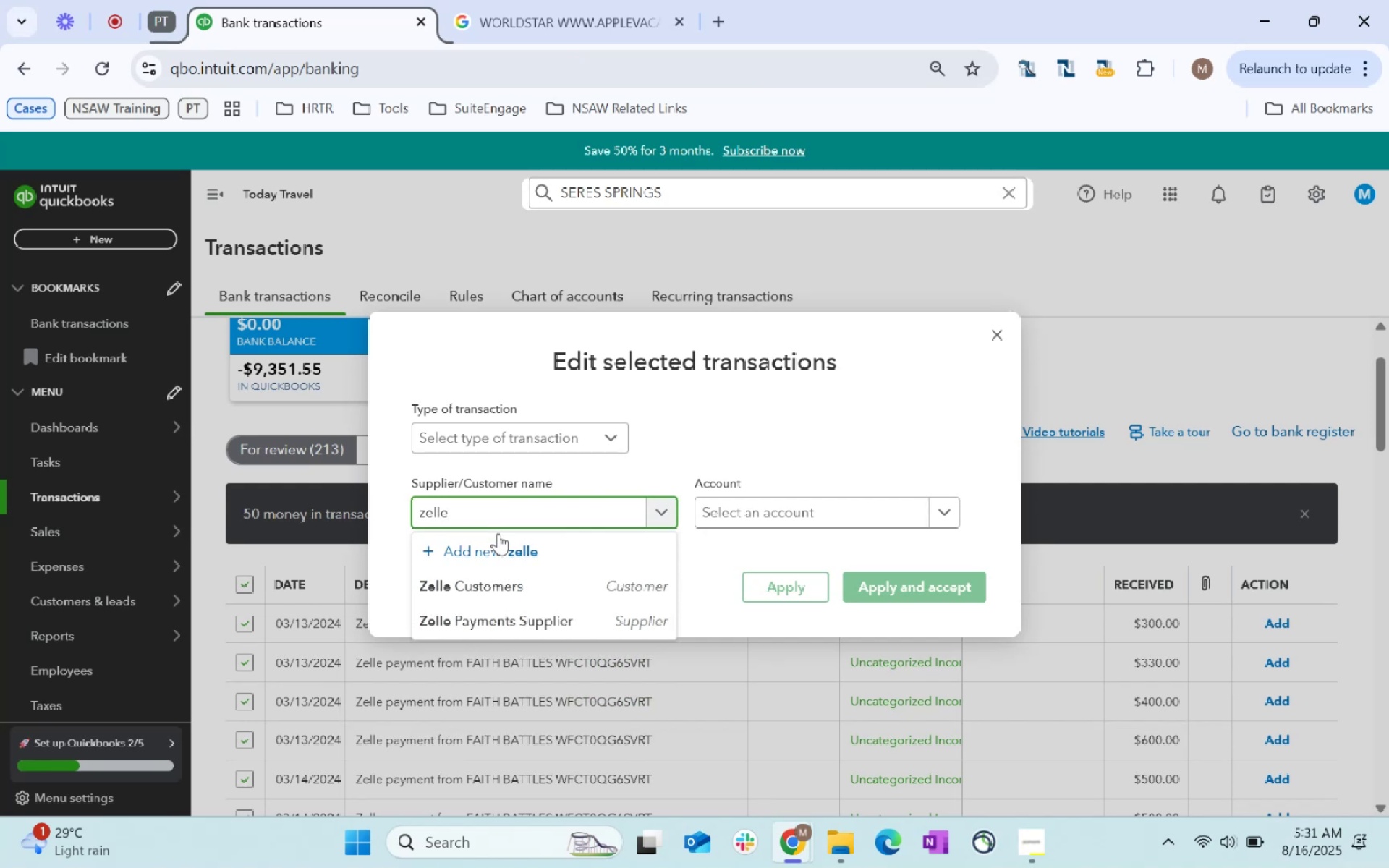 
left_click([544, 595])
 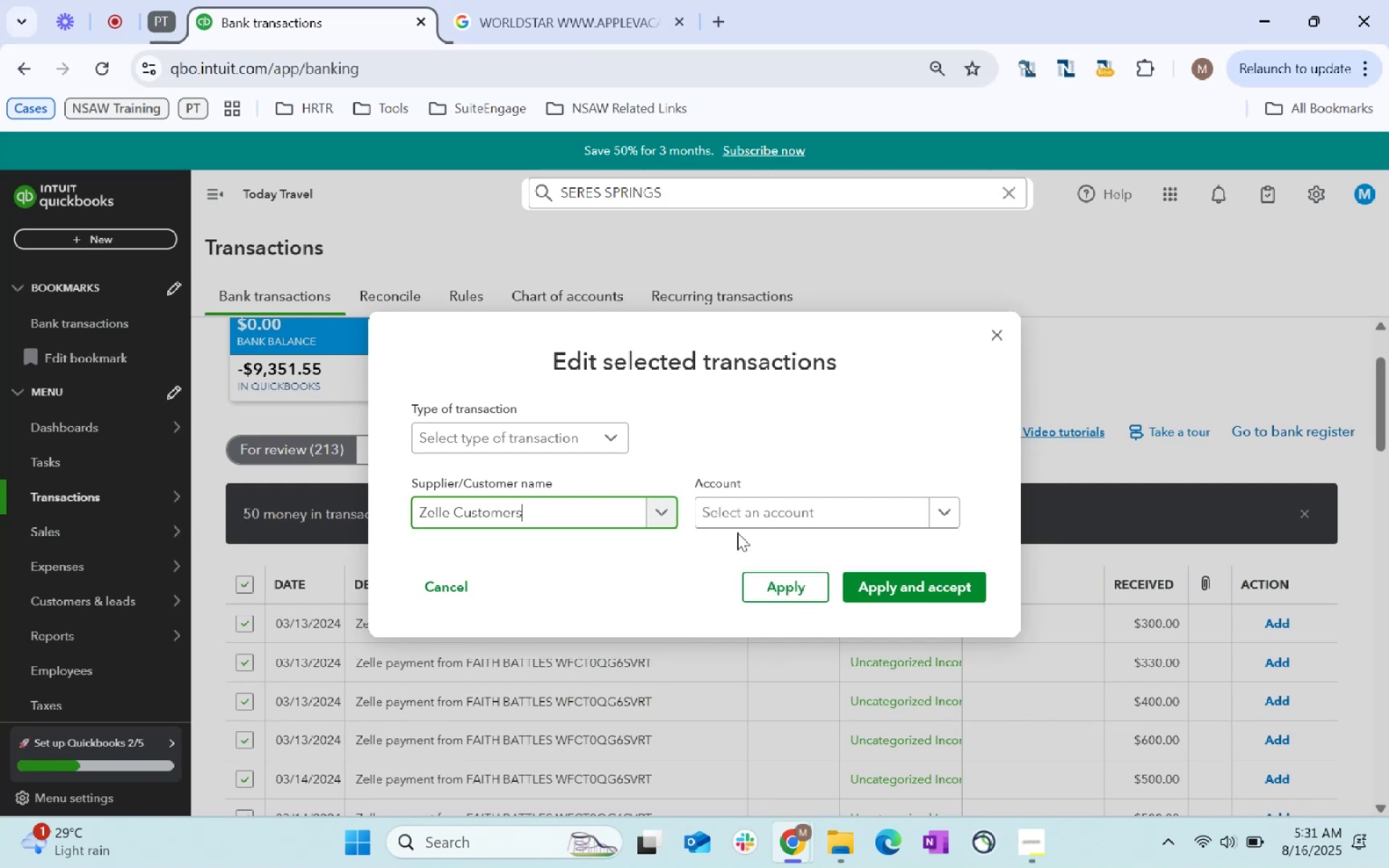 
left_click([754, 524])
 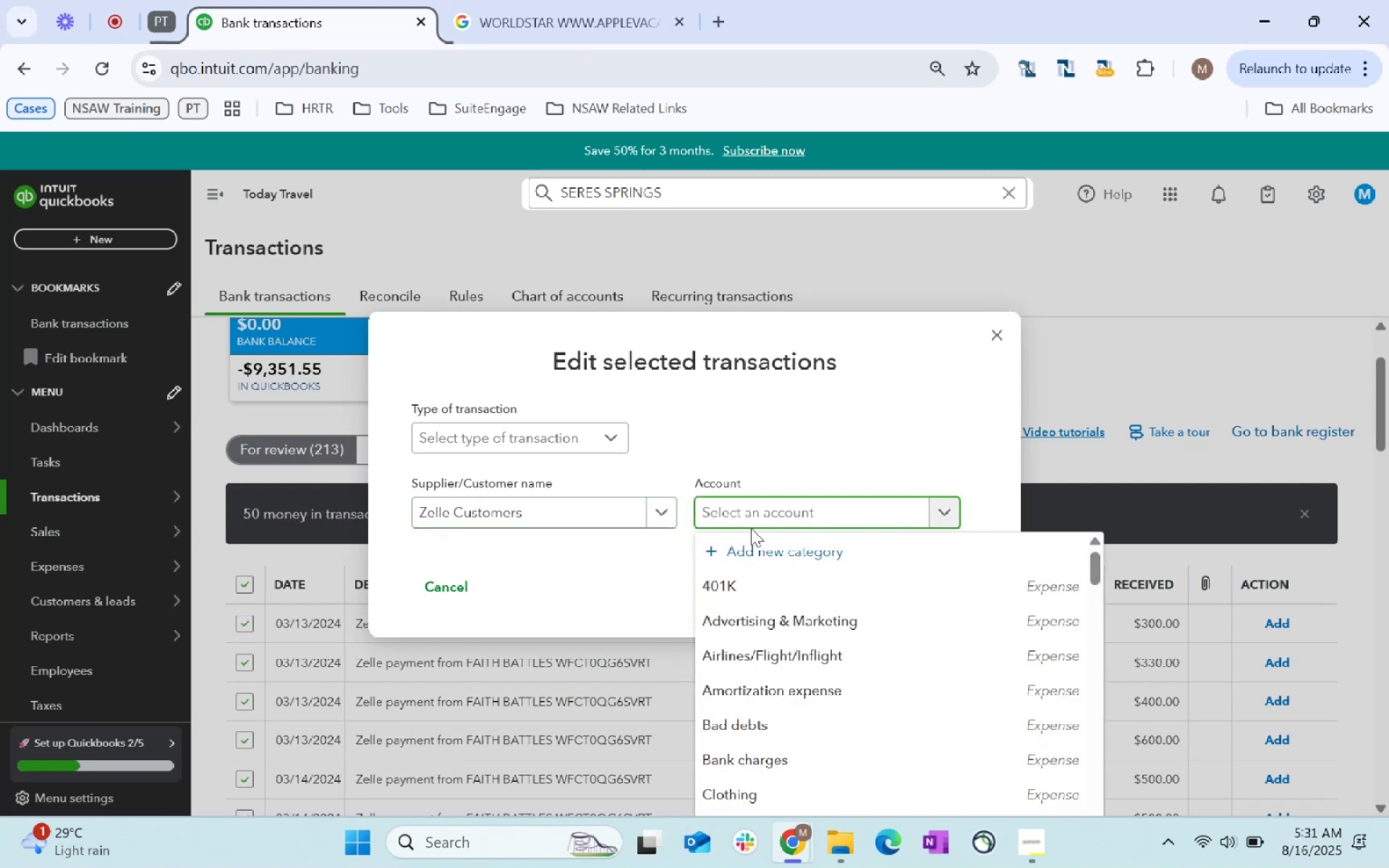 
type(services)
 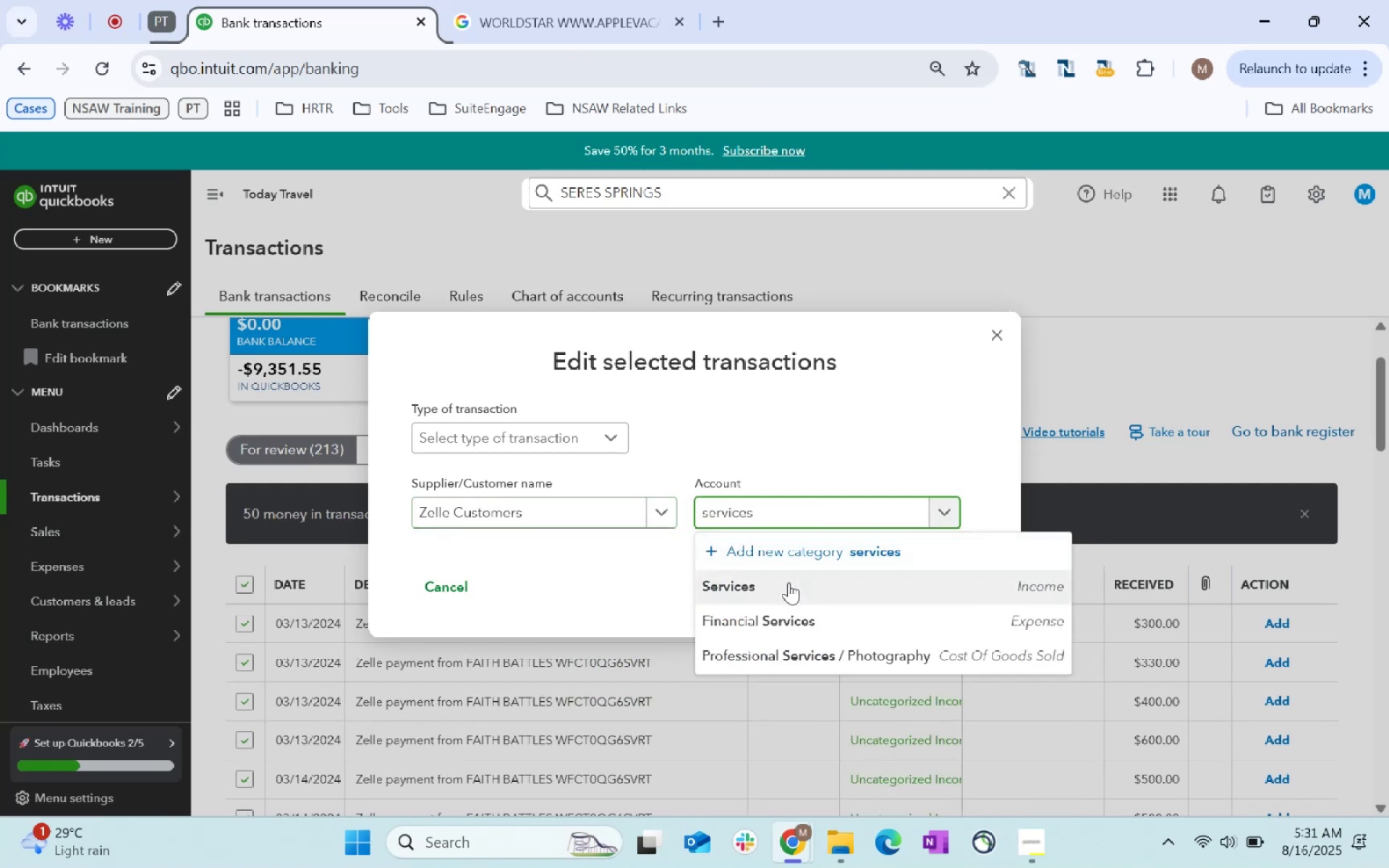 
double_click([857, 571])
 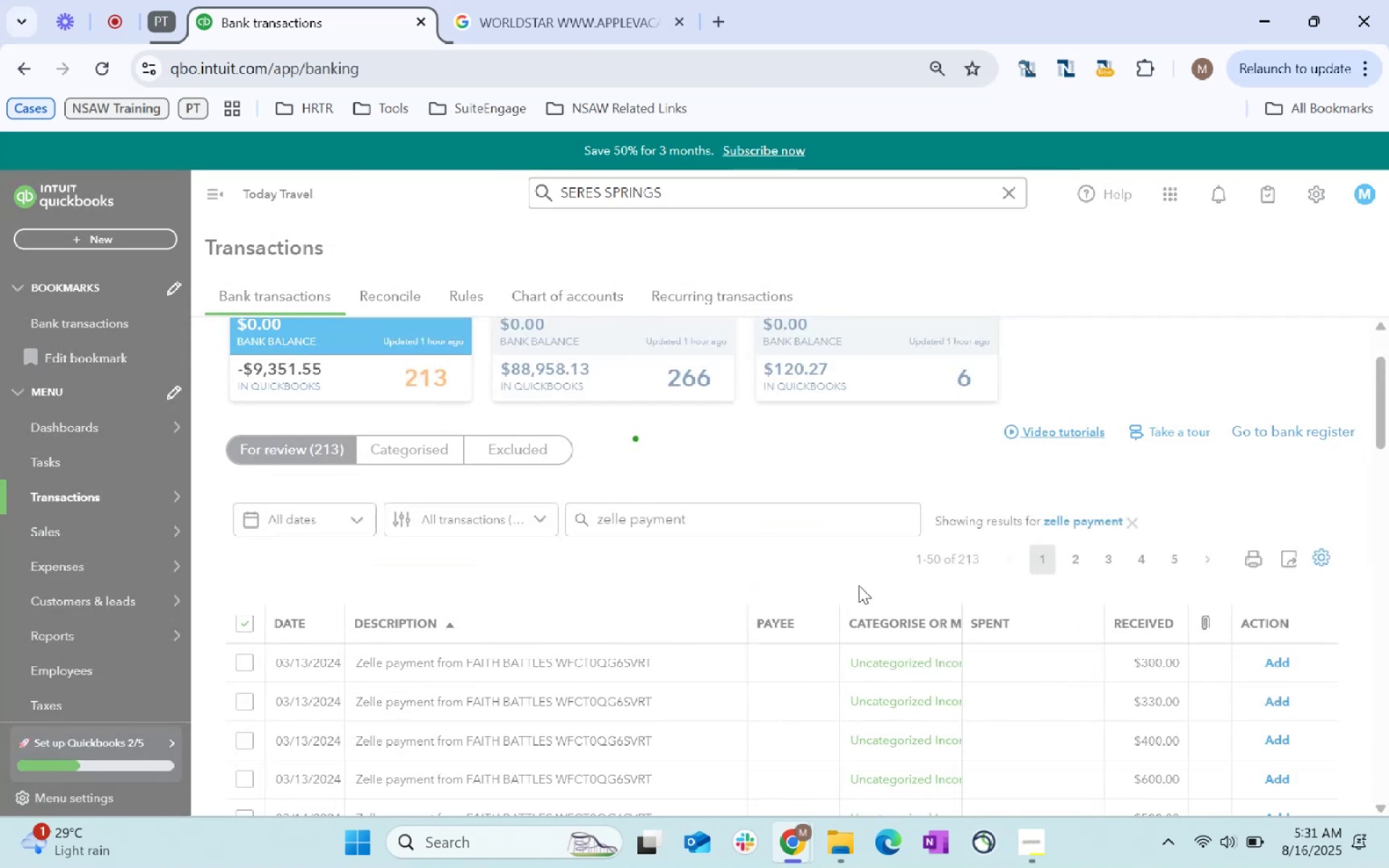 
wait(5.59)
 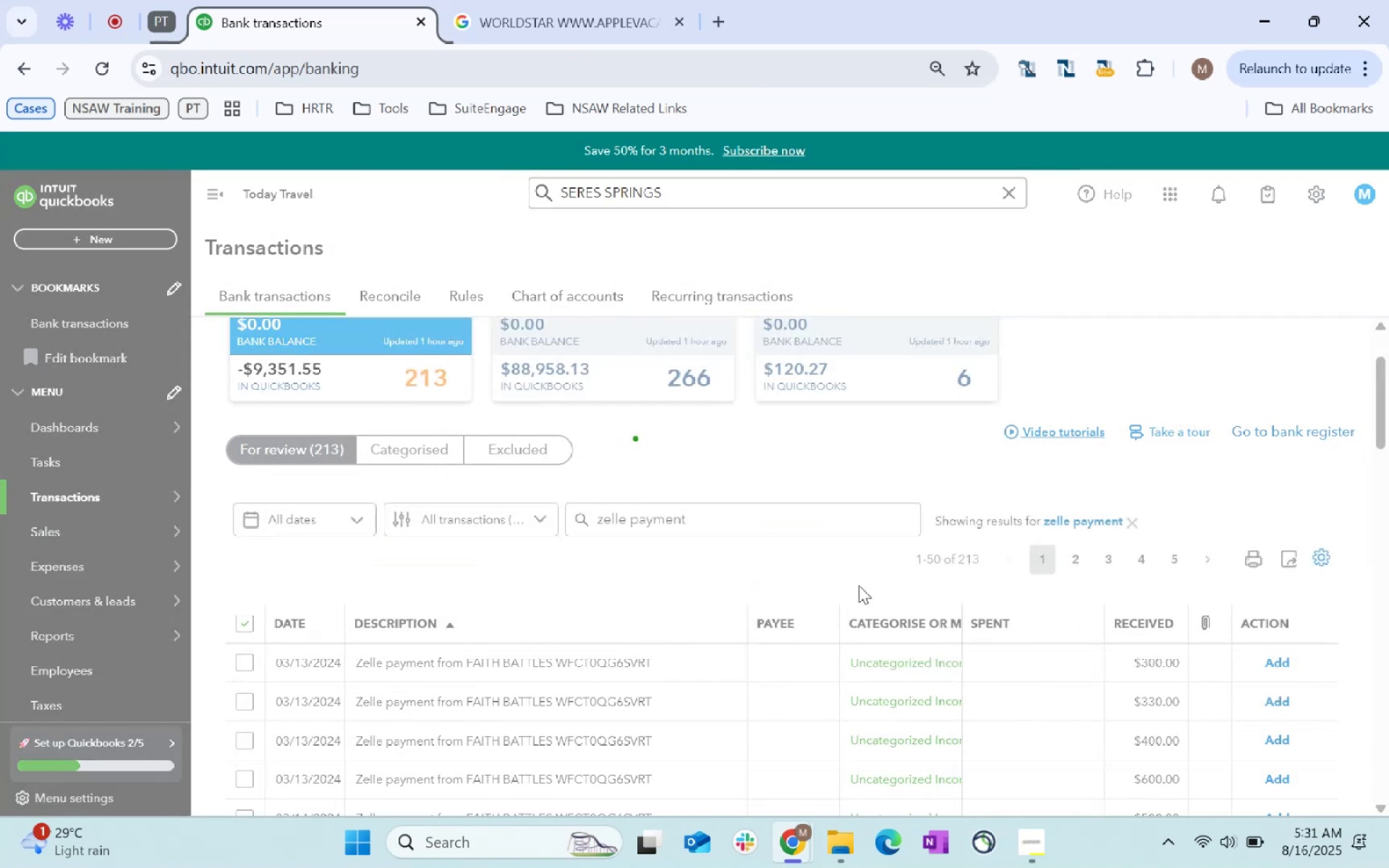 
scroll: coordinate [859, 585], scroll_direction: down, amount: 2.0
 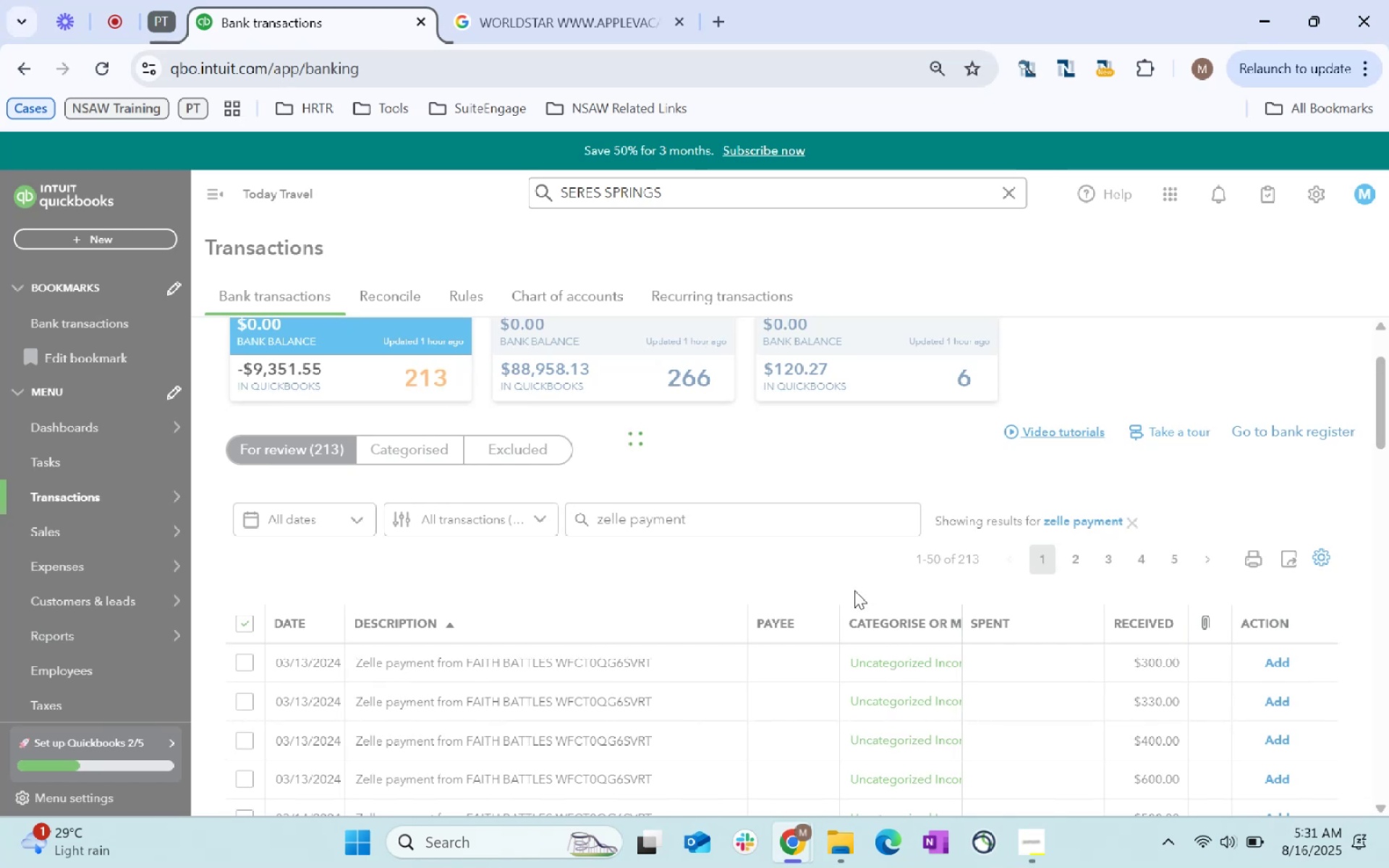 
wait(7.88)
 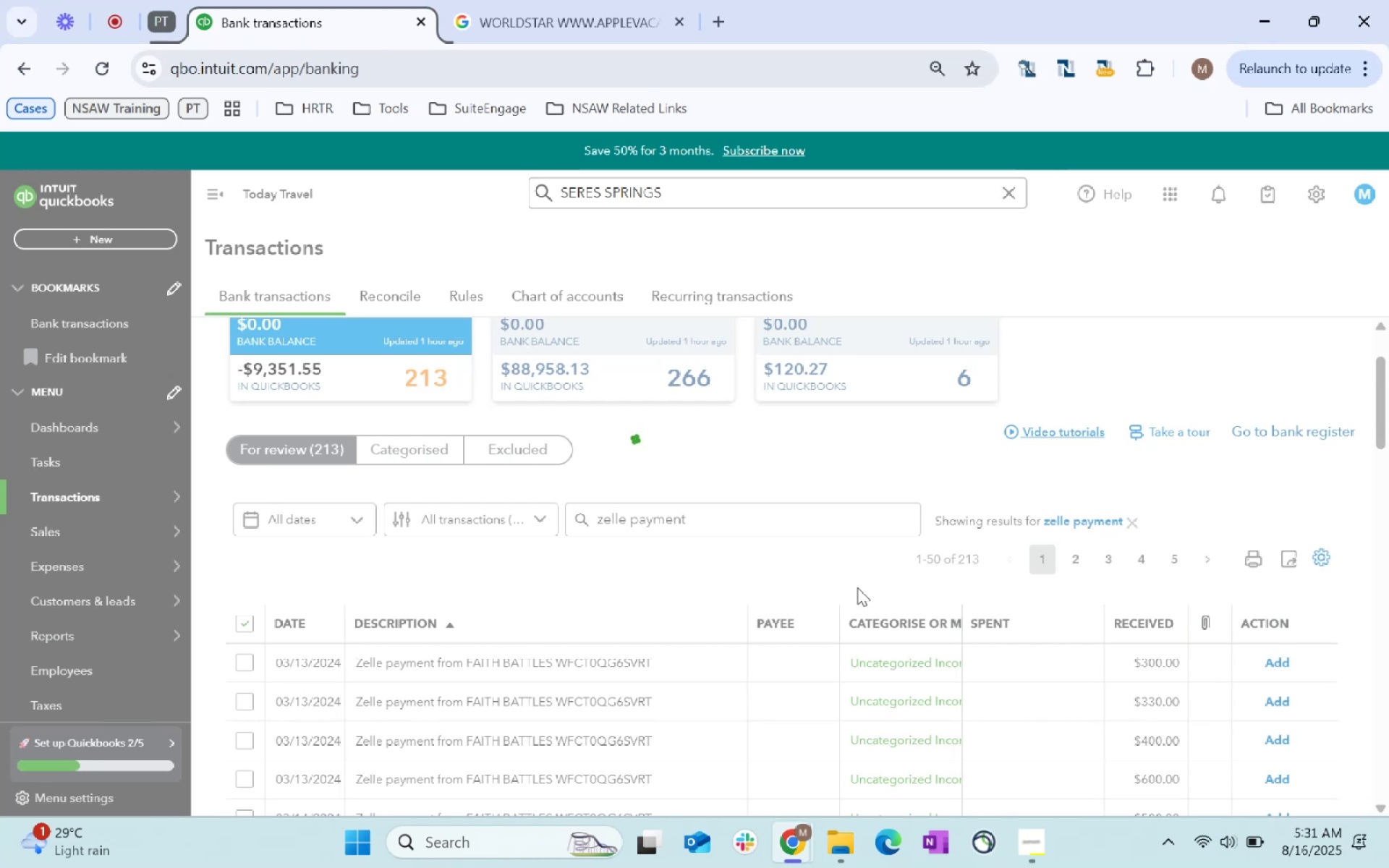 
scroll: coordinate [854, 590], scroll_direction: down, amount: 1.0
 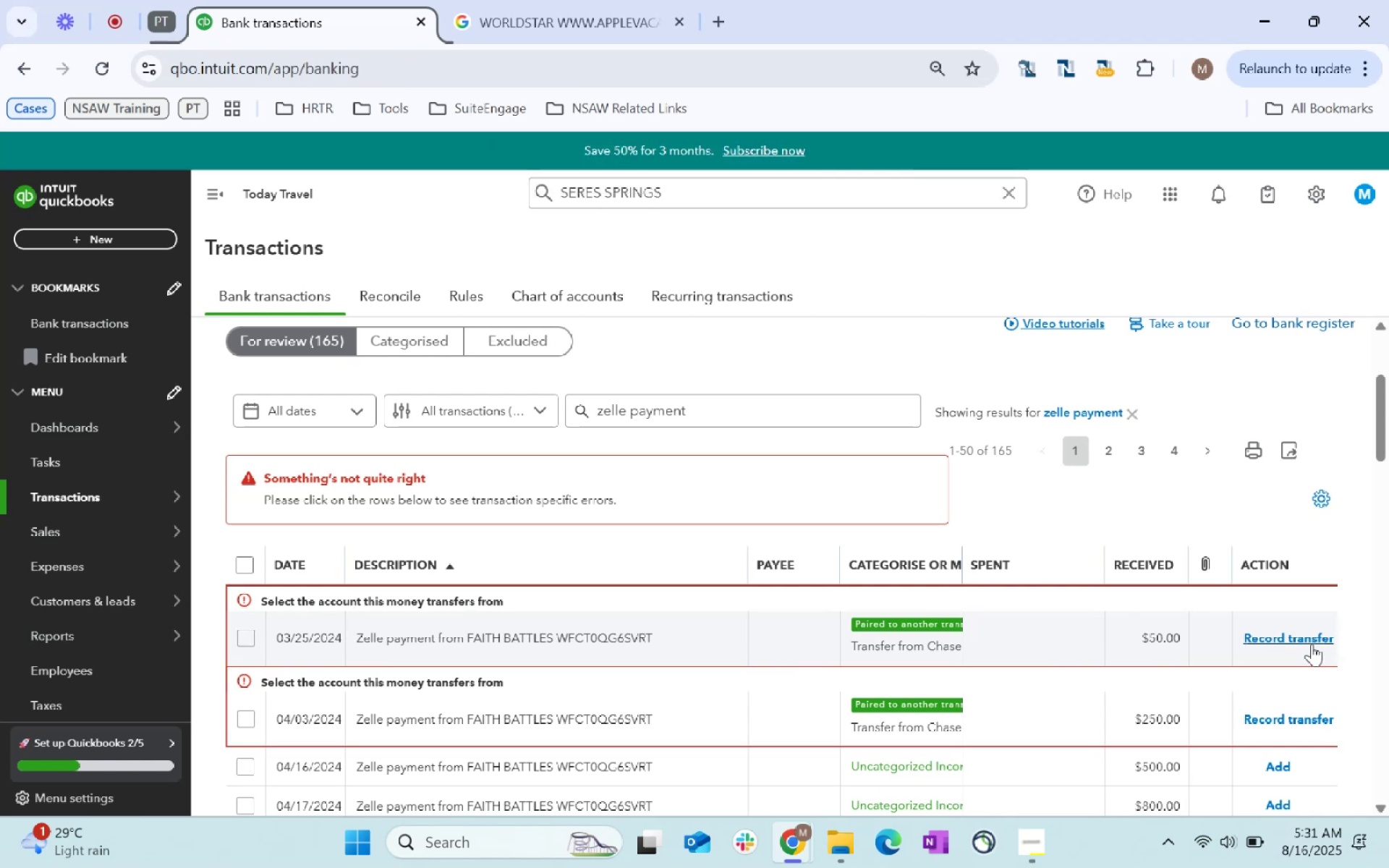 
left_click([1312, 644])
 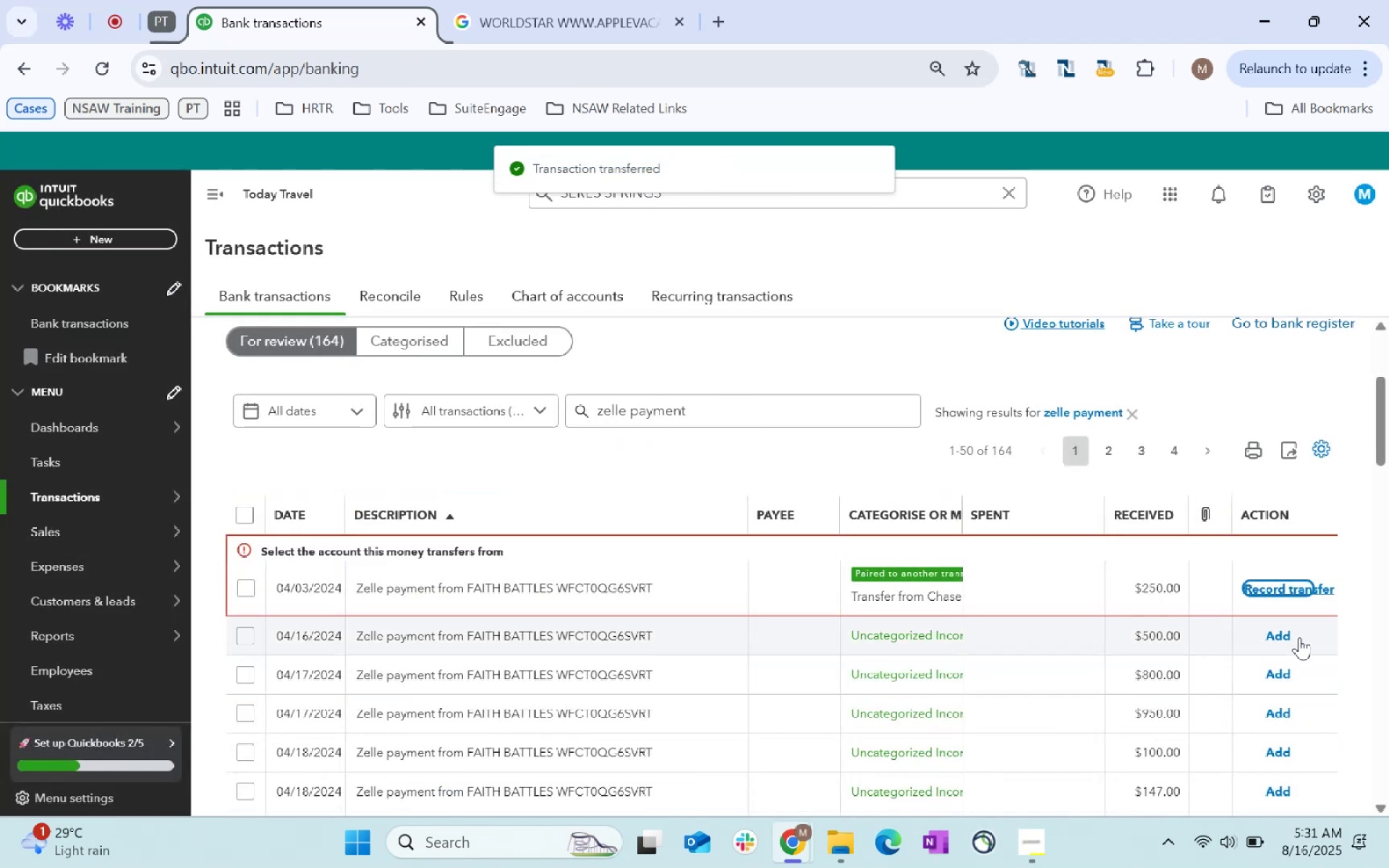 
left_click([1286, 585])
 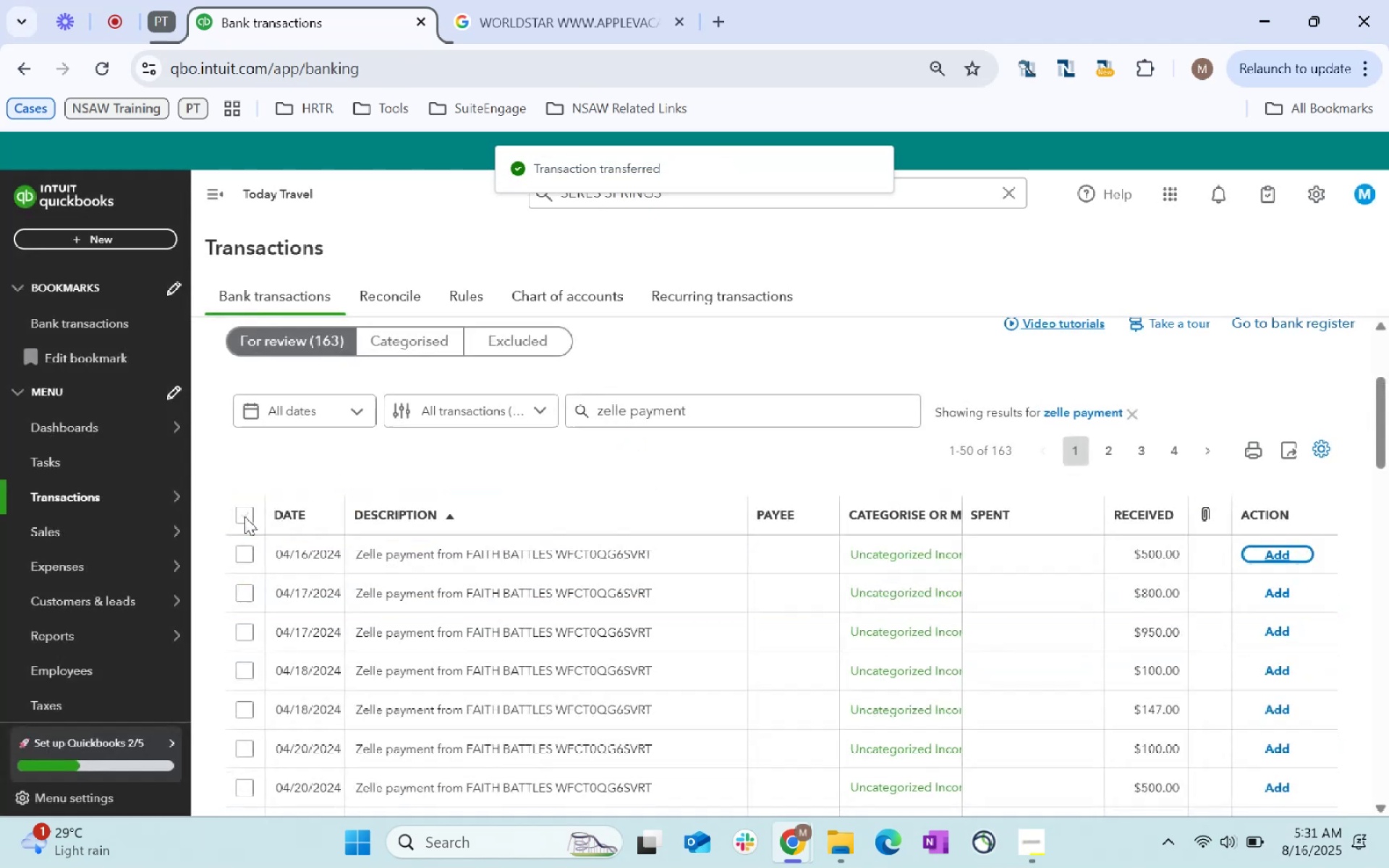 
left_click([245, 516])
 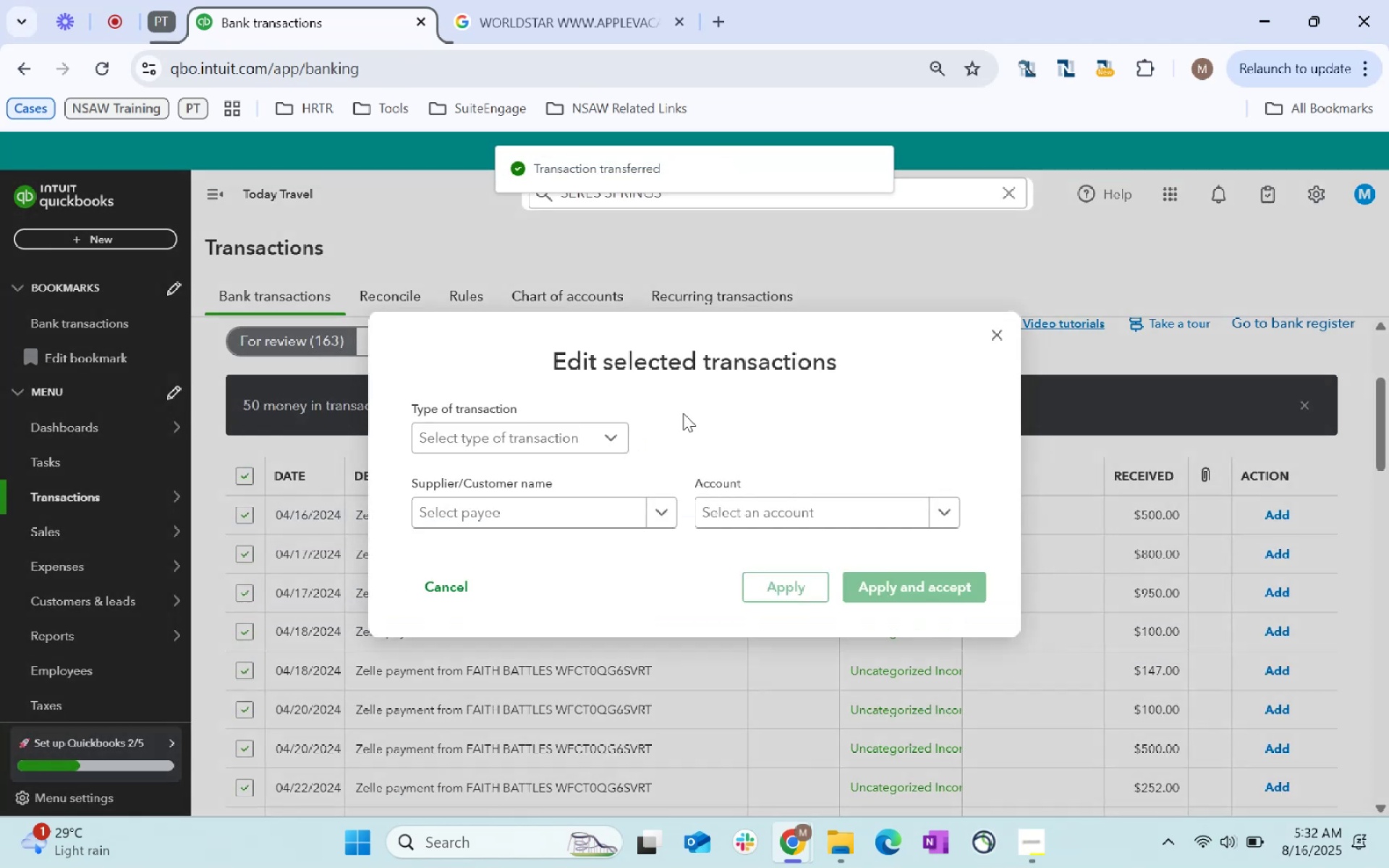 
left_click([582, 504])
 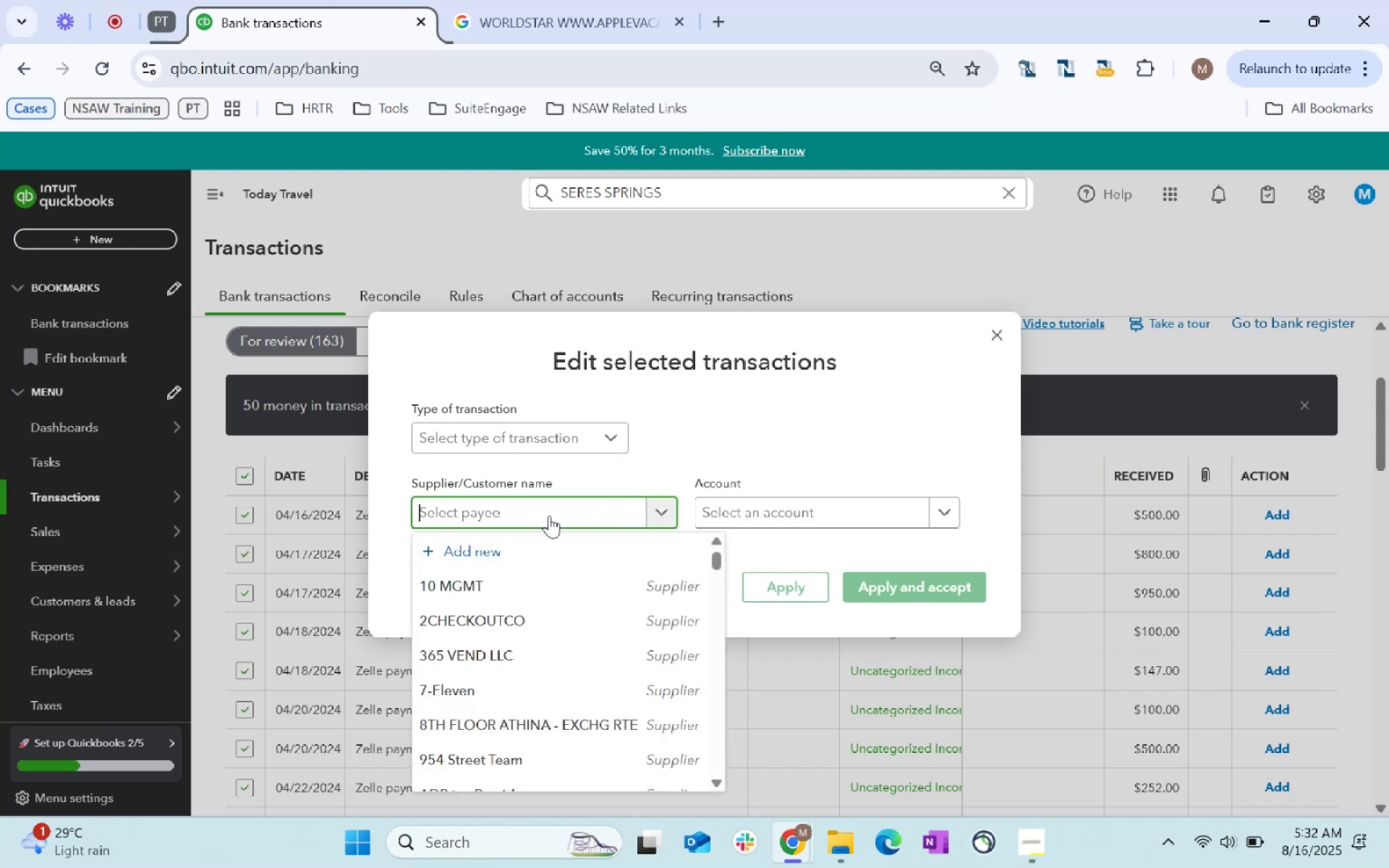 
type(se)
key(Backspace)
key(Backspace)
key(Backspace)
type(zelle)
key(Tab)
type(services)
 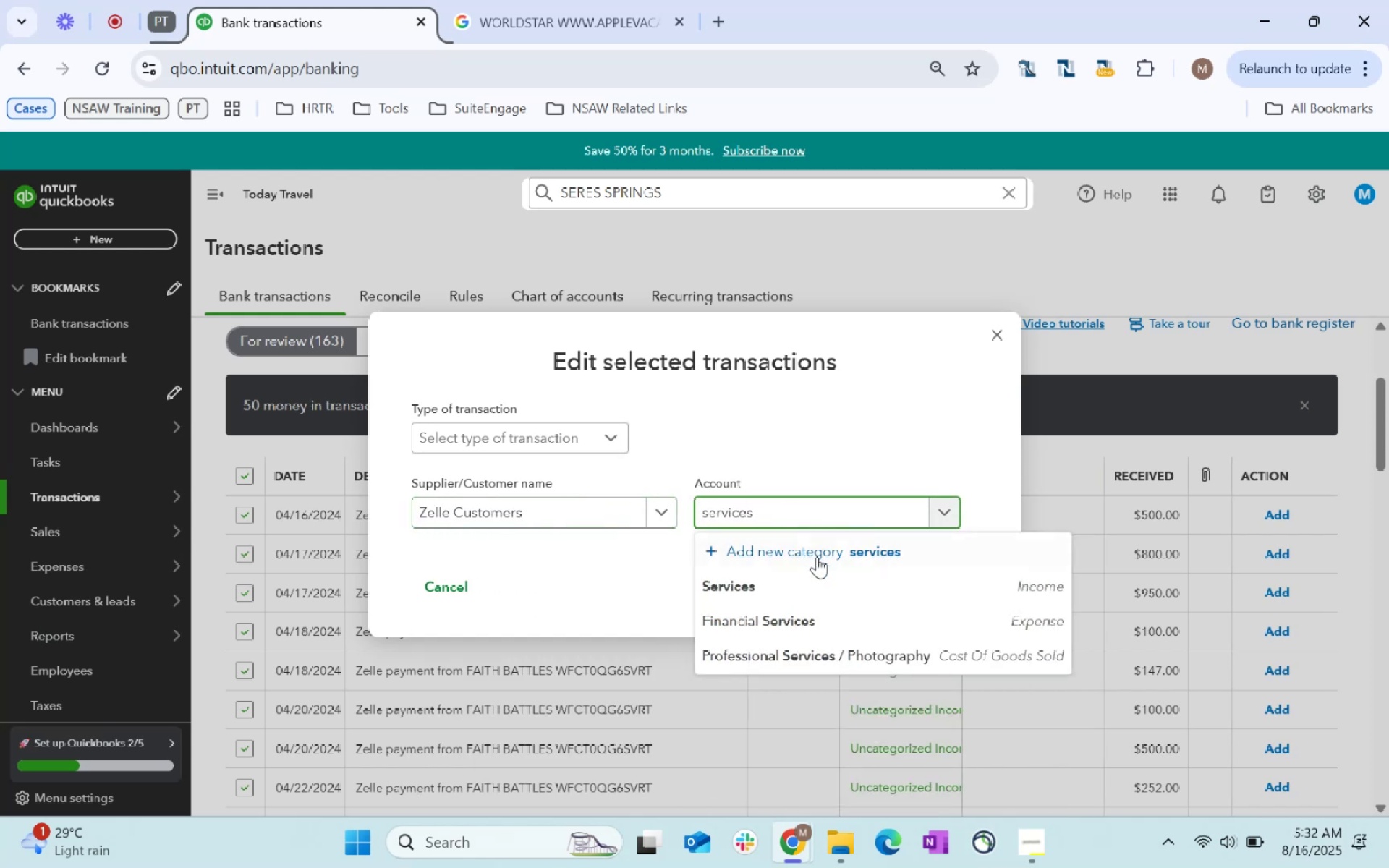 
left_click([820, 584])
 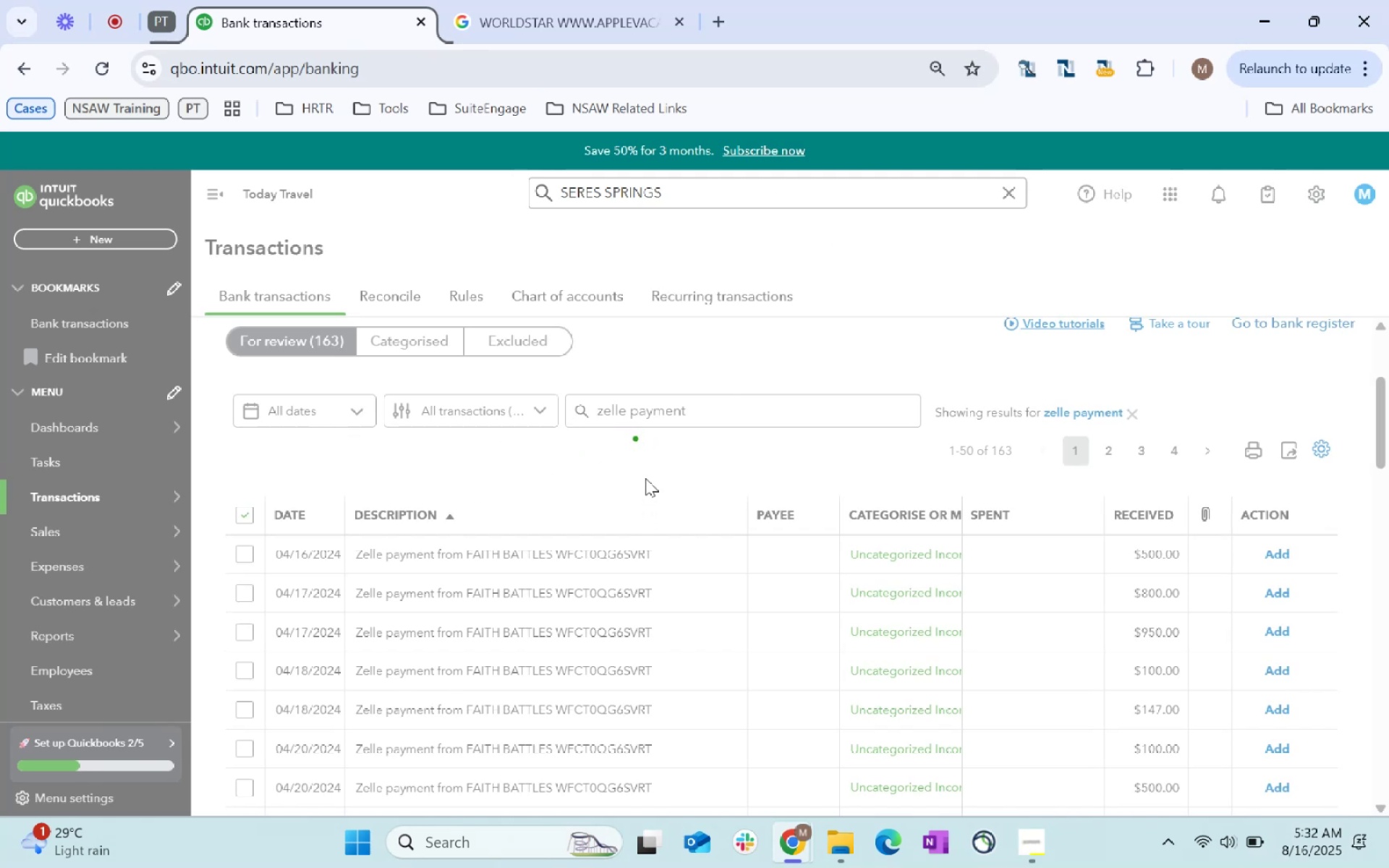 
wait(15.95)
 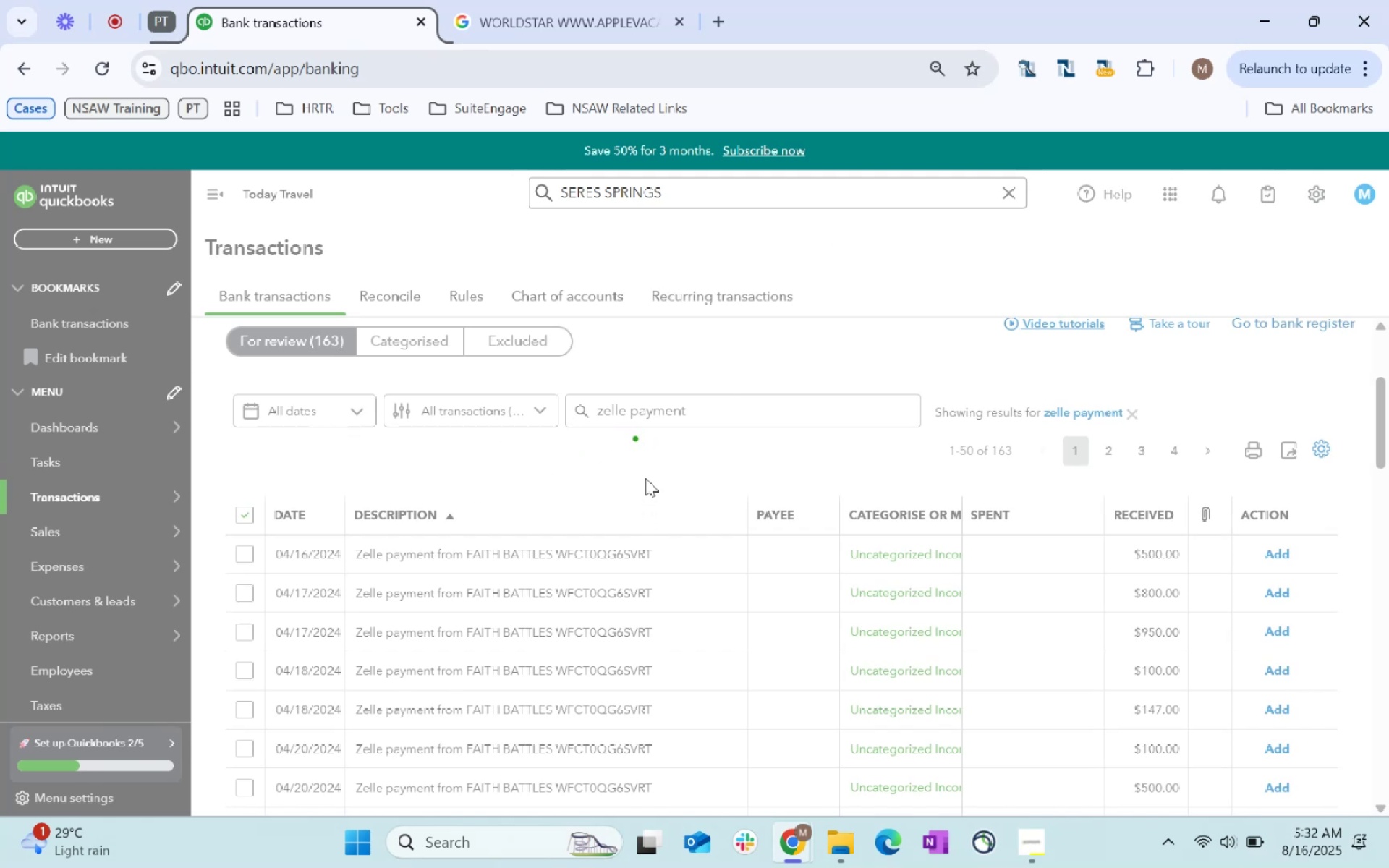 
scroll: coordinate [1291, 670], scroll_direction: down, amount: 2.0
 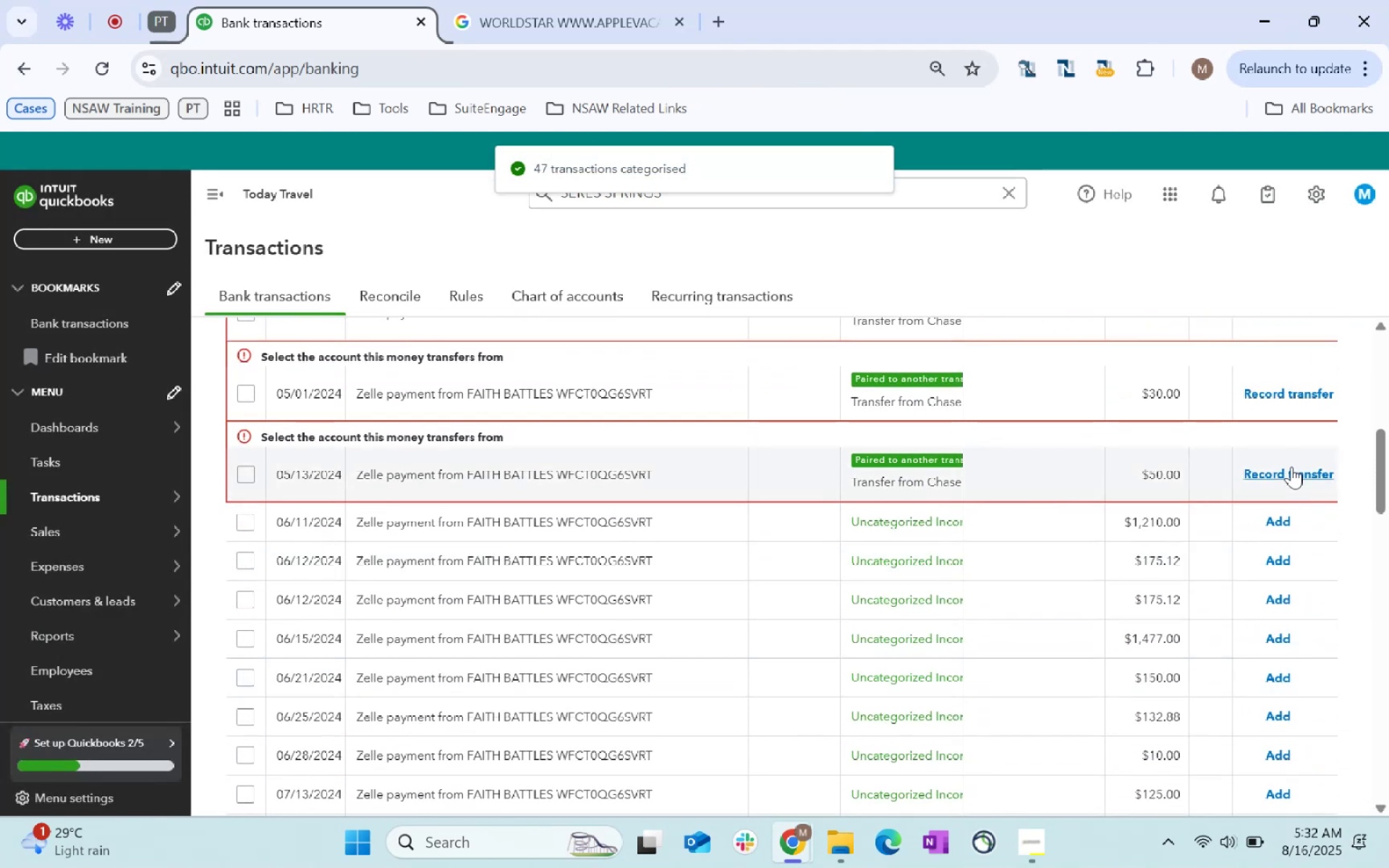 
left_click([1289, 480])
 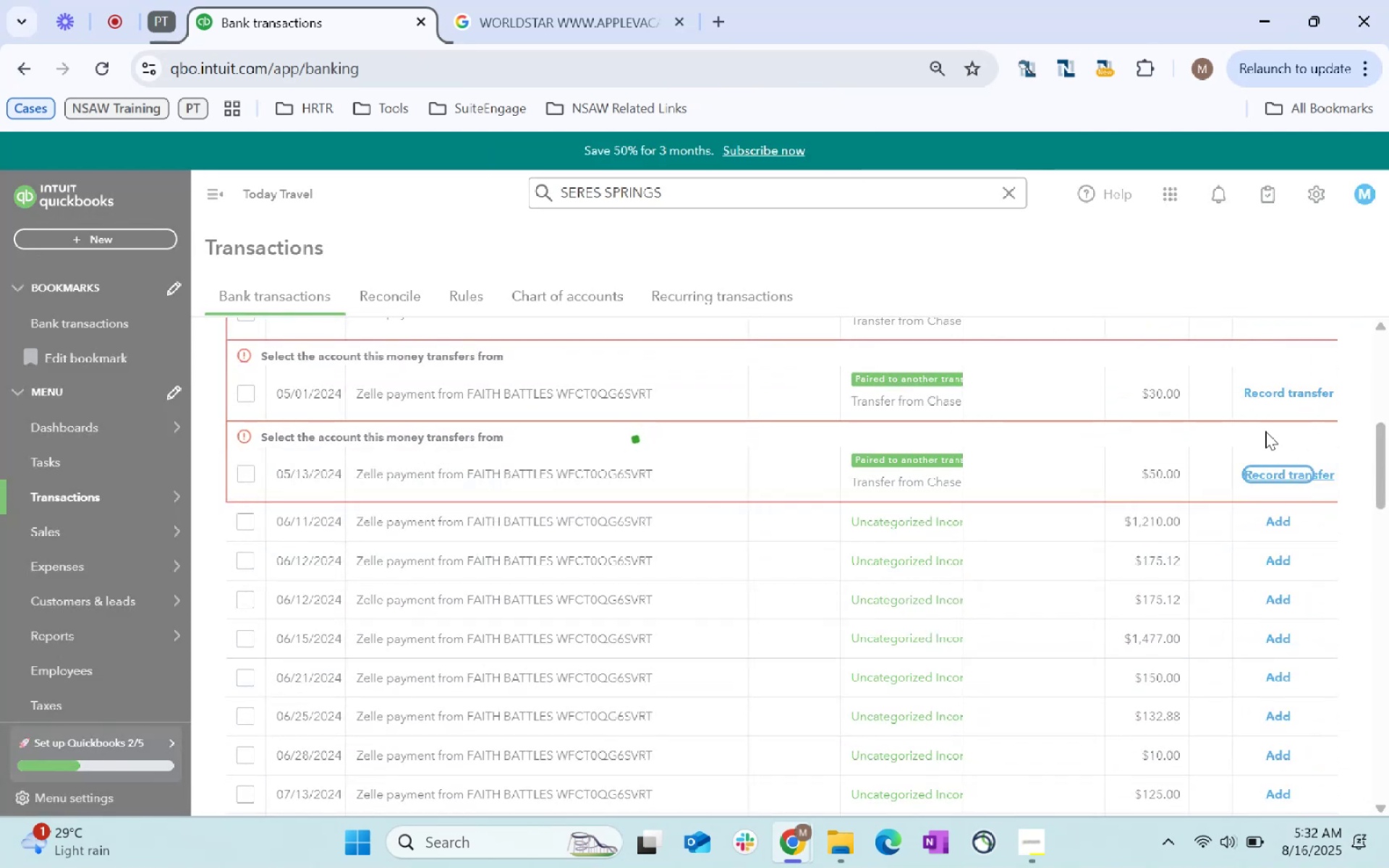 
scroll: coordinate [993, 579], scroll_direction: up, amount: 1.0
 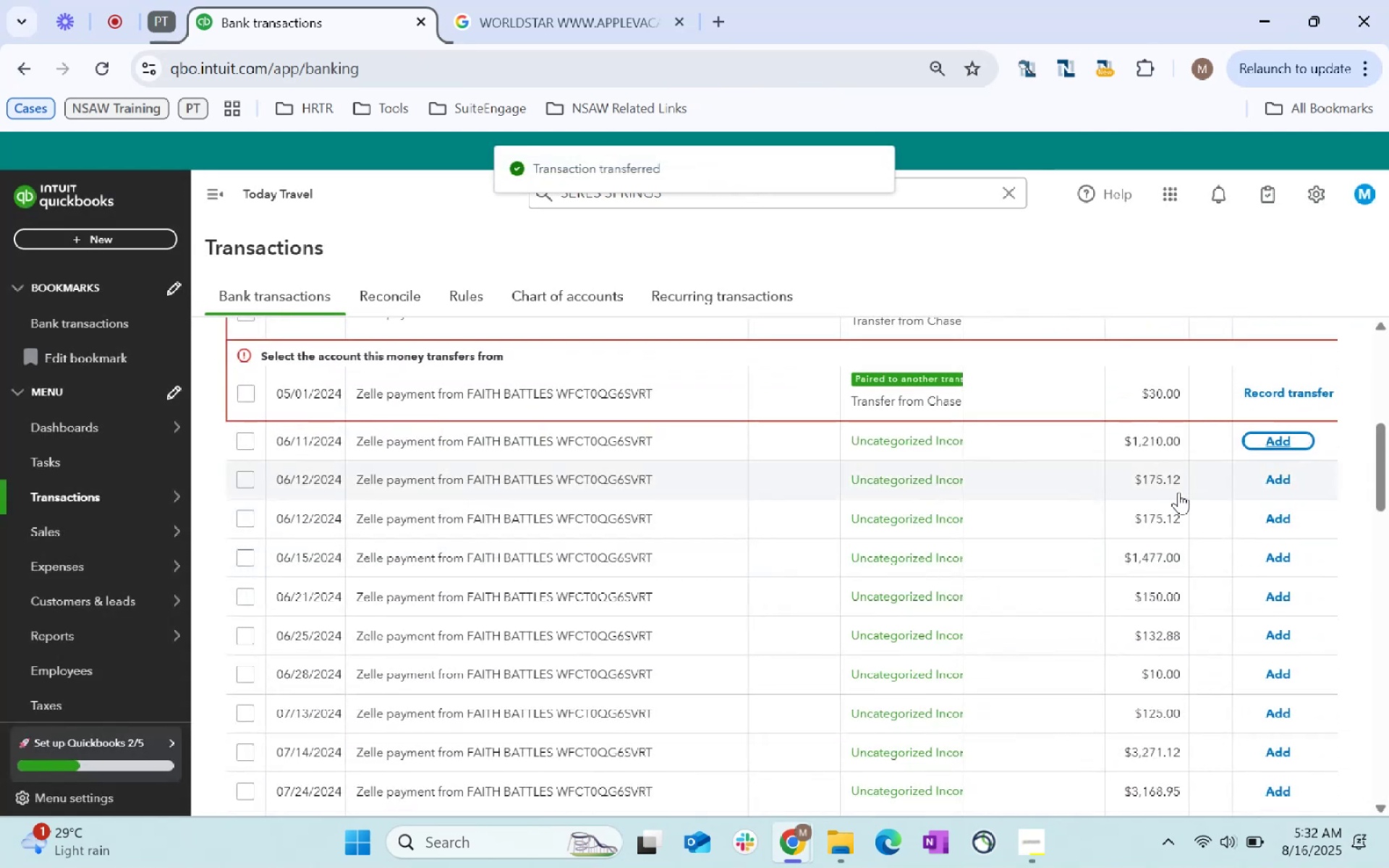 
left_click([1284, 391])
 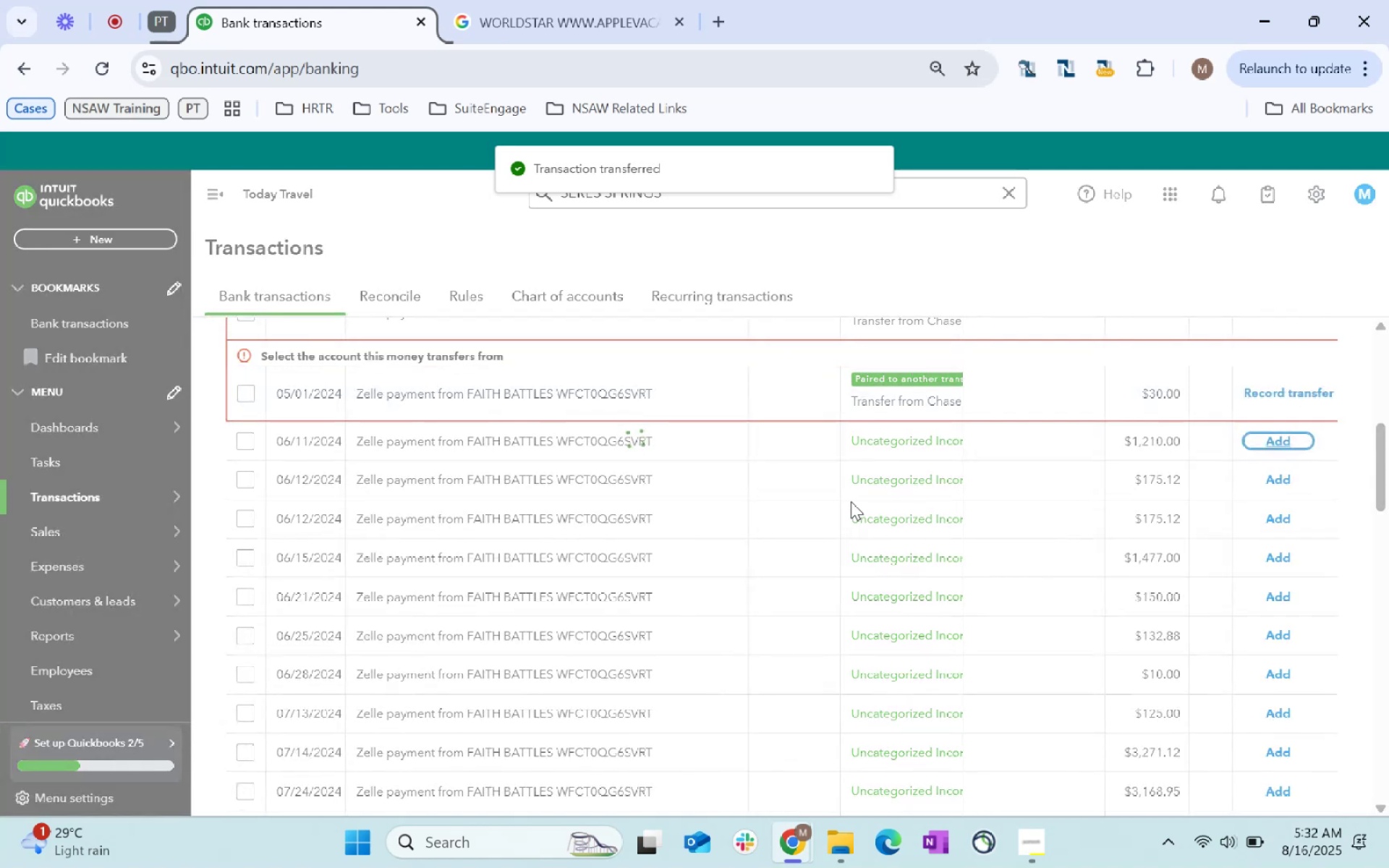 
scroll: coordinate [1144, 647], scroll_direction: up, amount: 5.0
 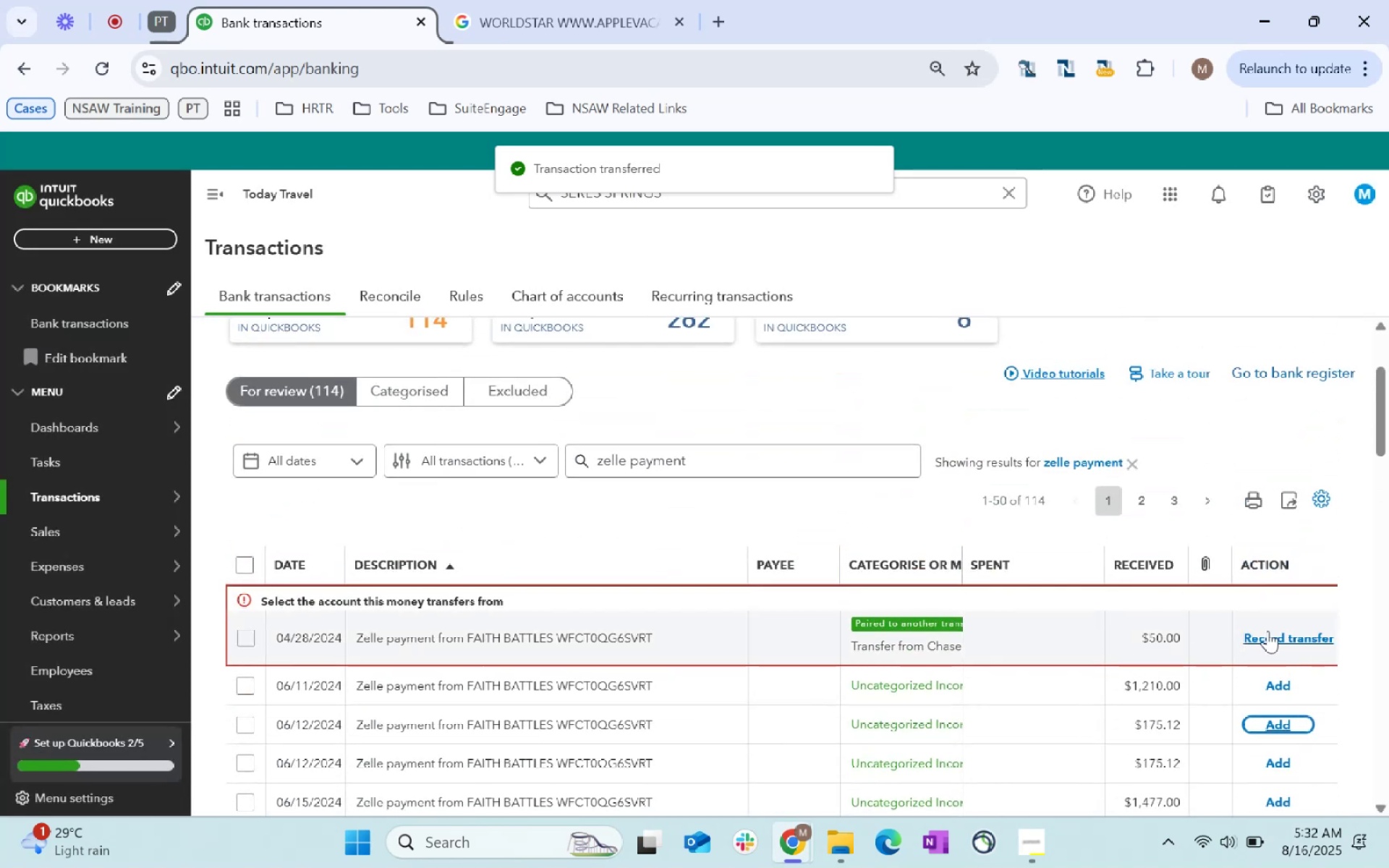 
left_click([1324, 634])
 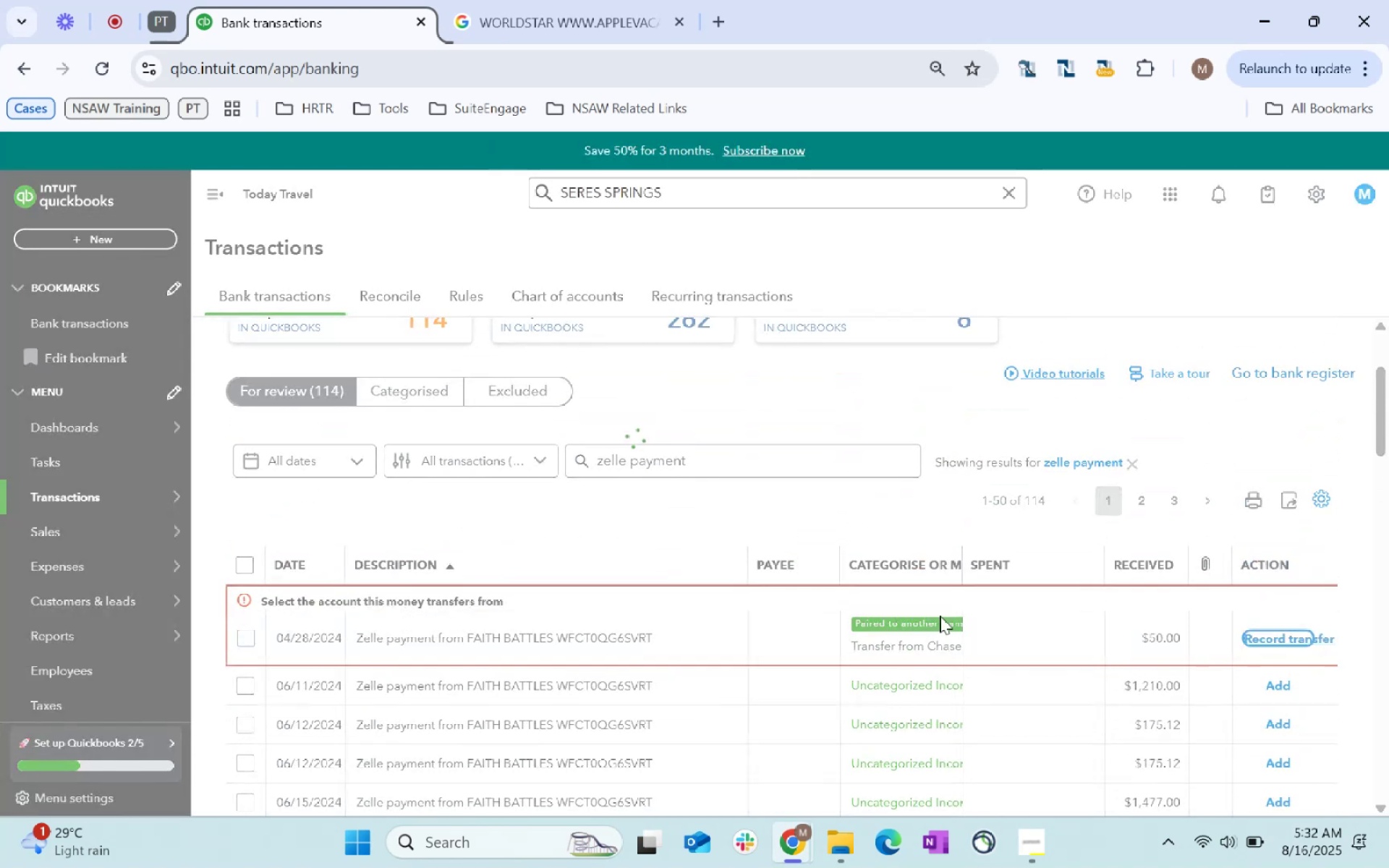 
scroll: coordinate [702, 723], scroll_direction: up, amount: 8.0
 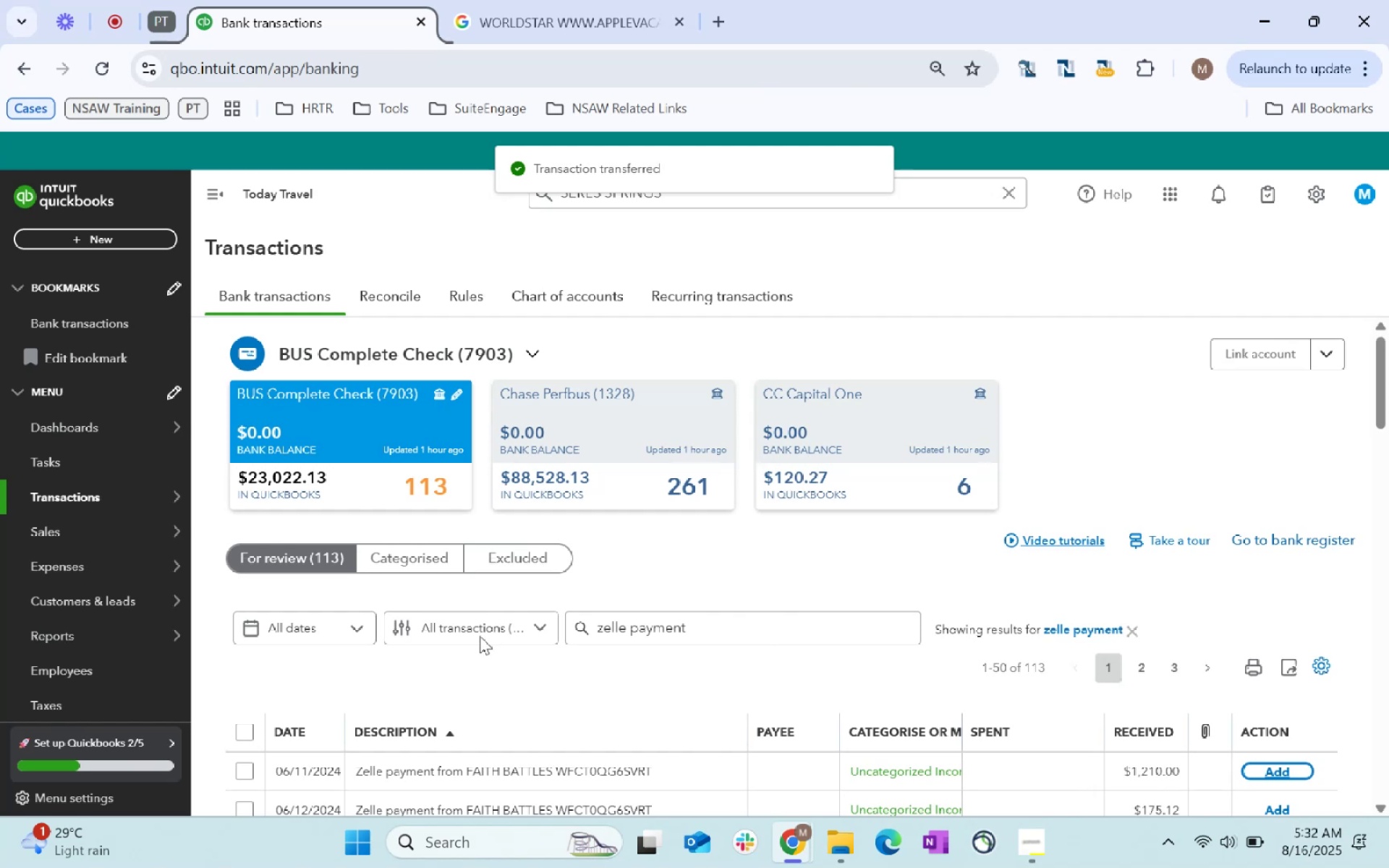 
scroll: coordinate [719, 586], scroll_direction: down, amount: 3.0
 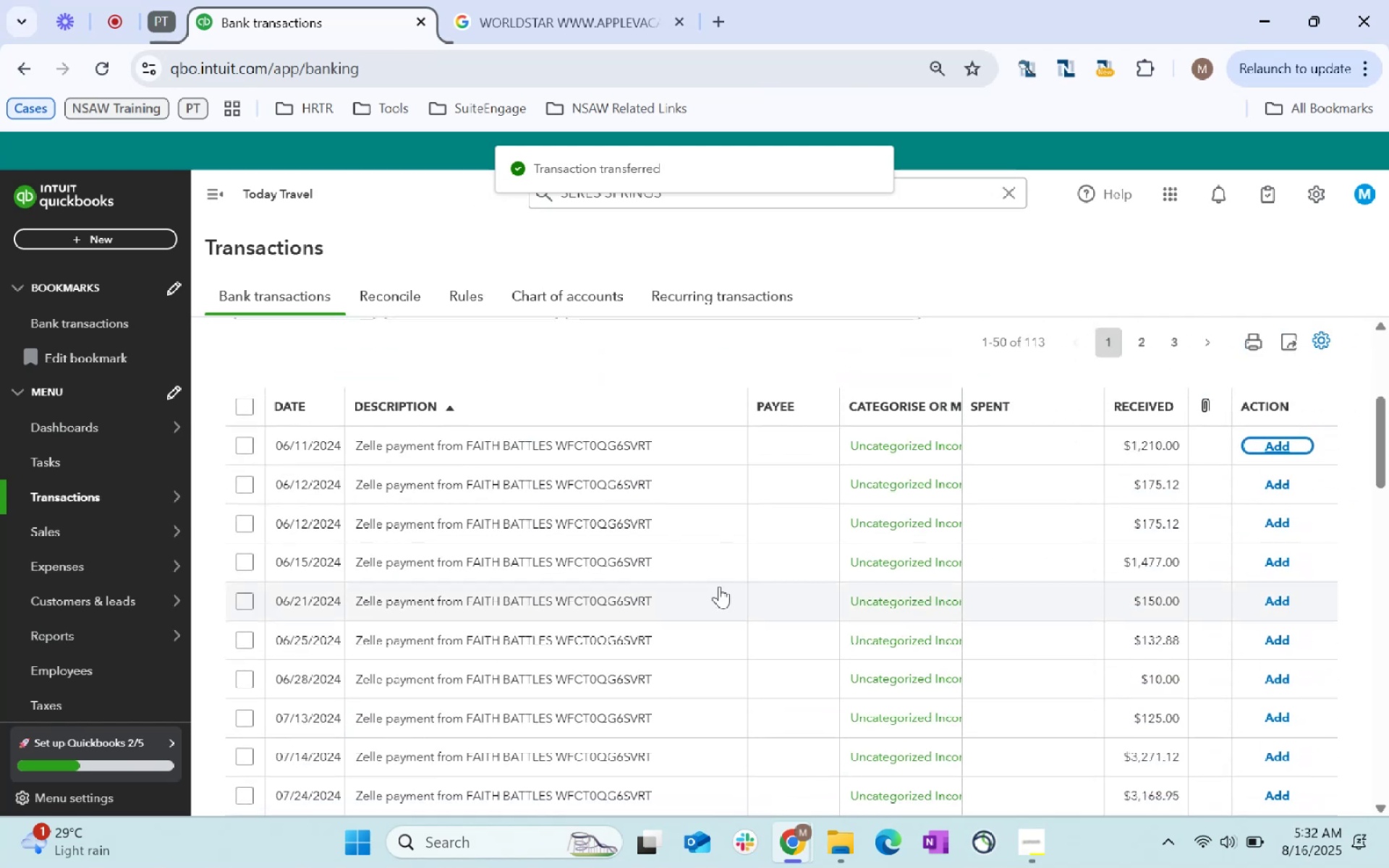 
scroll: coordinate [719, 586], scroll_direction: up, amount: 3.0
 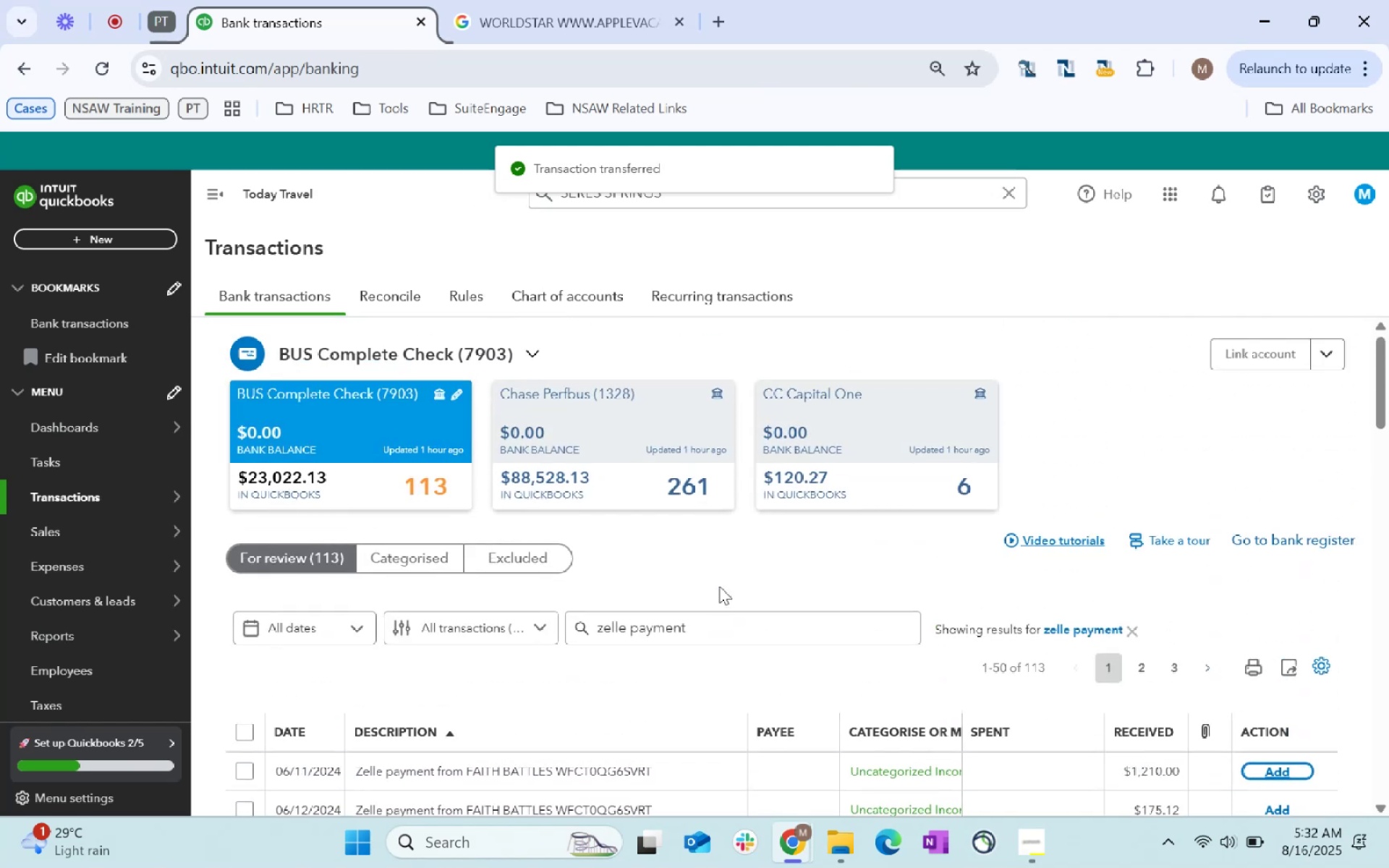 
scroll: coordinate [1053, 613], scroll_direction: down, amount: 30.0
 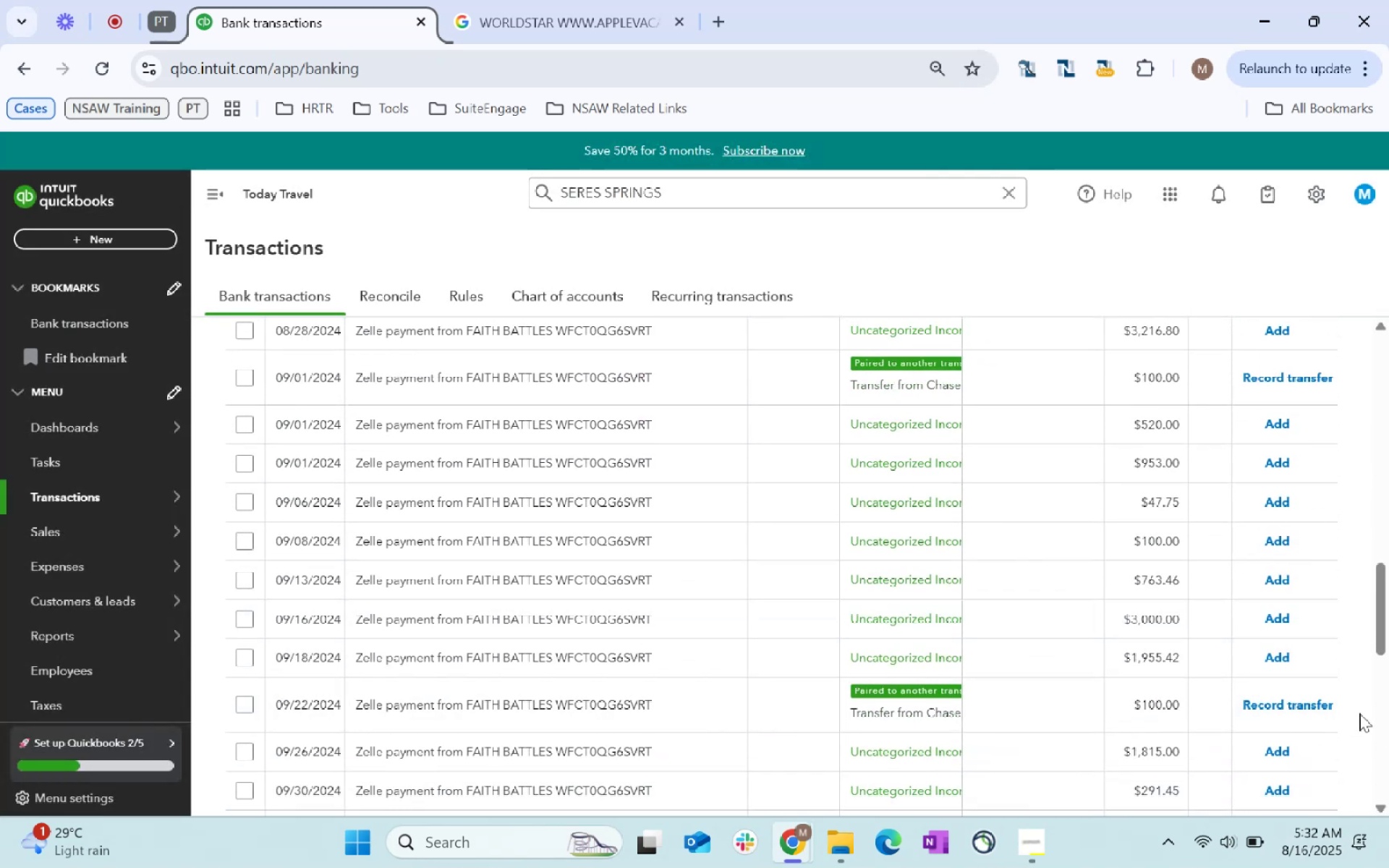 
left_click([1311, 710])
 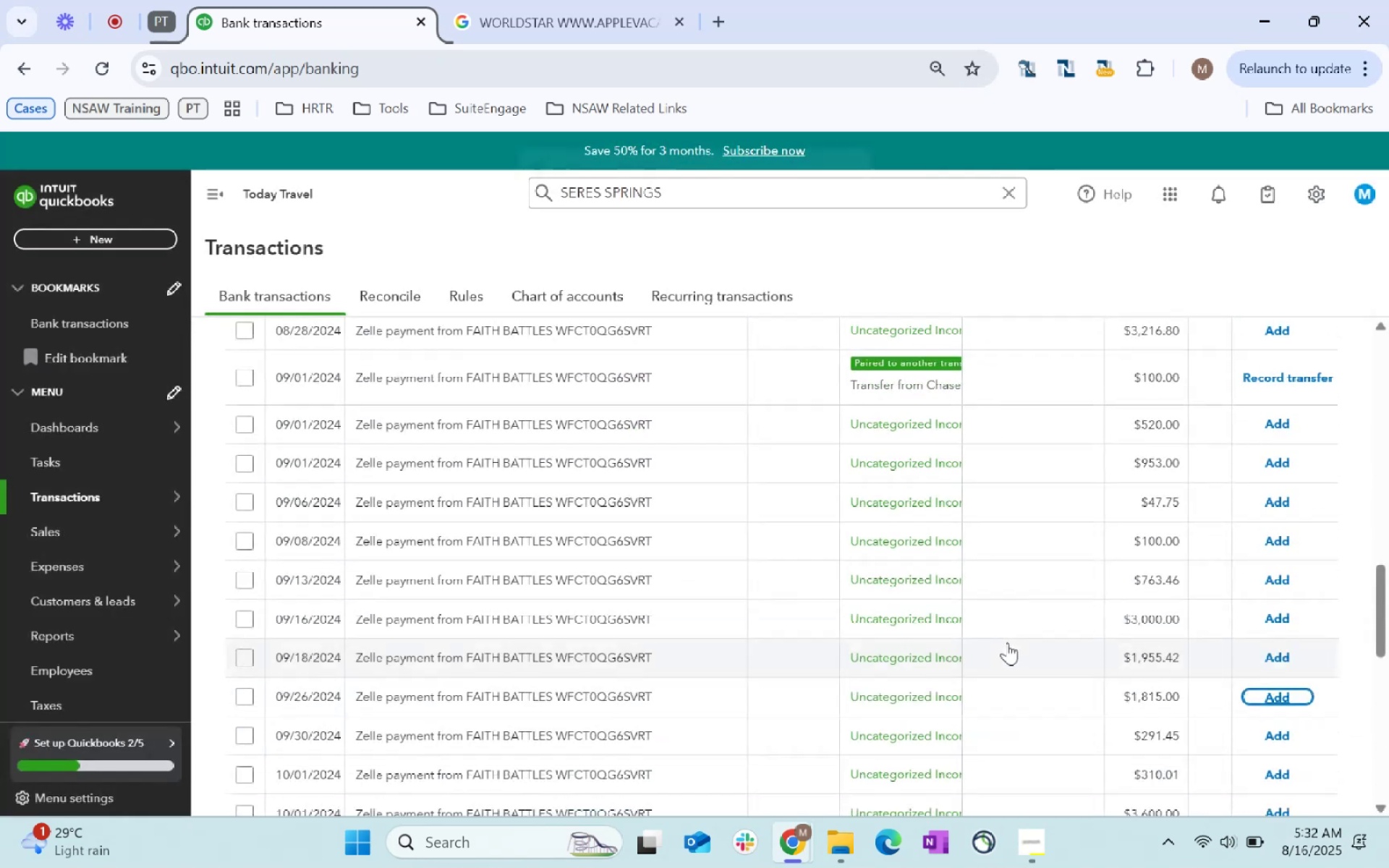 
scroll: coordinate [1007, 642], scroll_direction: up, amount: 2.0
 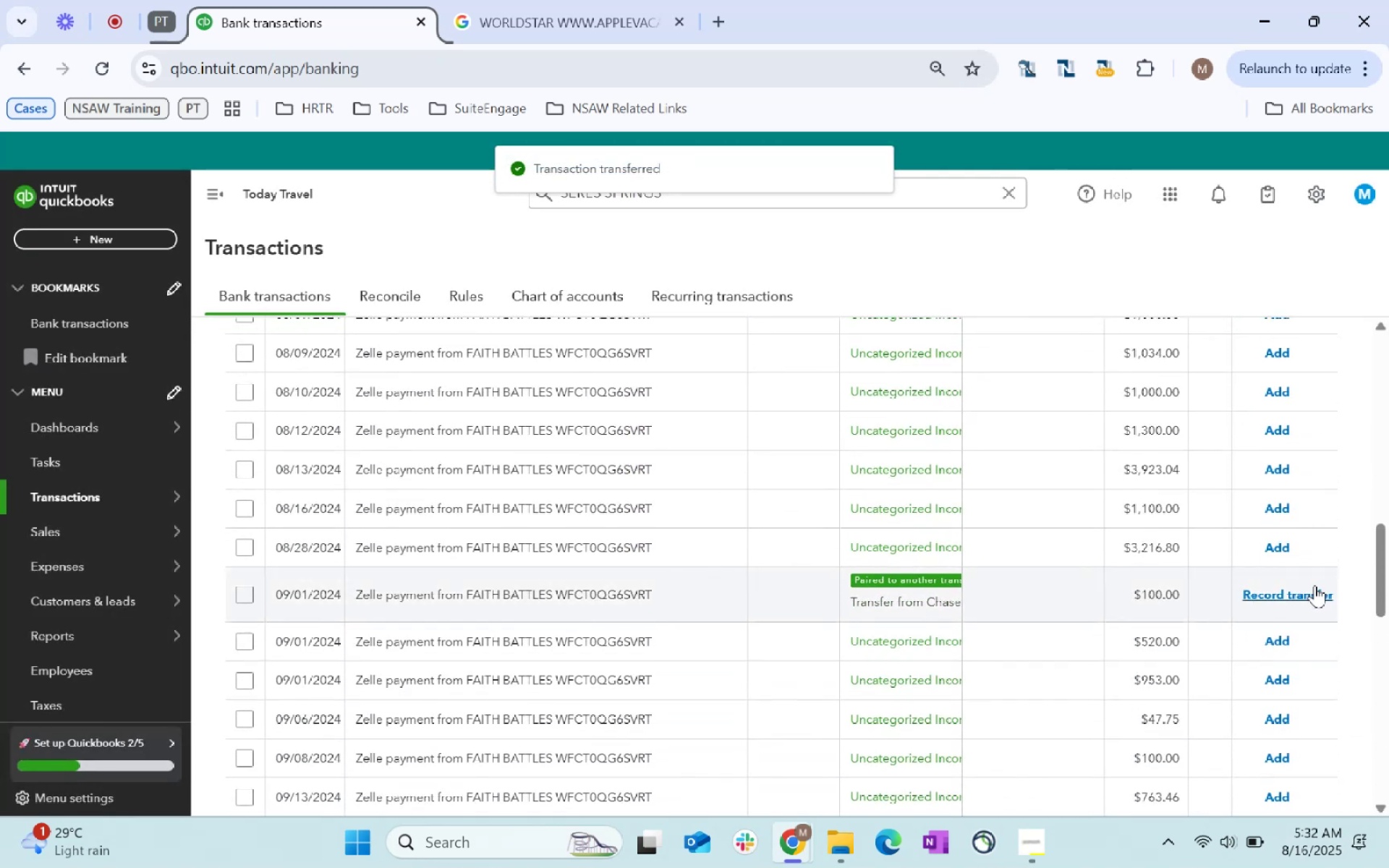 
left_click([1295, 596])
 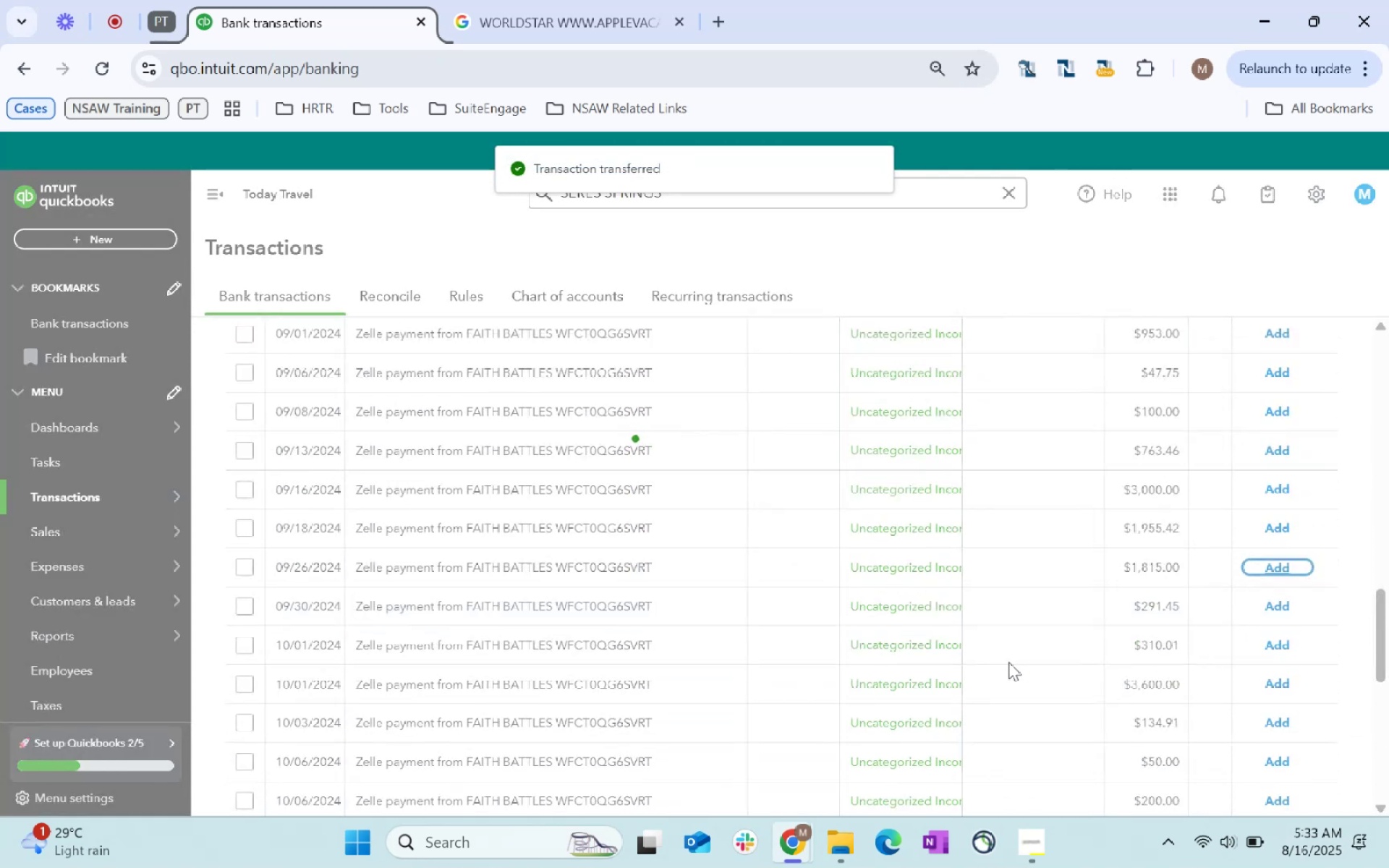 
scroll: coordinate [1008, 662], scroll_direction: down, amount: 58.0
 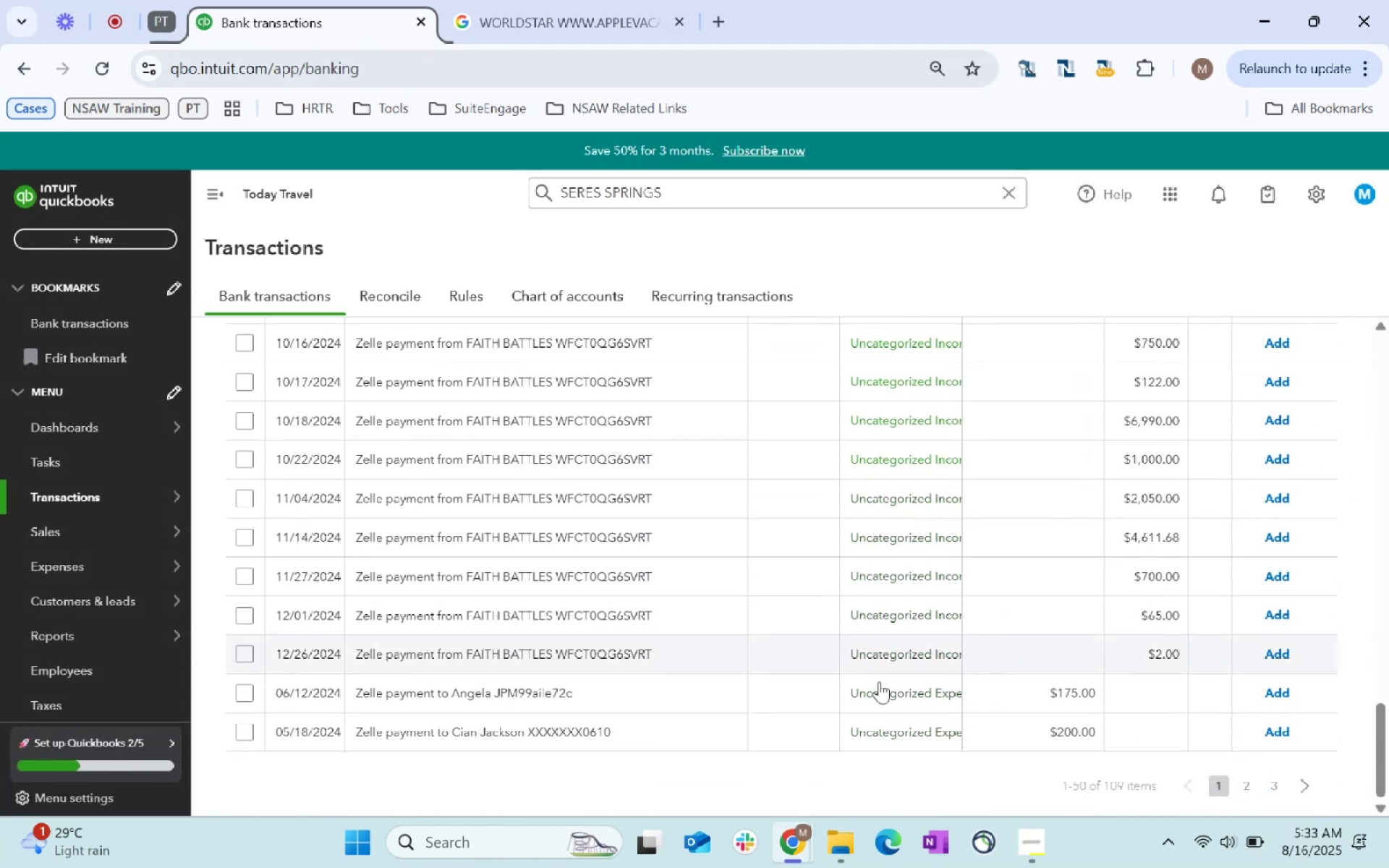 
scroll: coordinate [841, 637], scroll_direction: up, amount: 20.0
 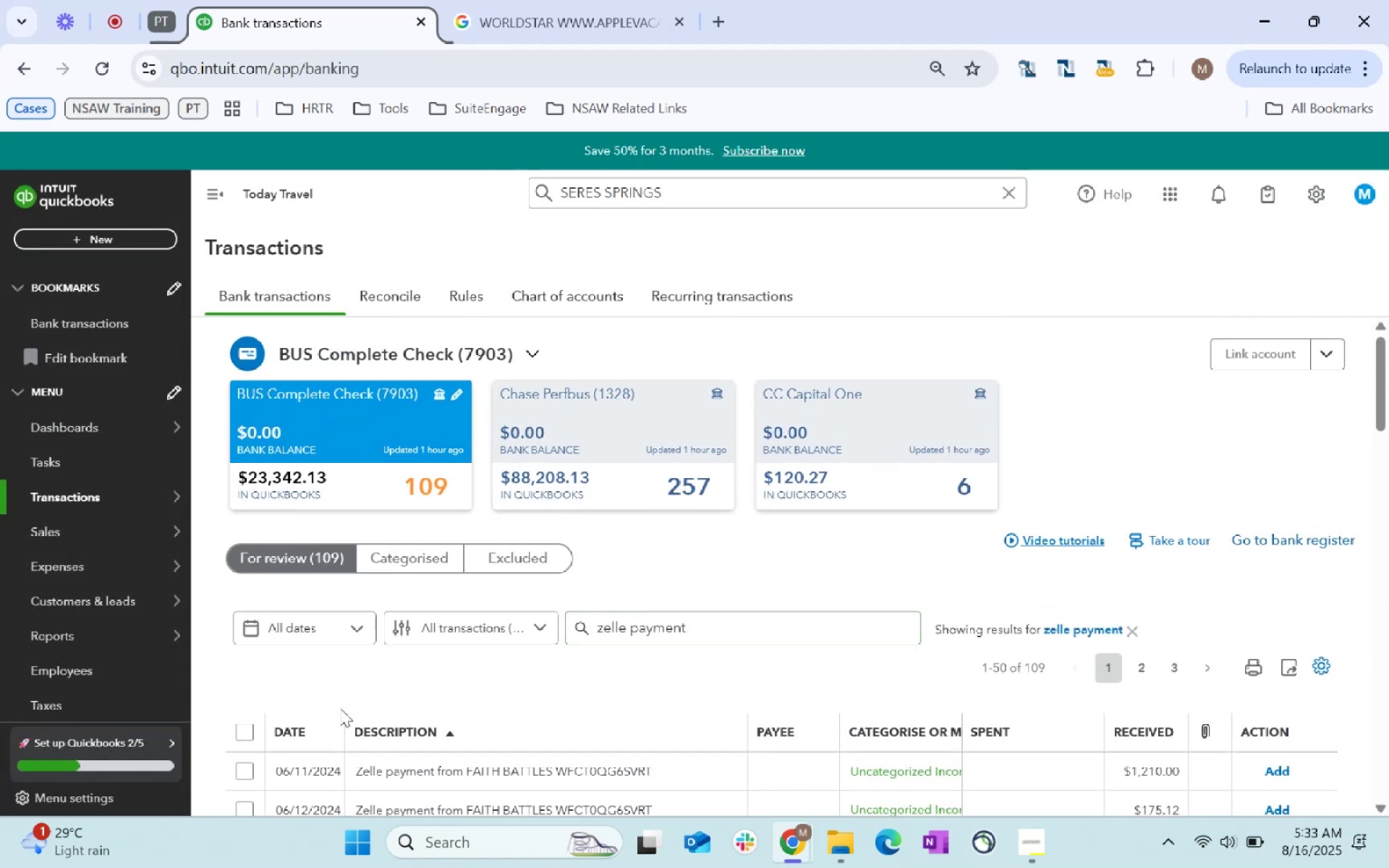 
left_click([243, 734])
 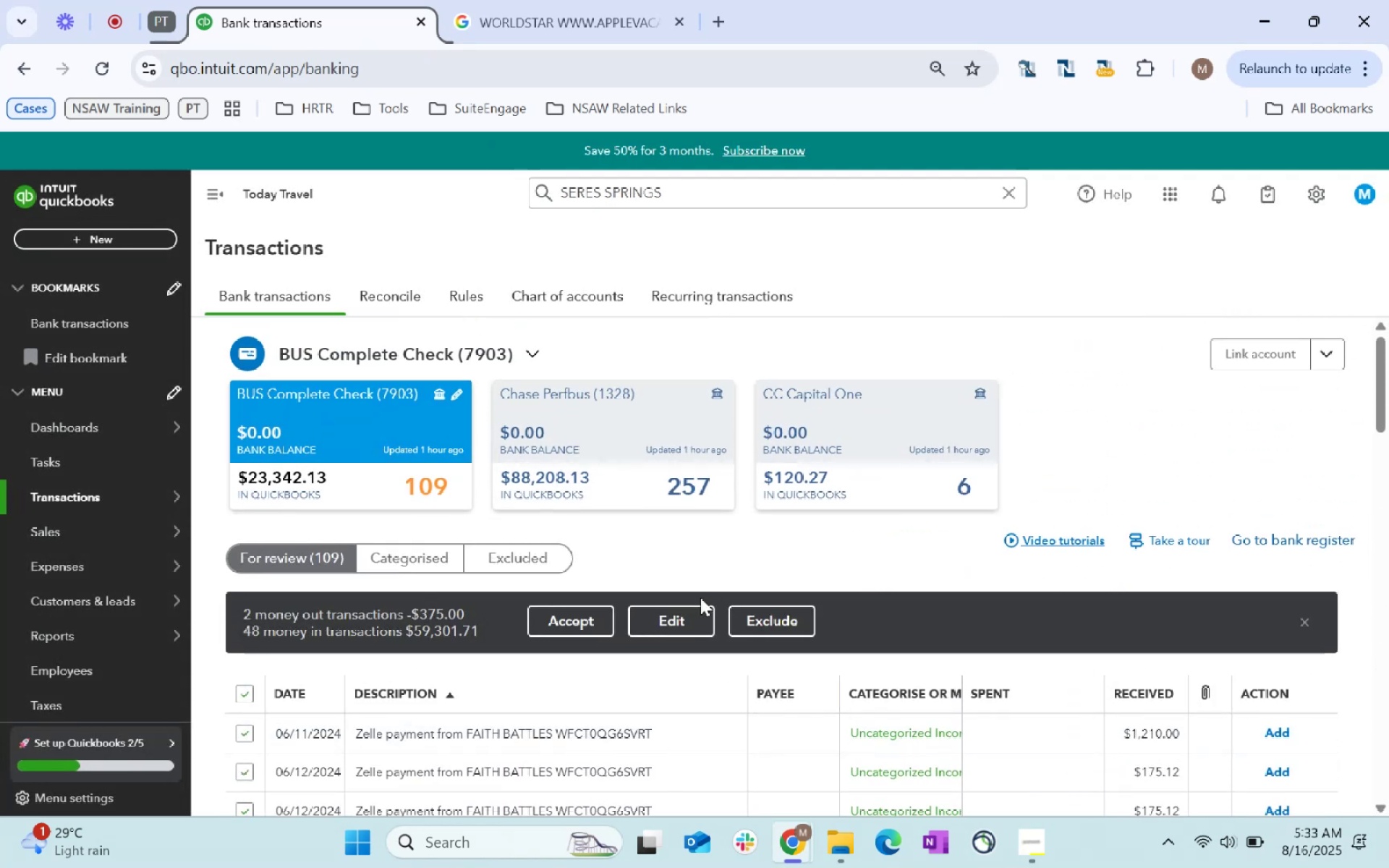 
left_click([692, 616])
 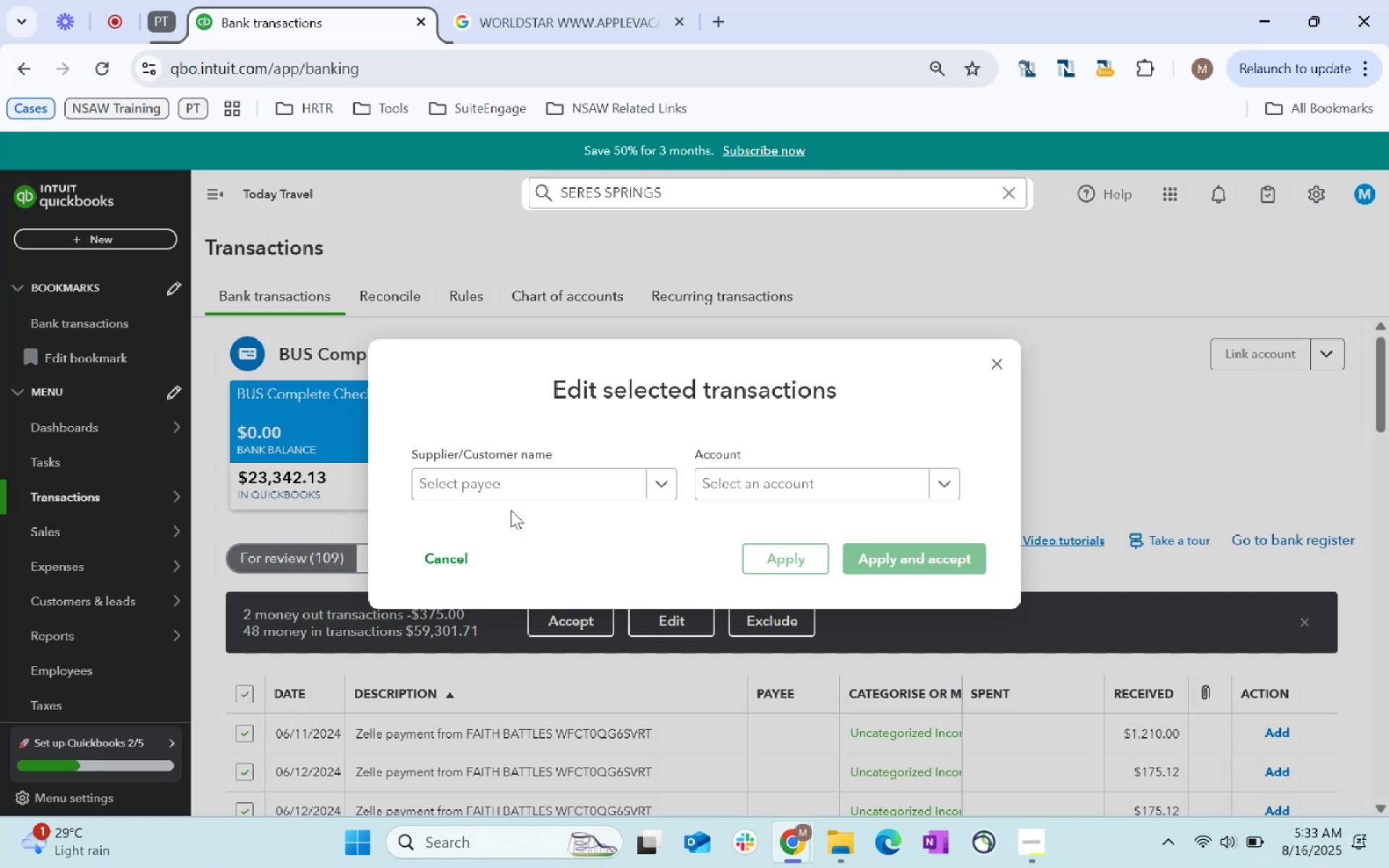 
left_click([509, 489])
 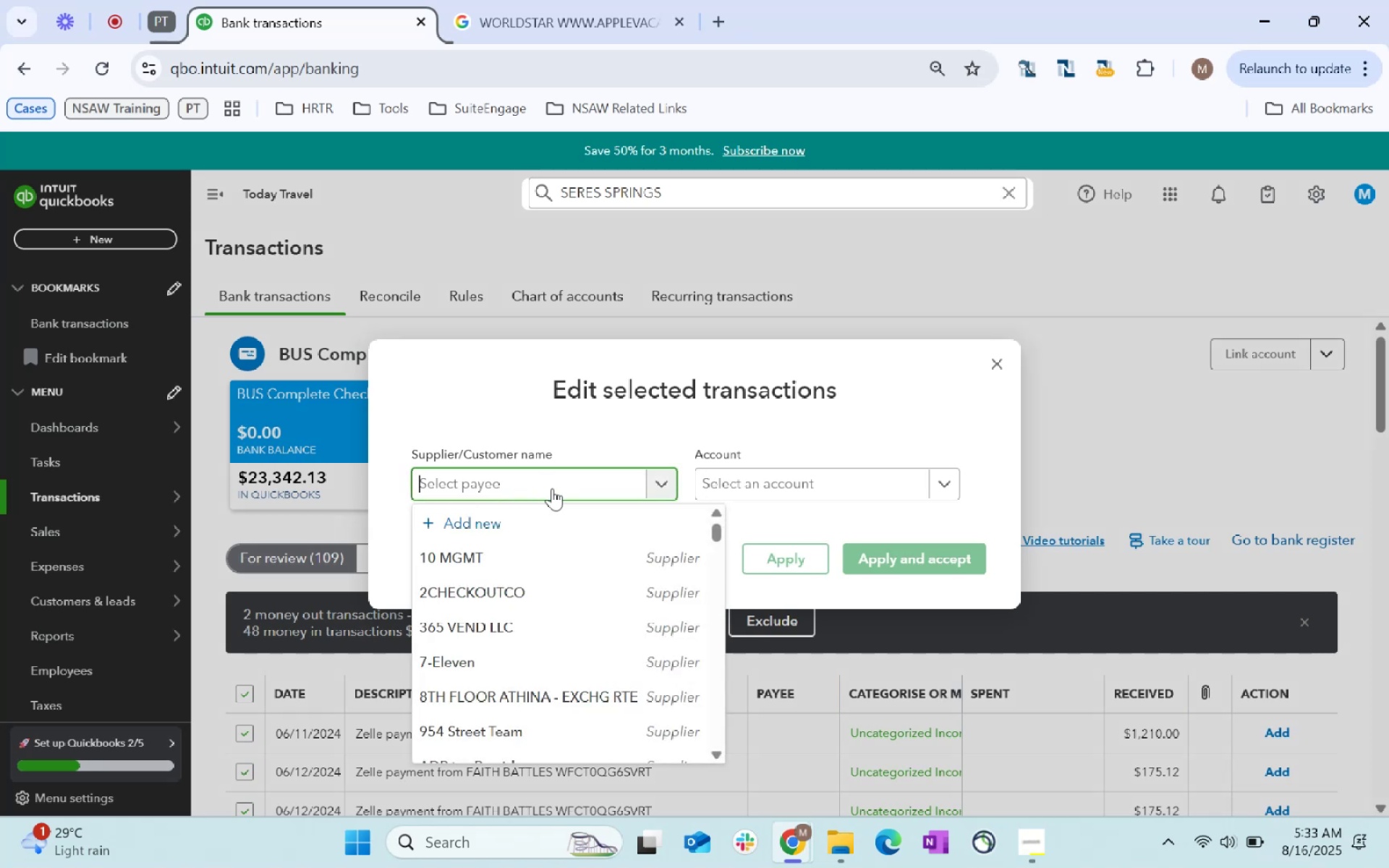 
type(zelle)
 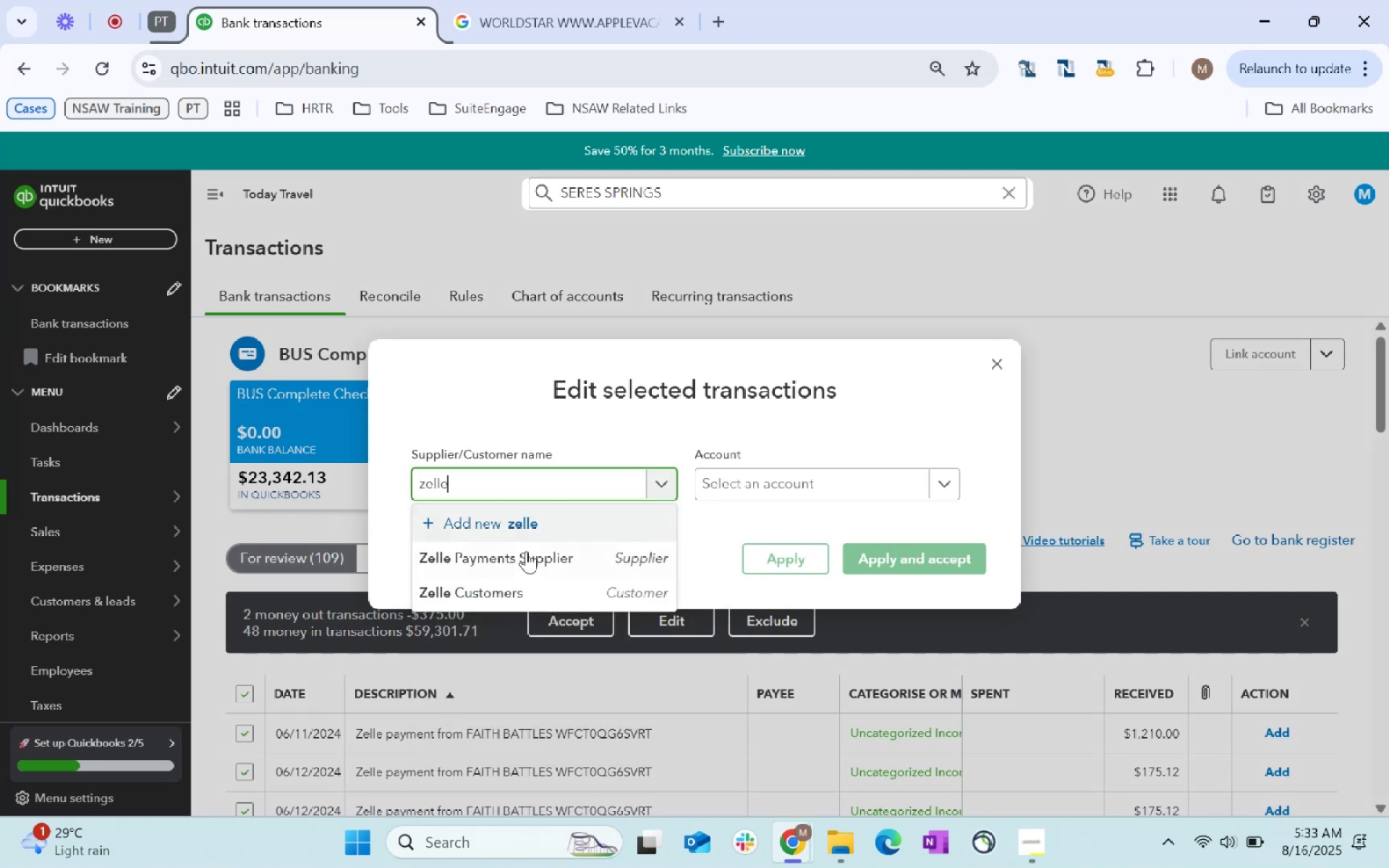 
left_click([540, 595])
 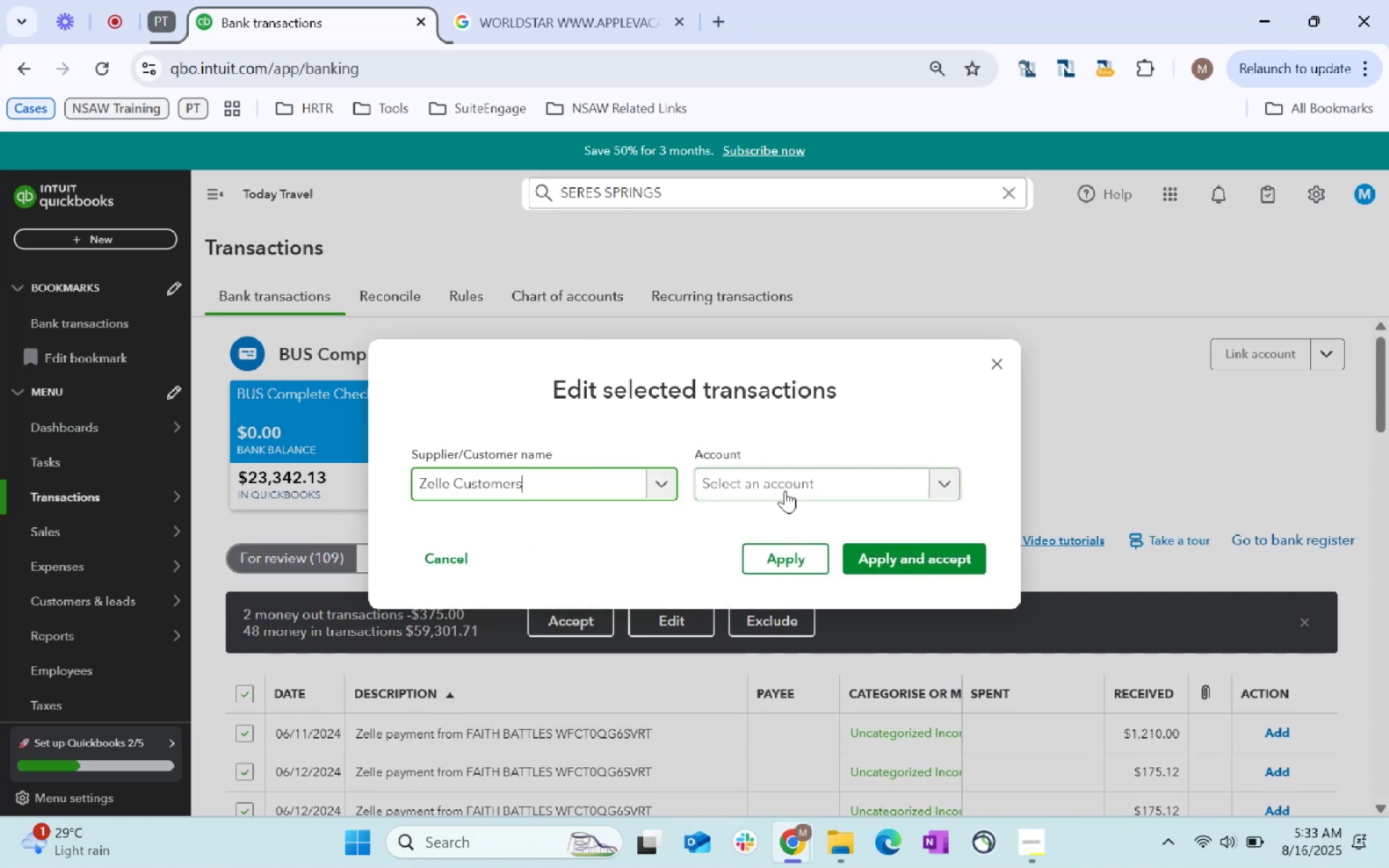 
left_click([785, 490])
 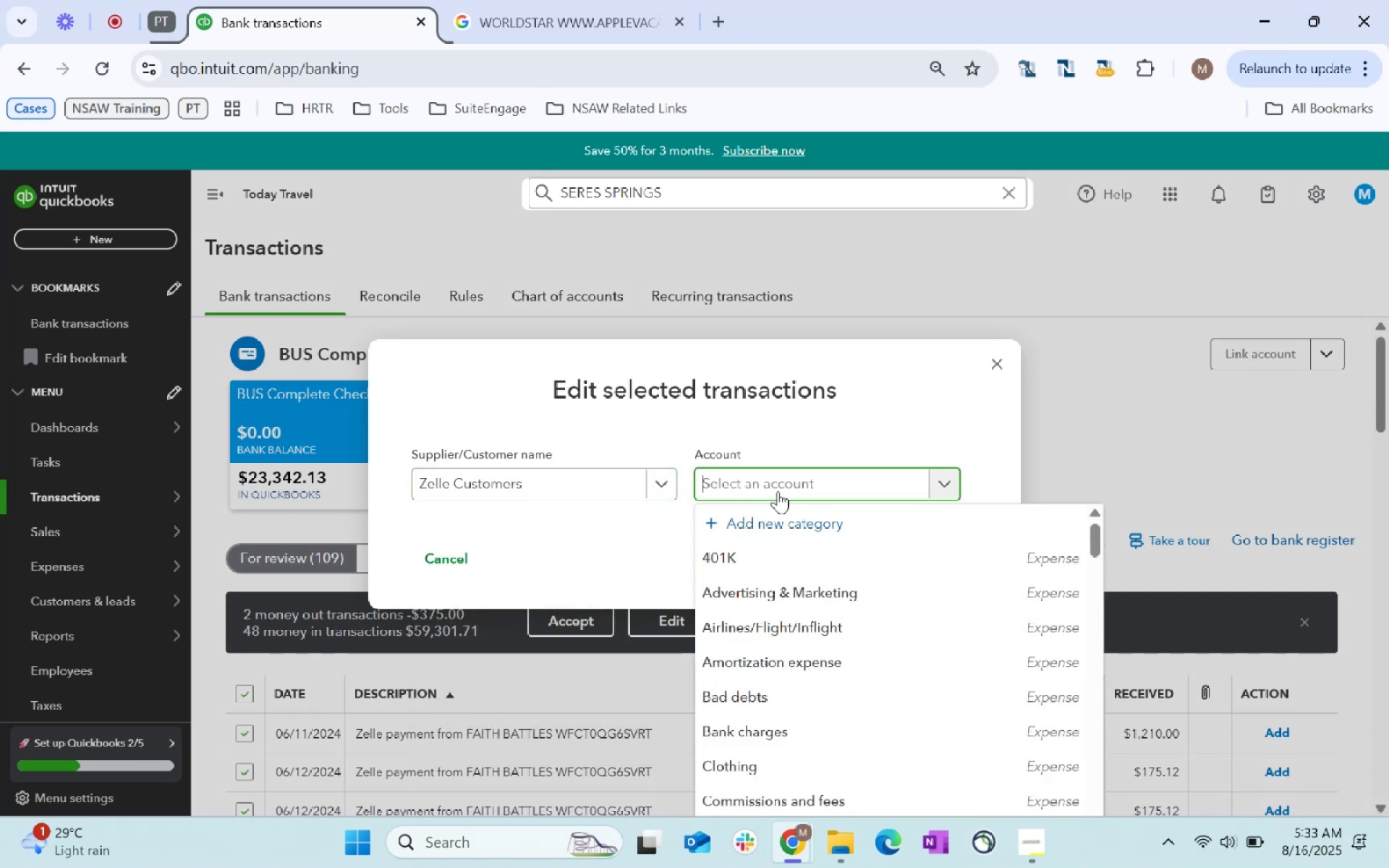 
type(services)
 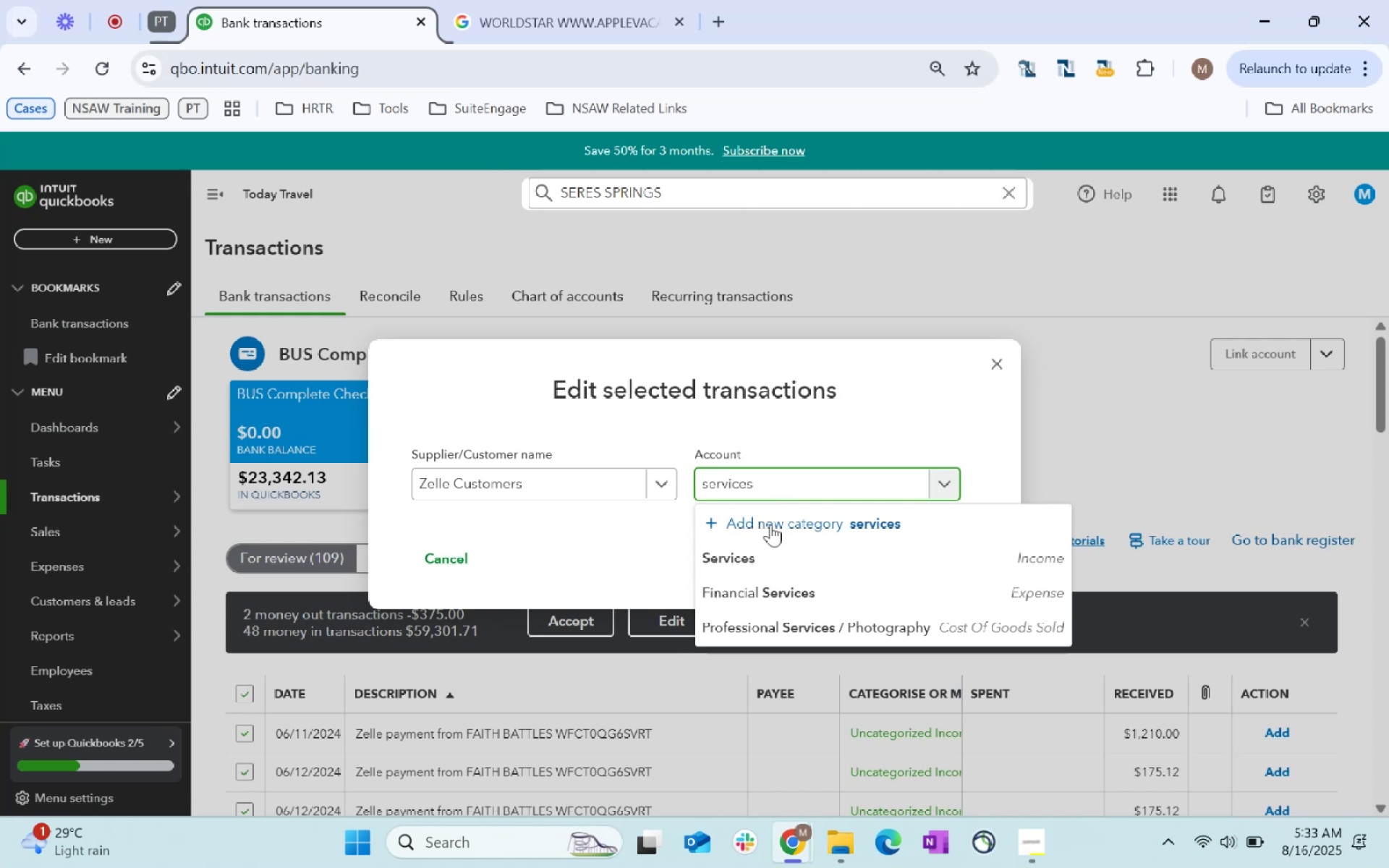 
left_click([763, 556])
 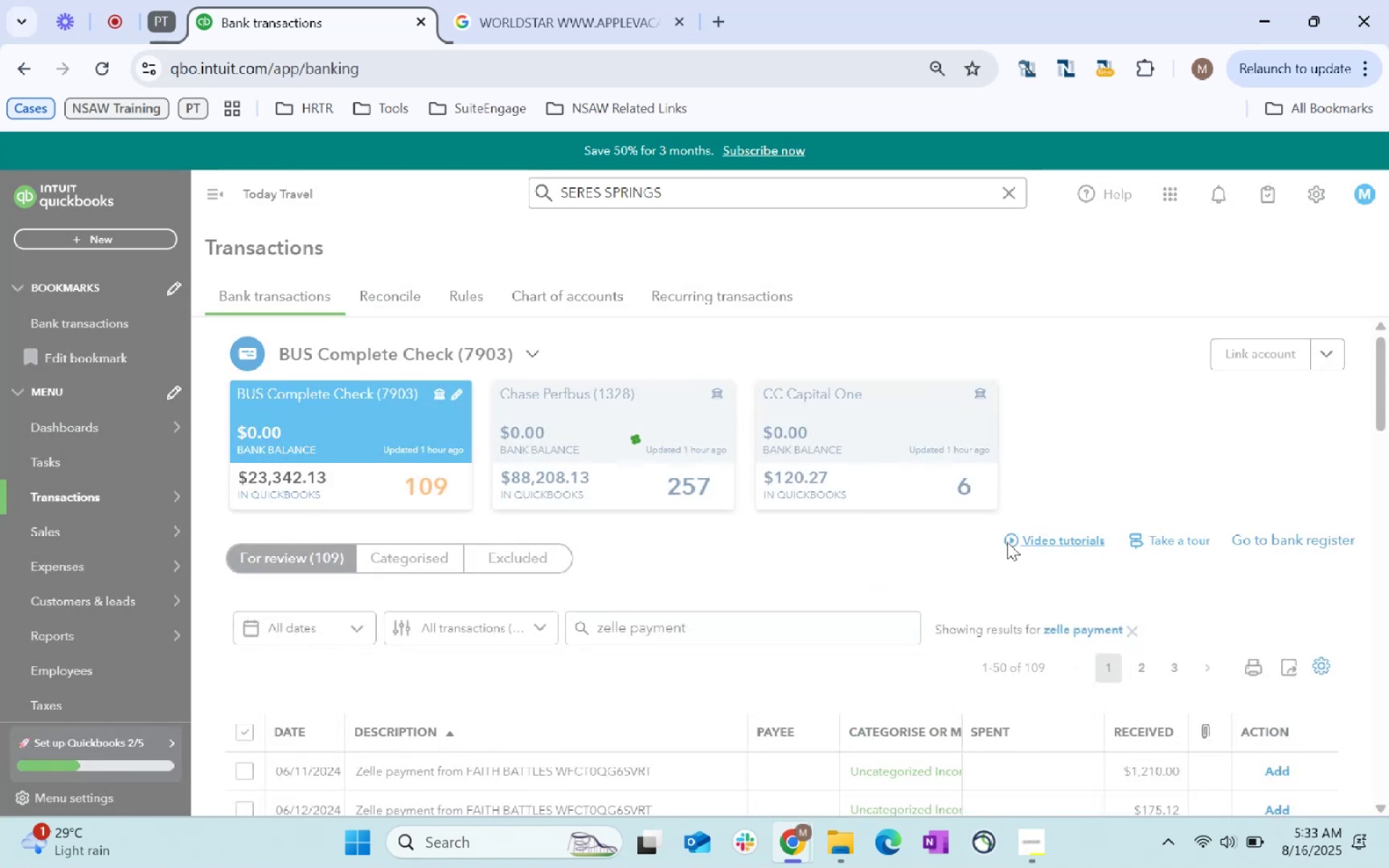 
wait(11.29)
 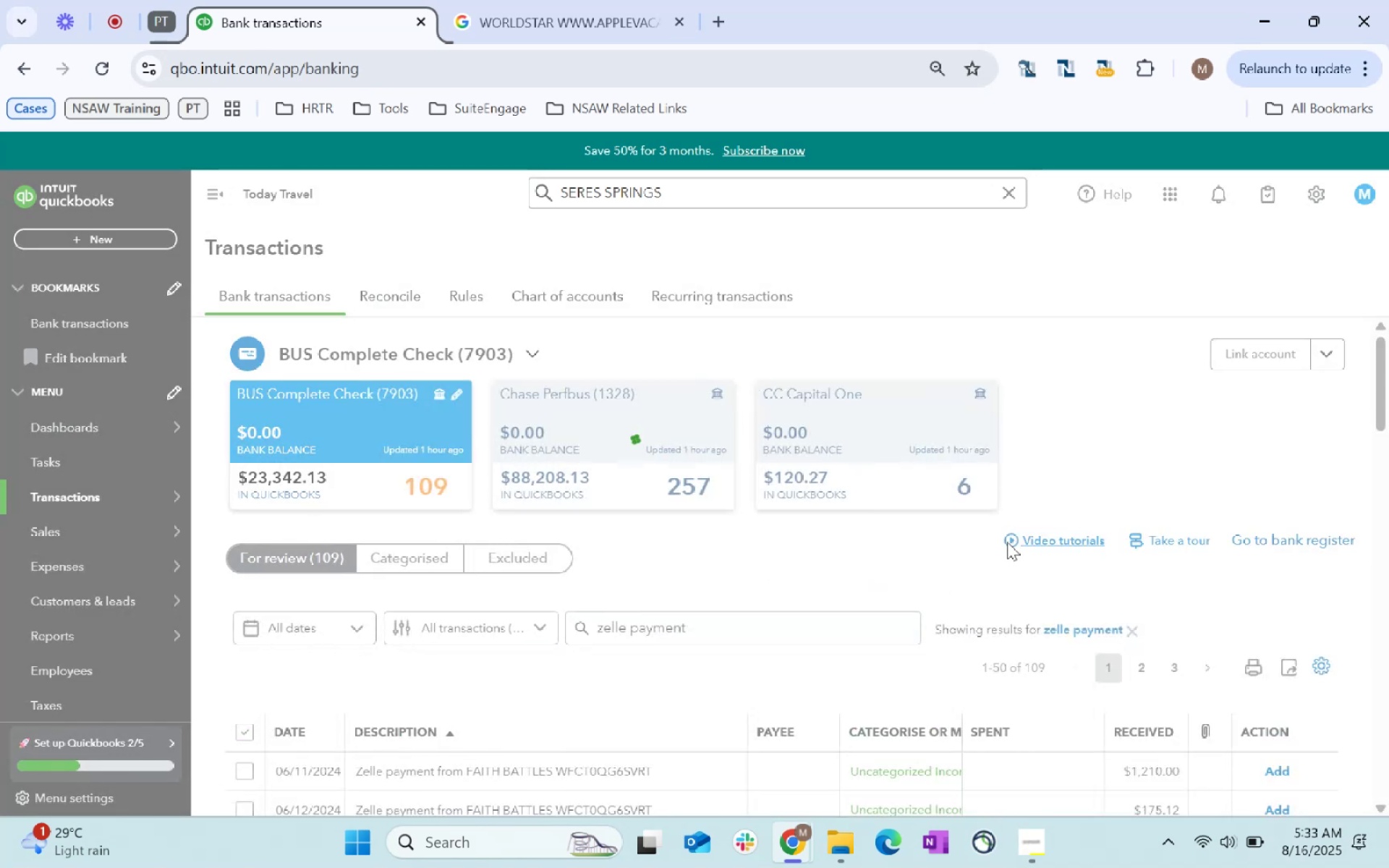 
scroll: coordinate [1007, 542], scroll_direction: down, amount: 33.0
 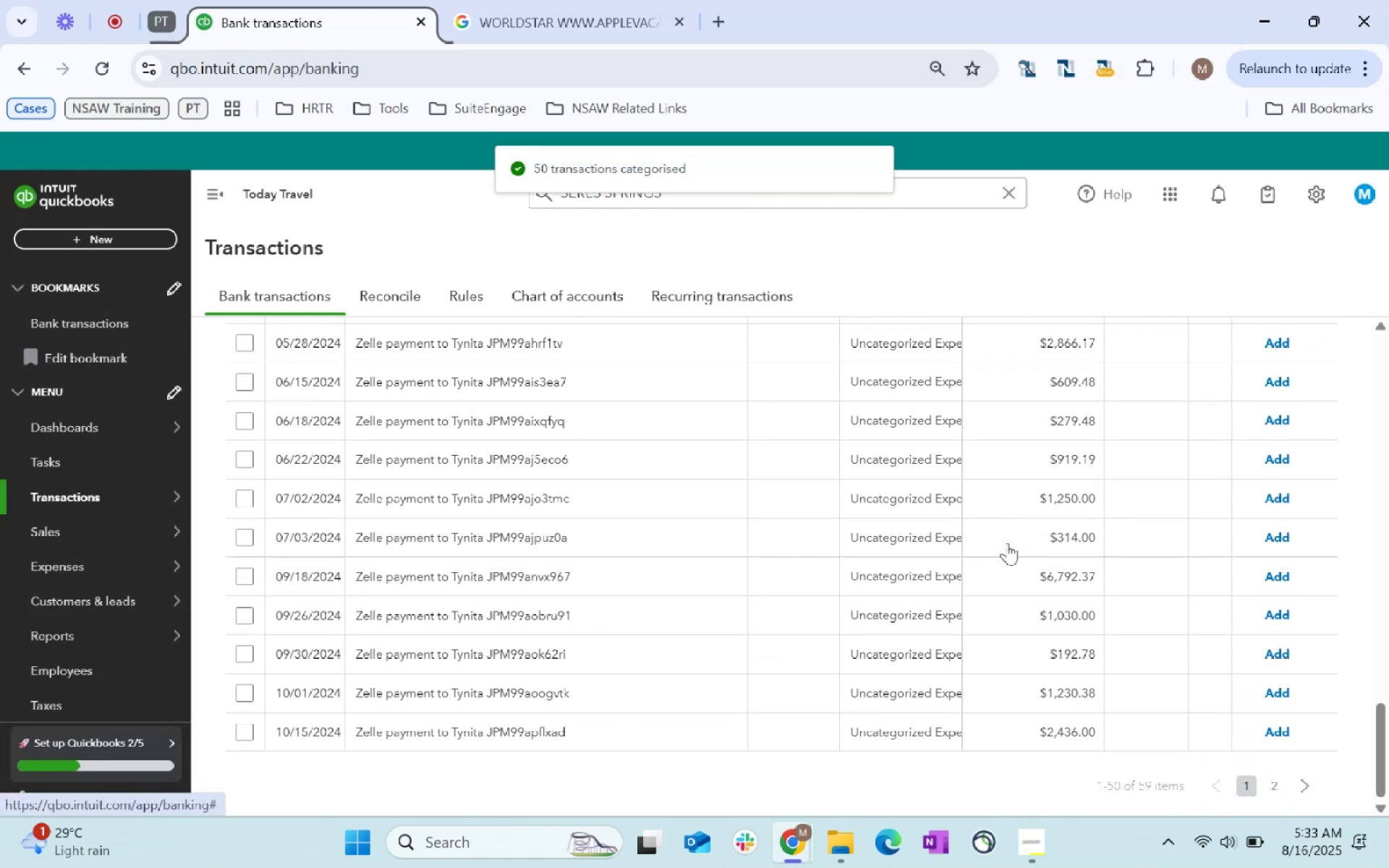 
scroll: coordinate [1007, 542], scroll_direction: up, amount: 18.0
 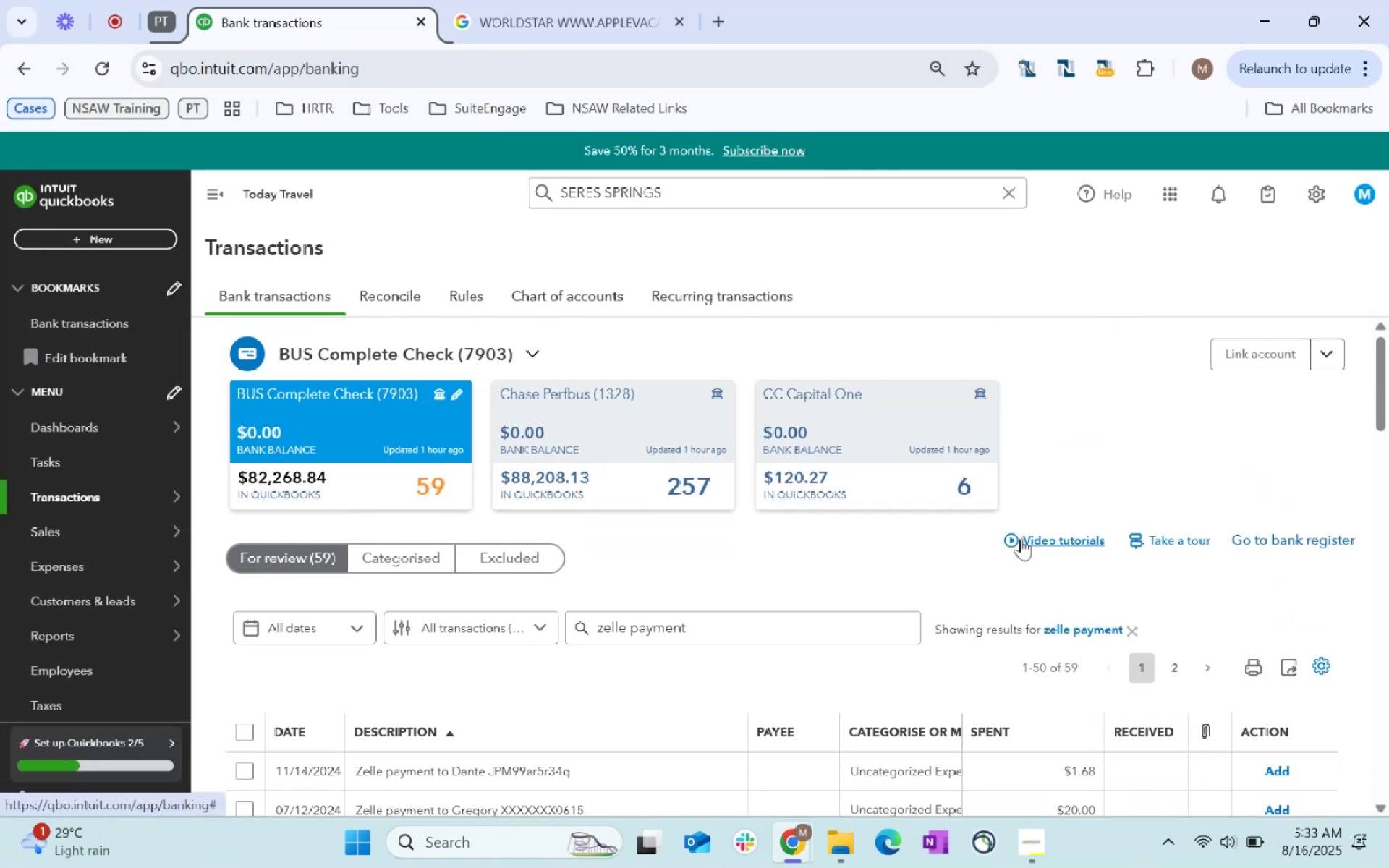 
scroll: coordinate [1021, 538], scroll_direction: down, amount: 3.0
 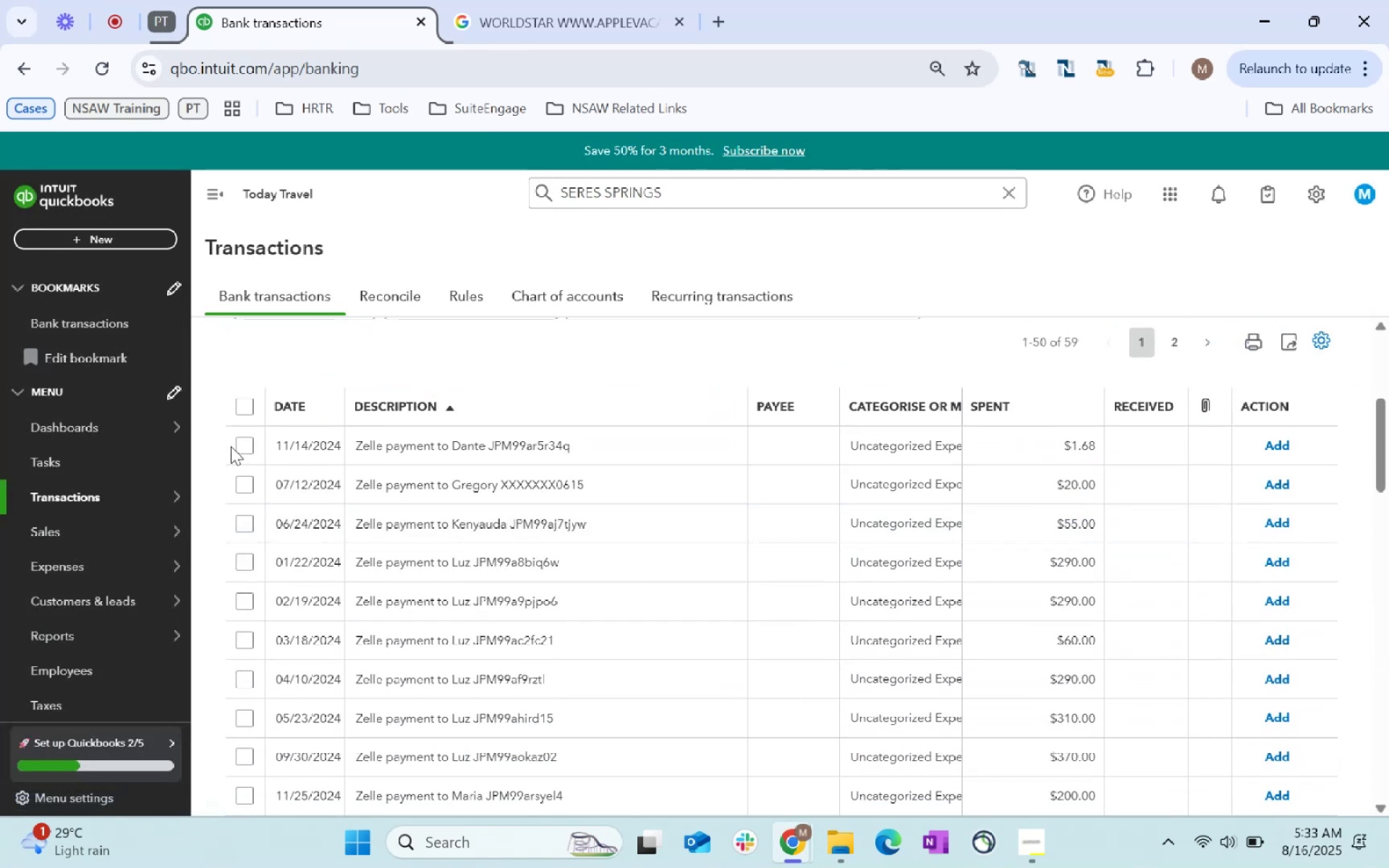 
left_click([242, 406])
 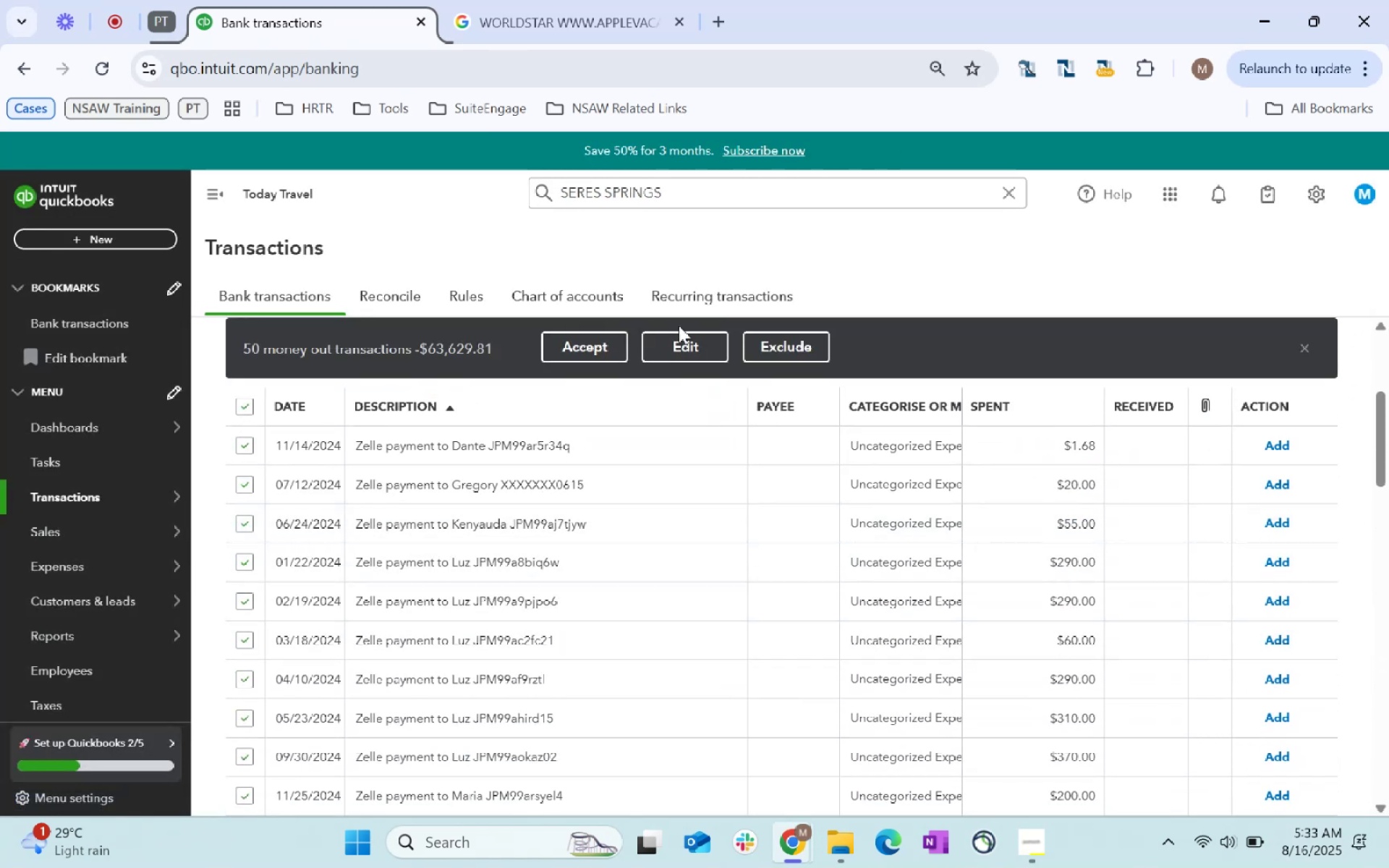 
left_click([713, 350])
 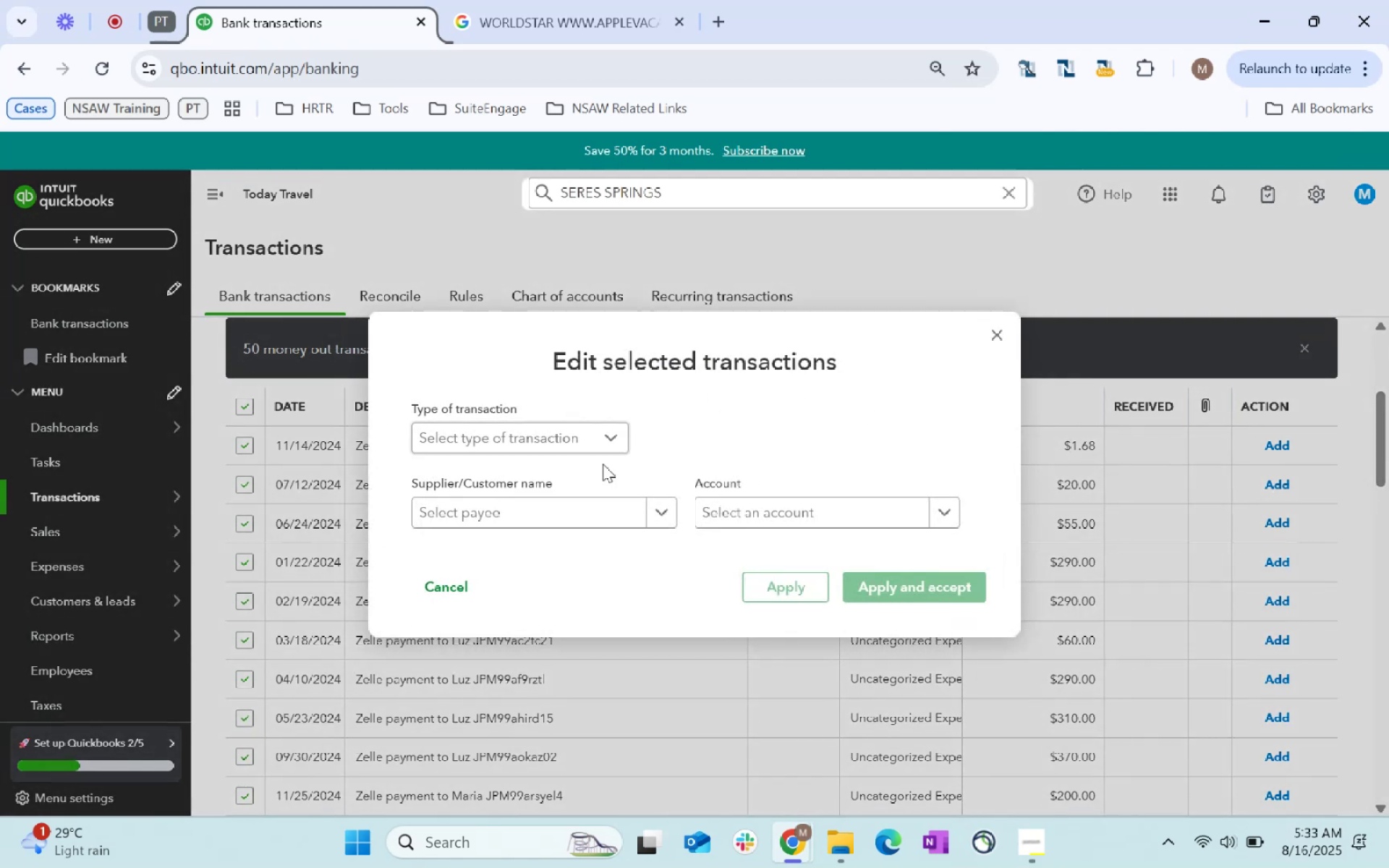 
left_click([571, 513])
 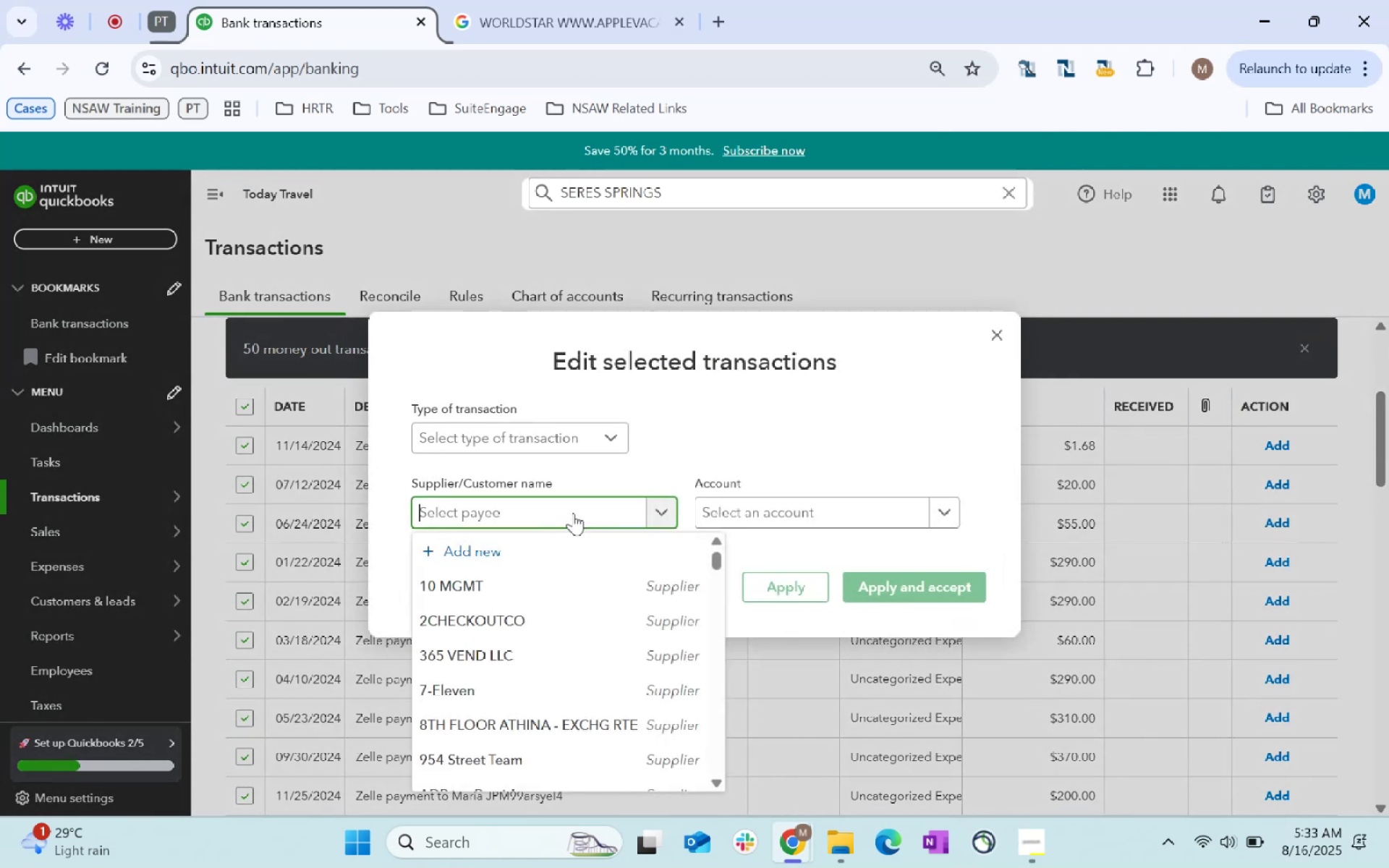 
type(Zelle)
 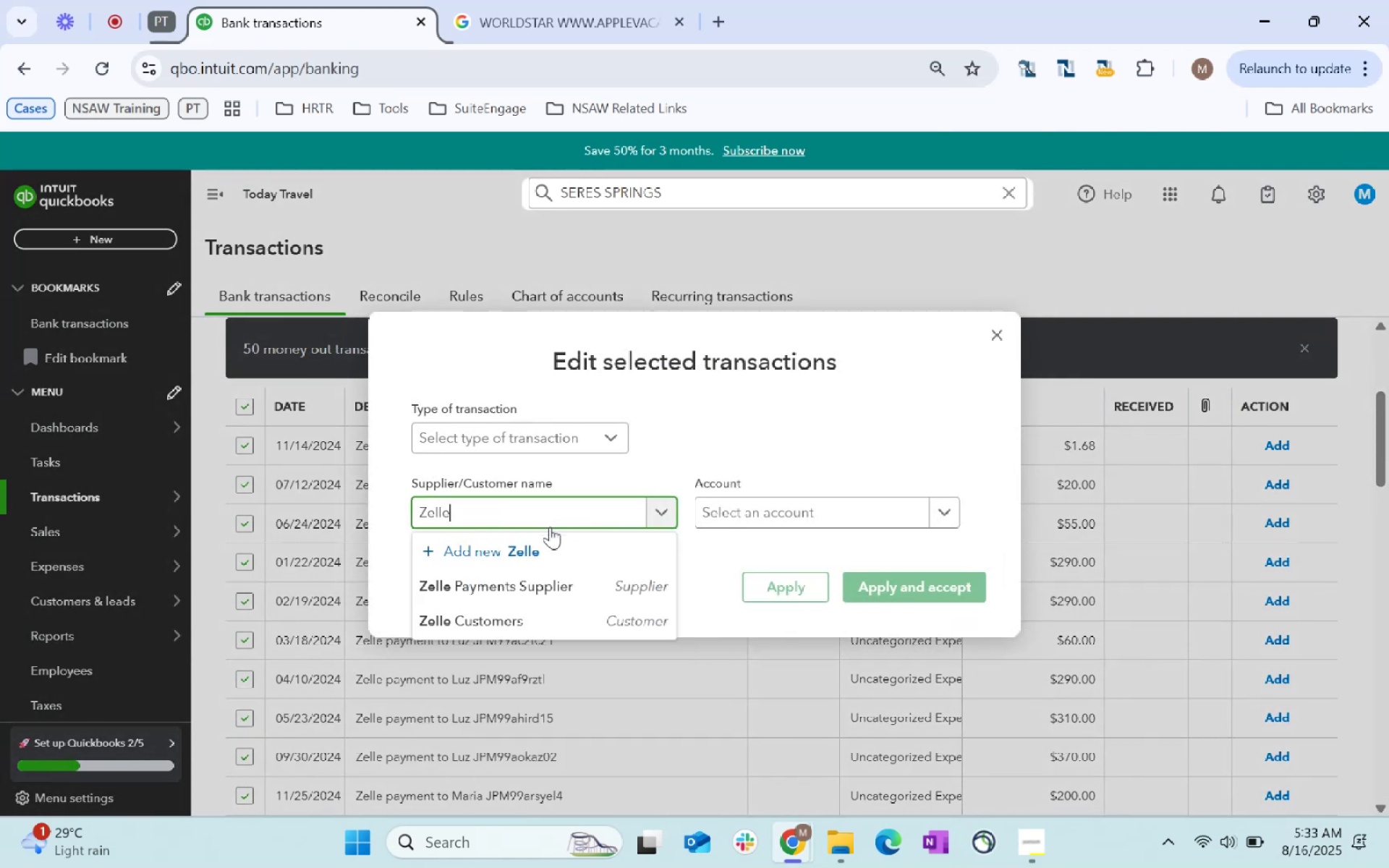 
left_click([550, 571])
 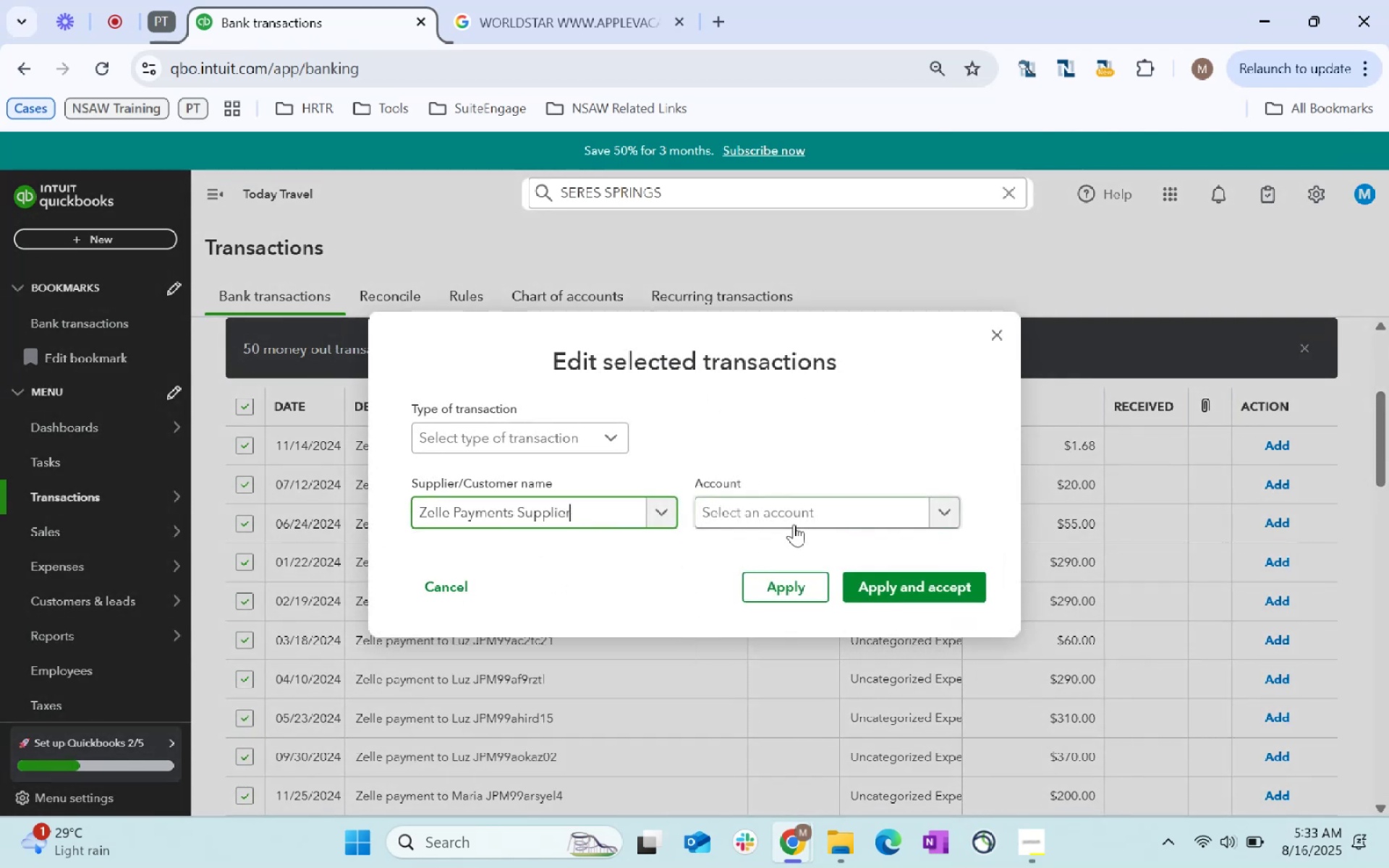 
left_click([794, 524])
 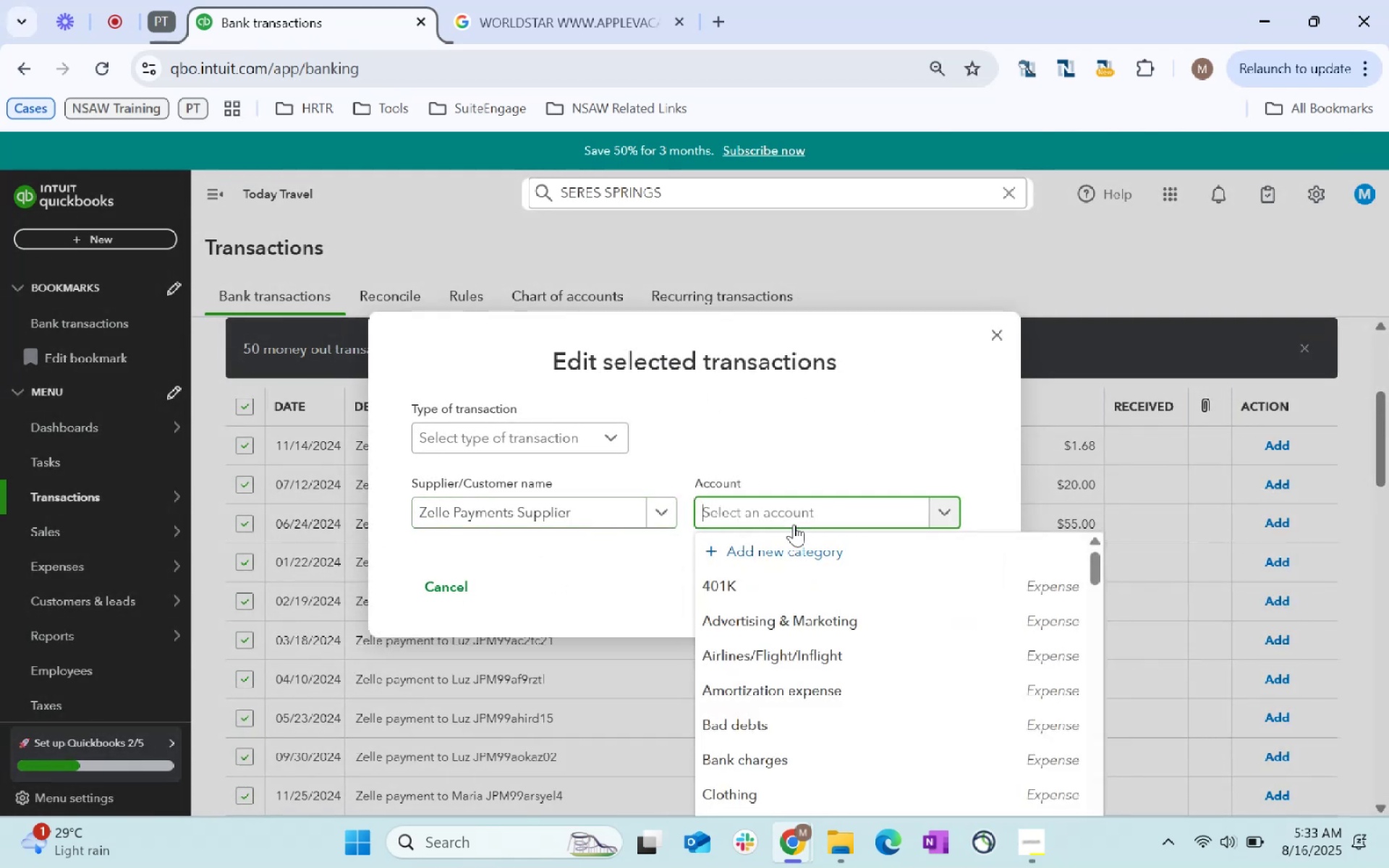 
wait(5.7)
 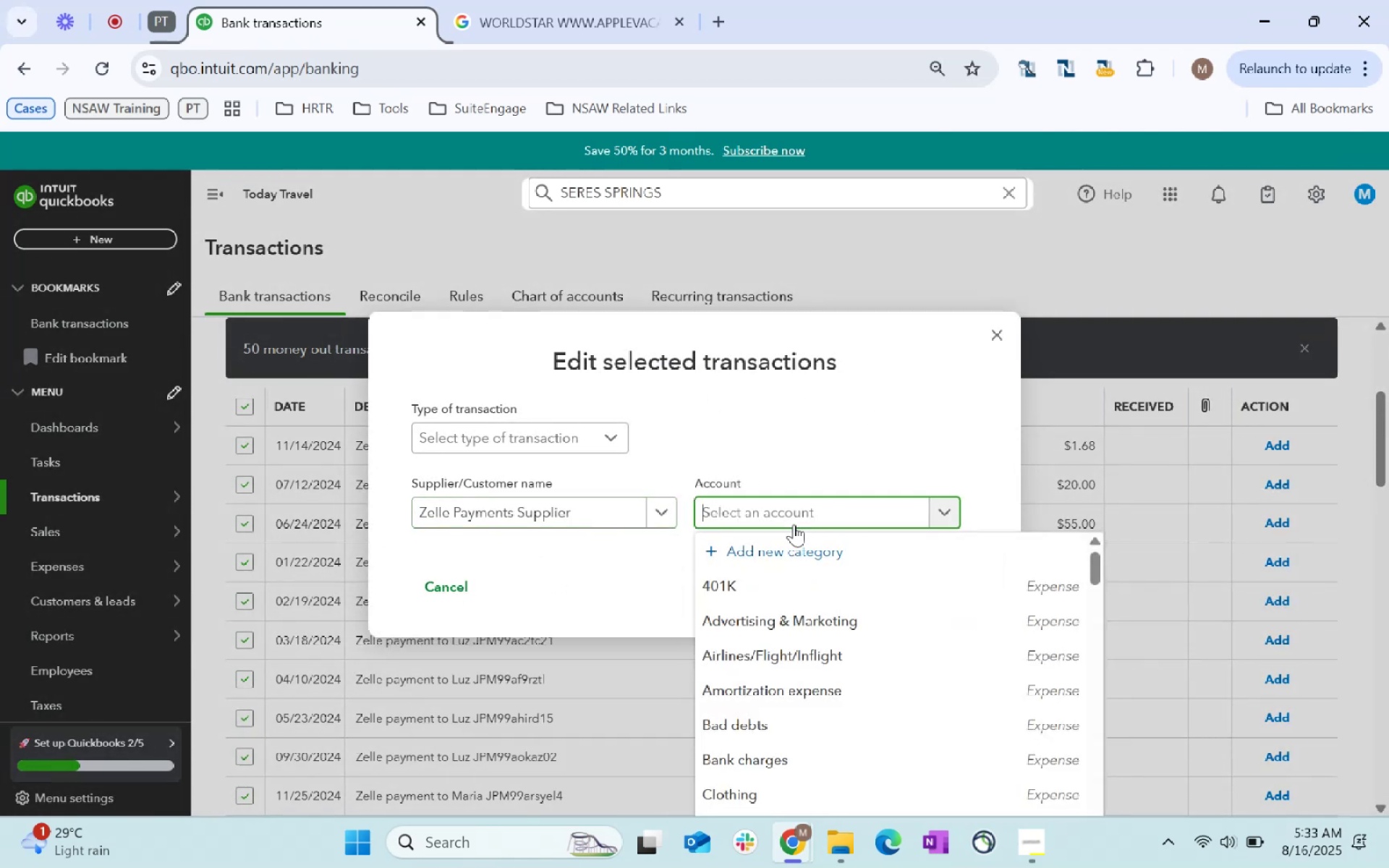 
type(supplies)
 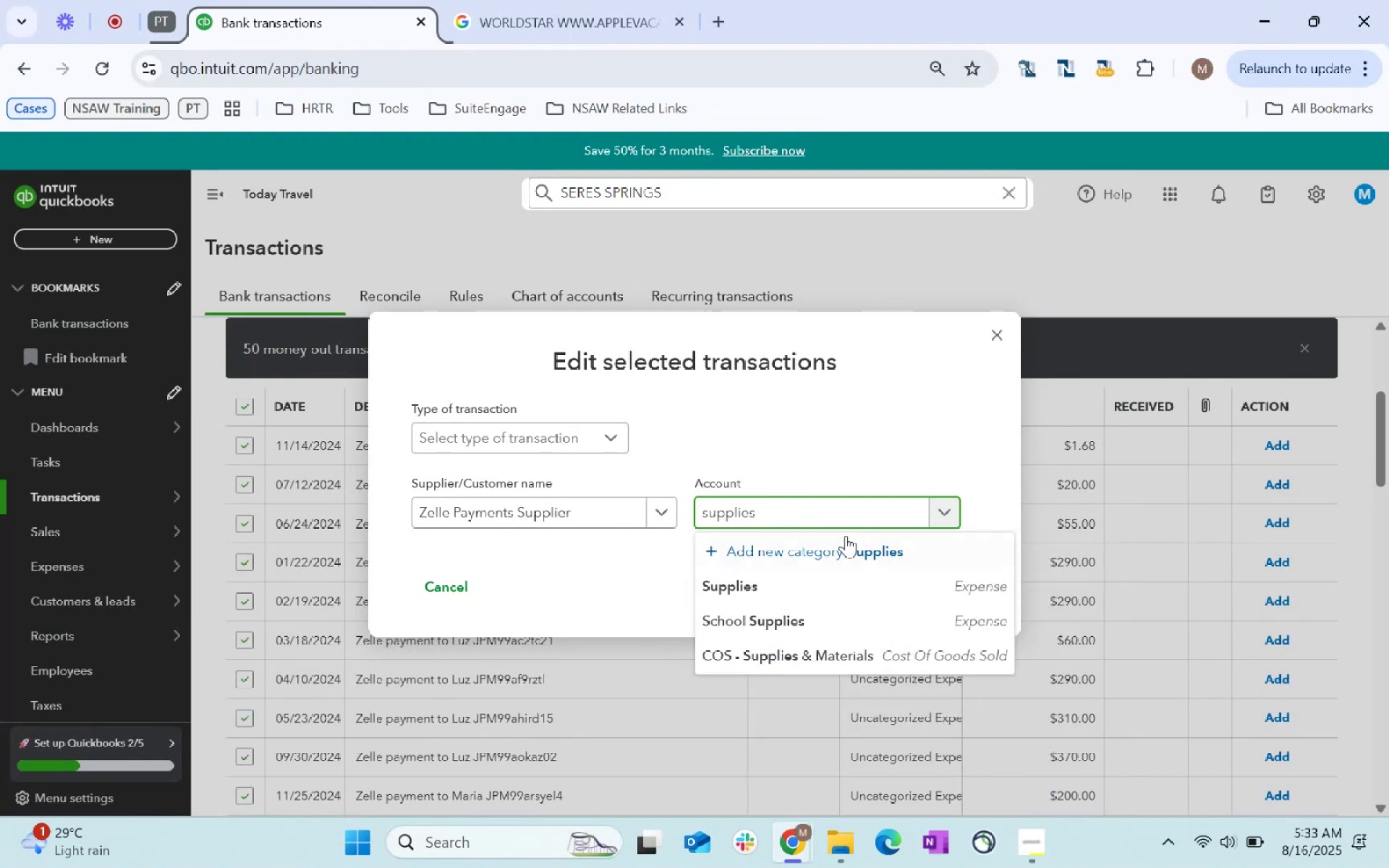 
left_click([861, 577])
 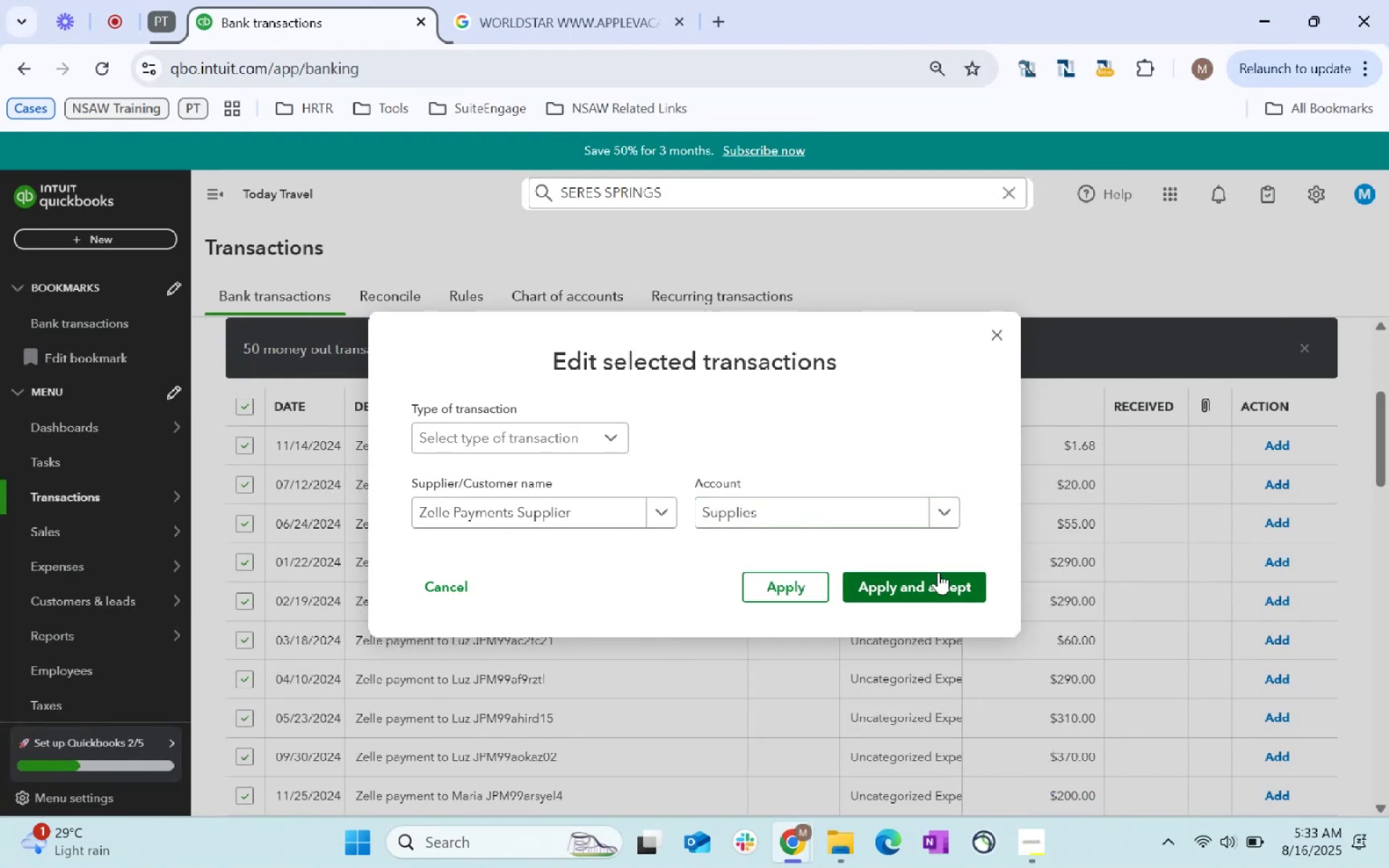 
left_click([924, 589])
 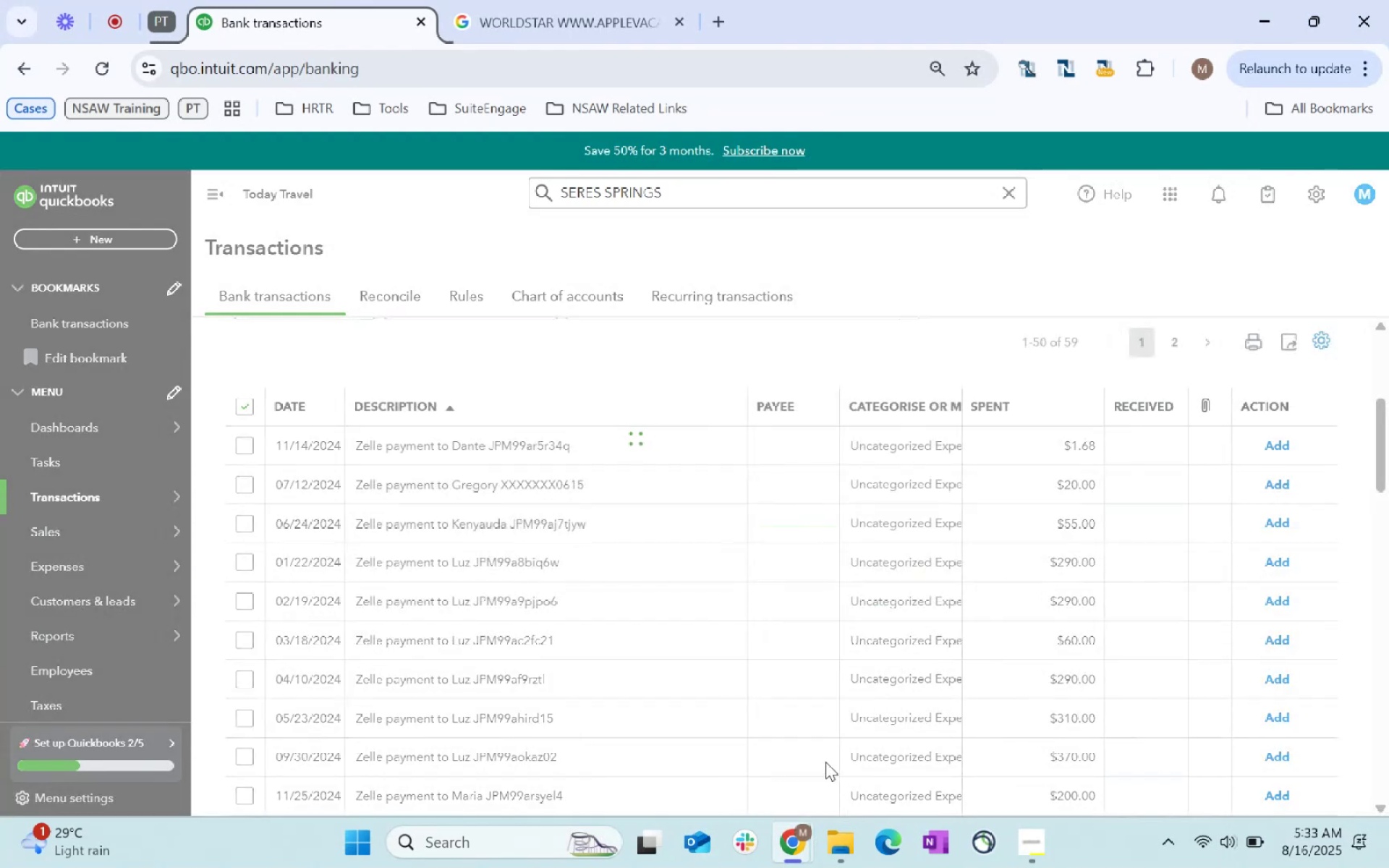 
scroll: coordinate [964, 477], scroll_direction: up, amount: 30.0
 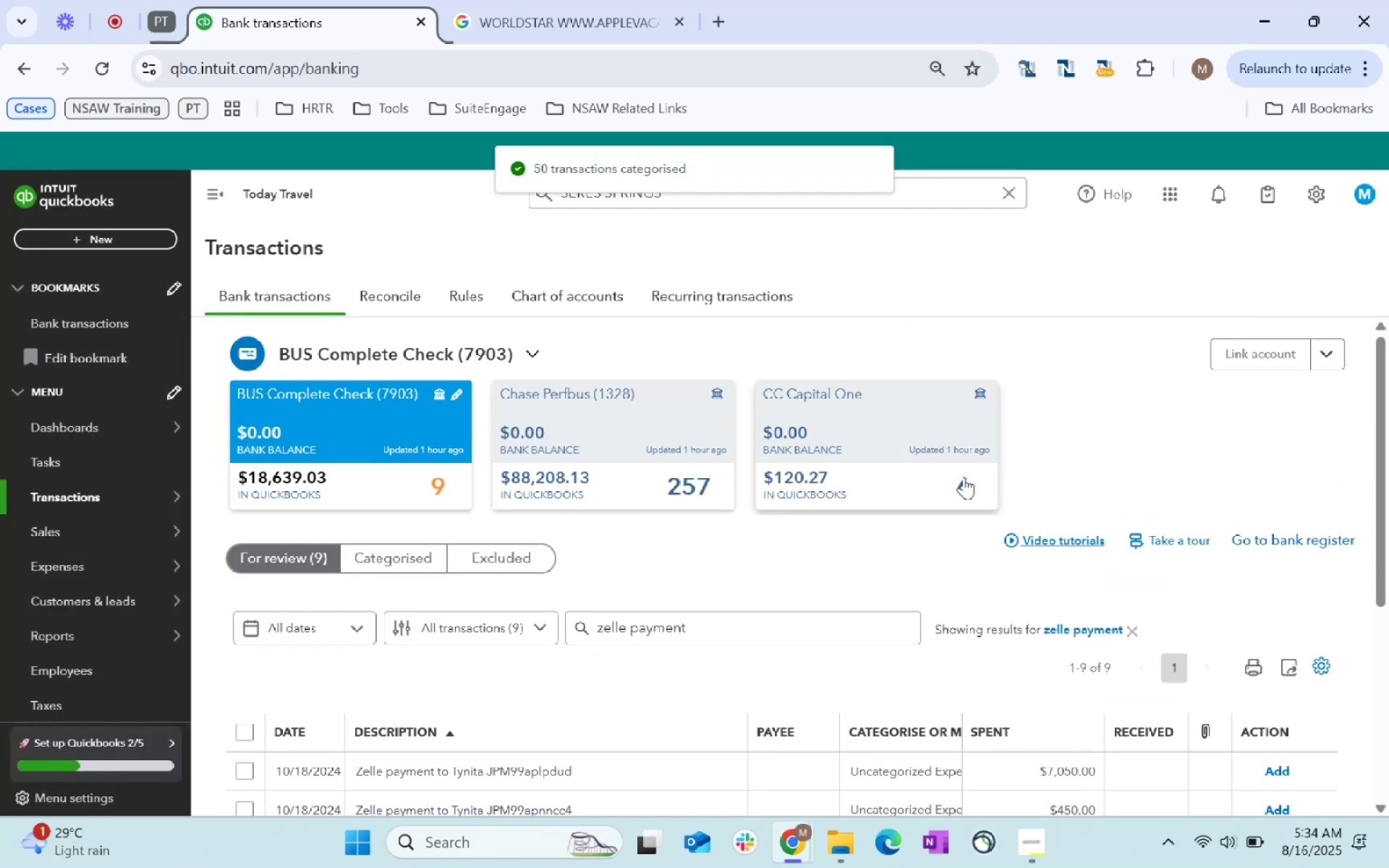 
scroll: coordinate [964, 477], scroll_direction: down, amount: 3.0
 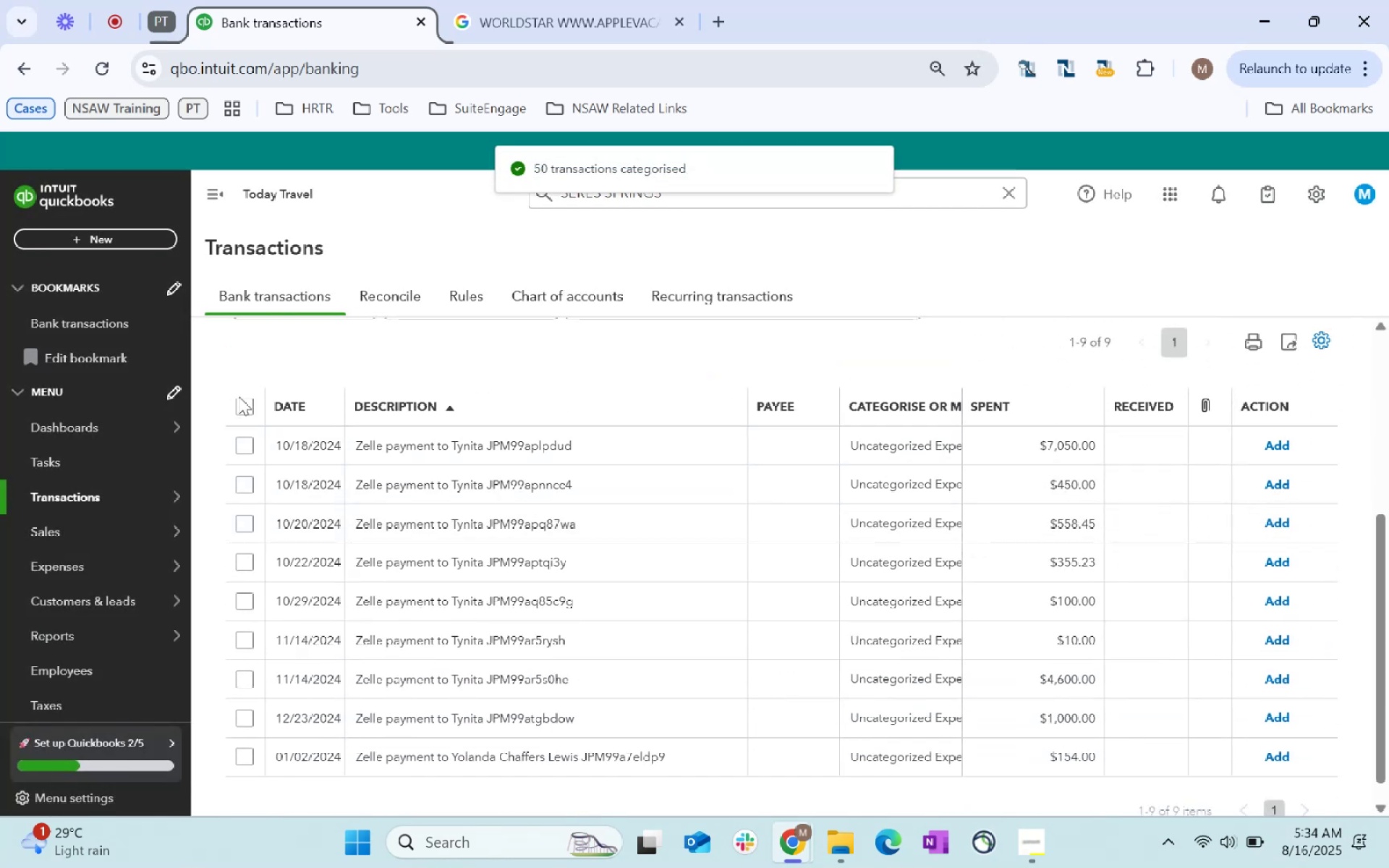 
left_click([239, 400])
 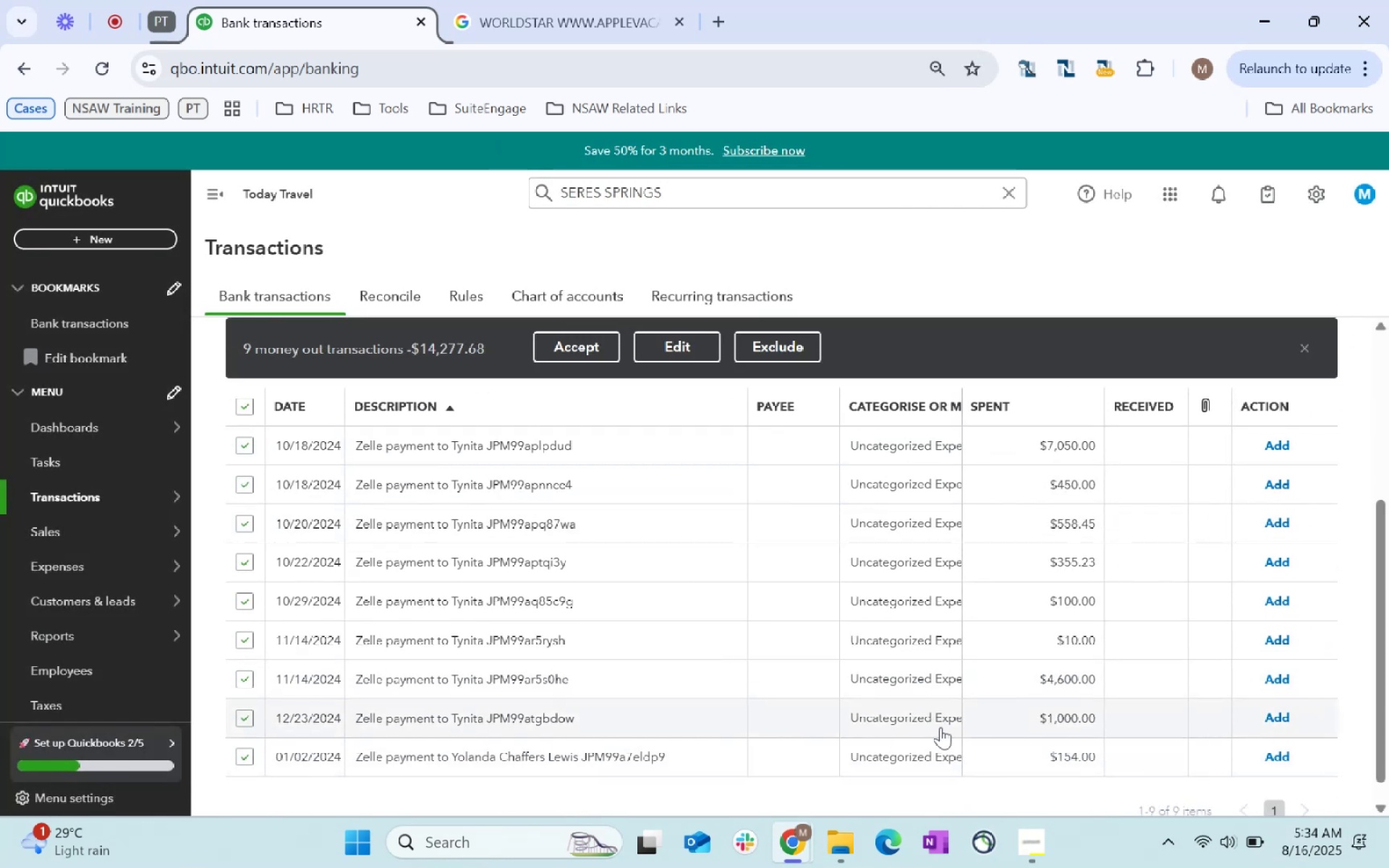 
scroll: coordinate [951, 726], scroll_direction: up, amount: 2.0
 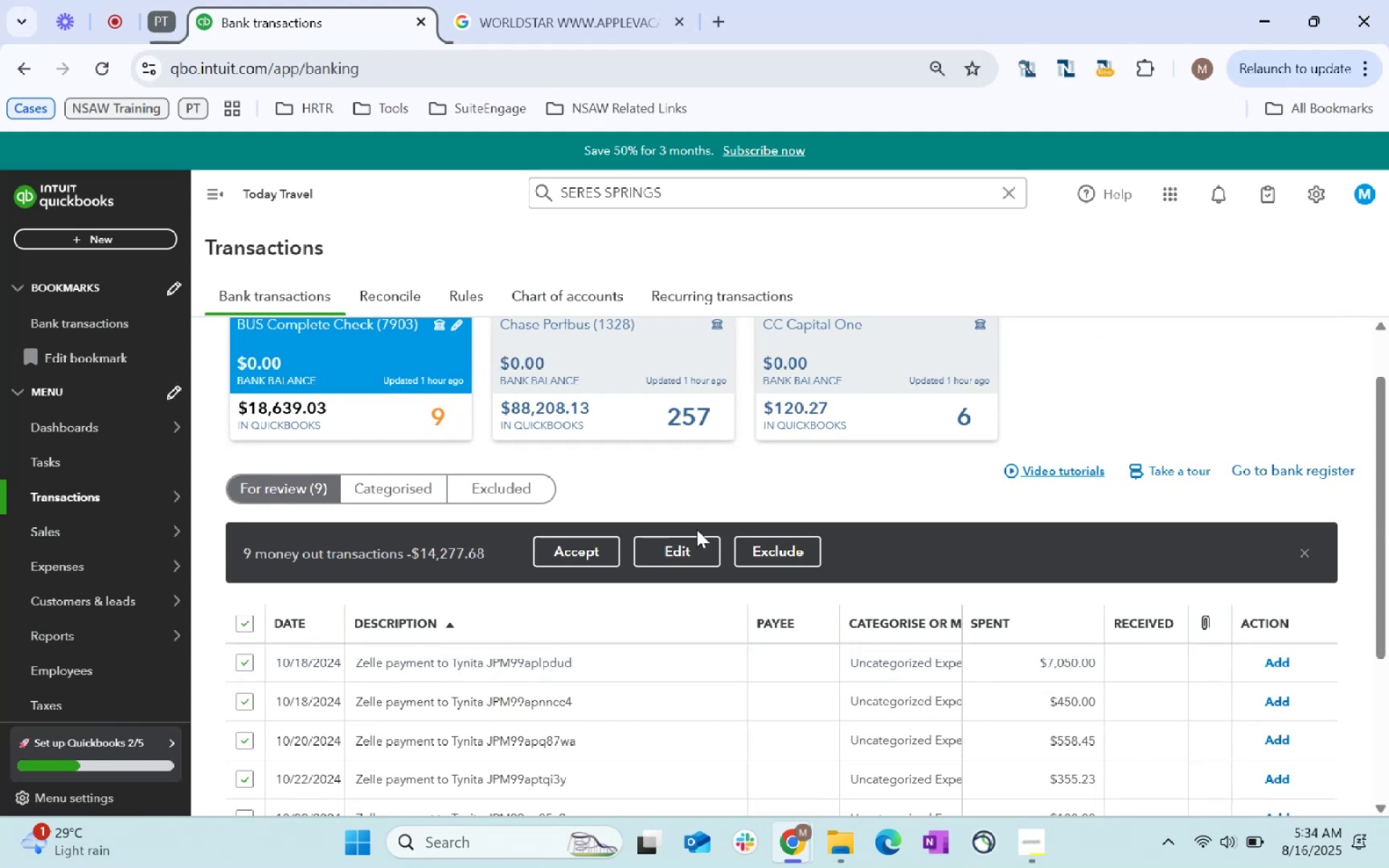 
left_click([680, 556])
 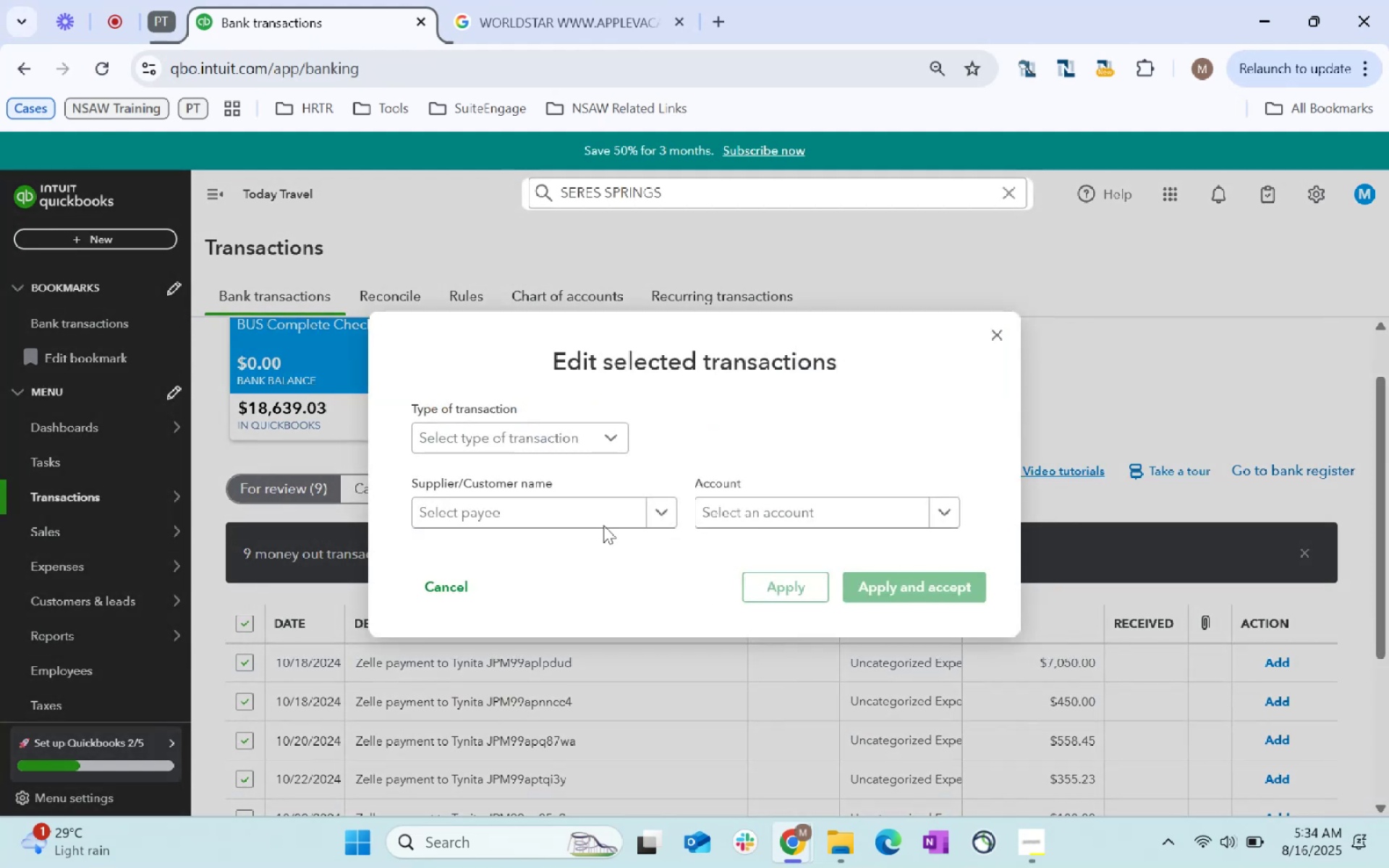 
left_click([522, 511])
 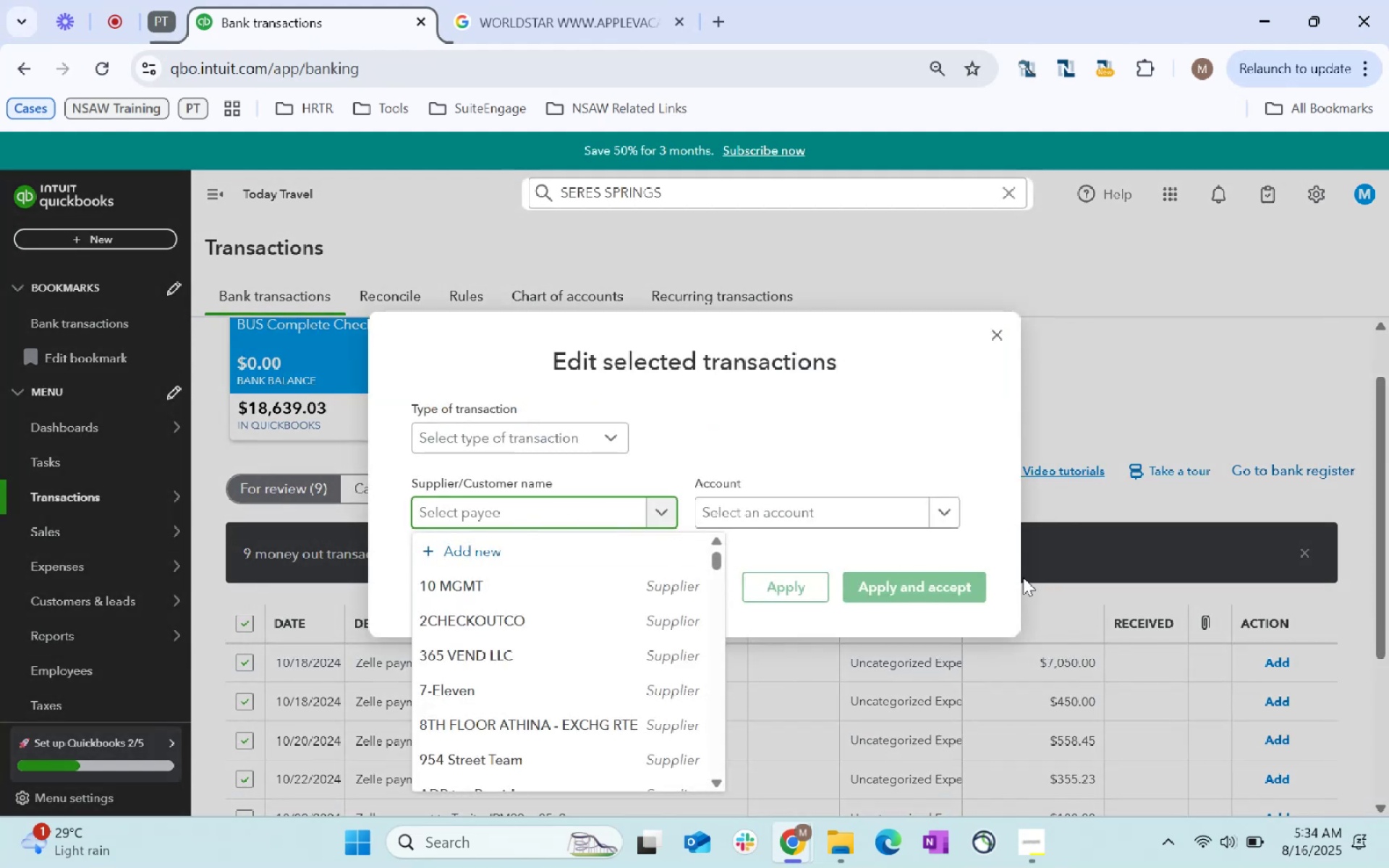 
type(zell)
 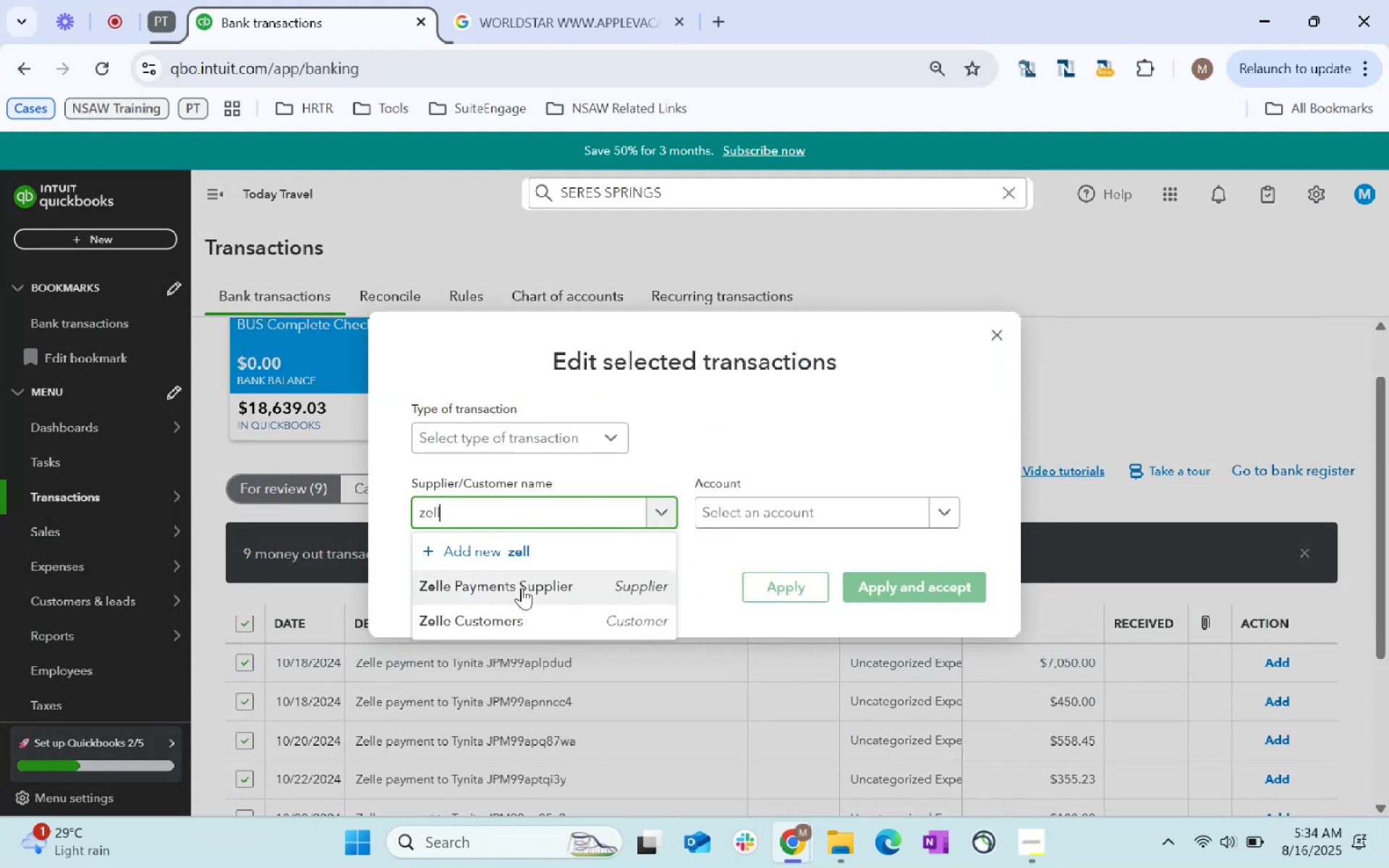 
double_click([815, 500])
 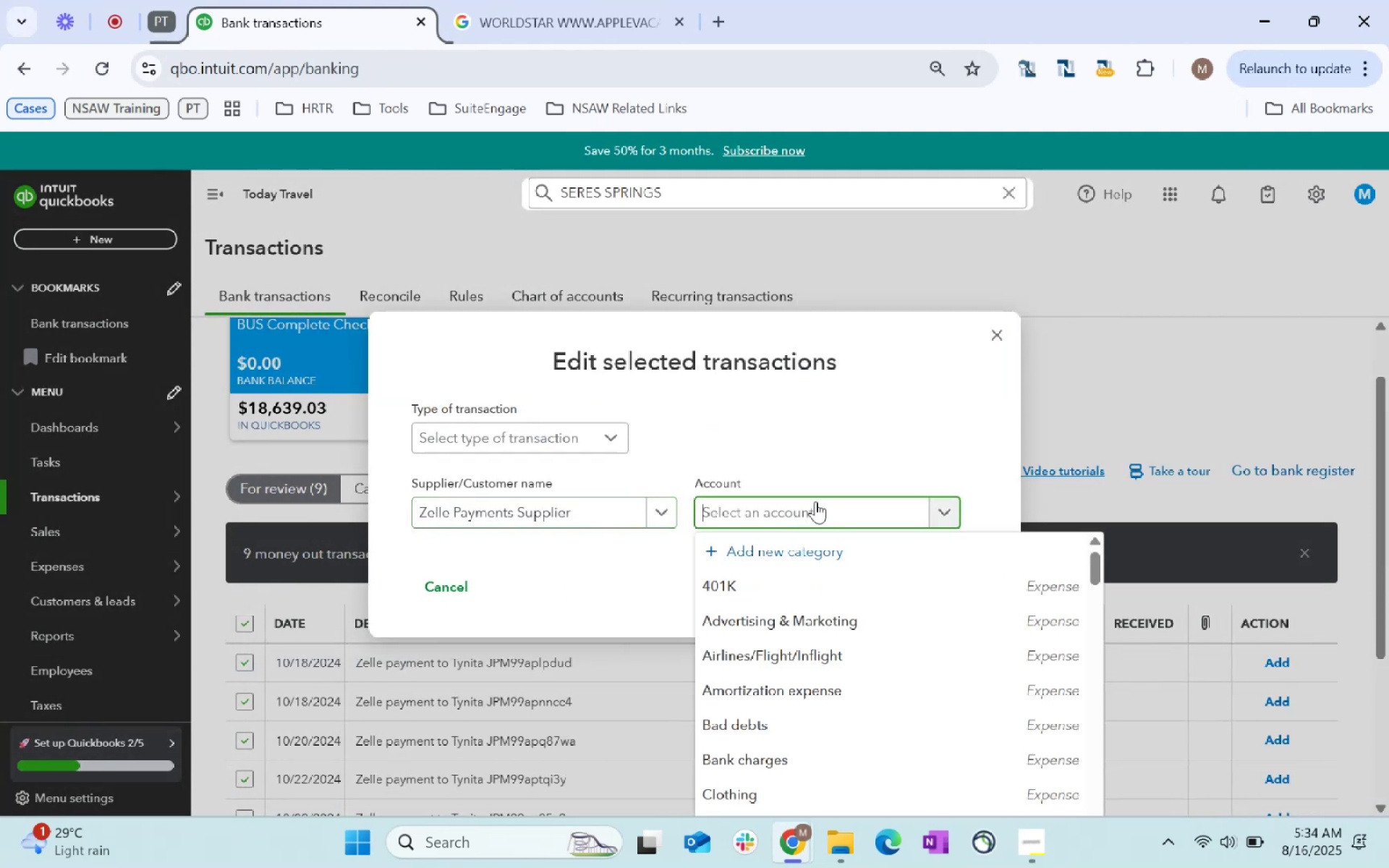 
type(other)
 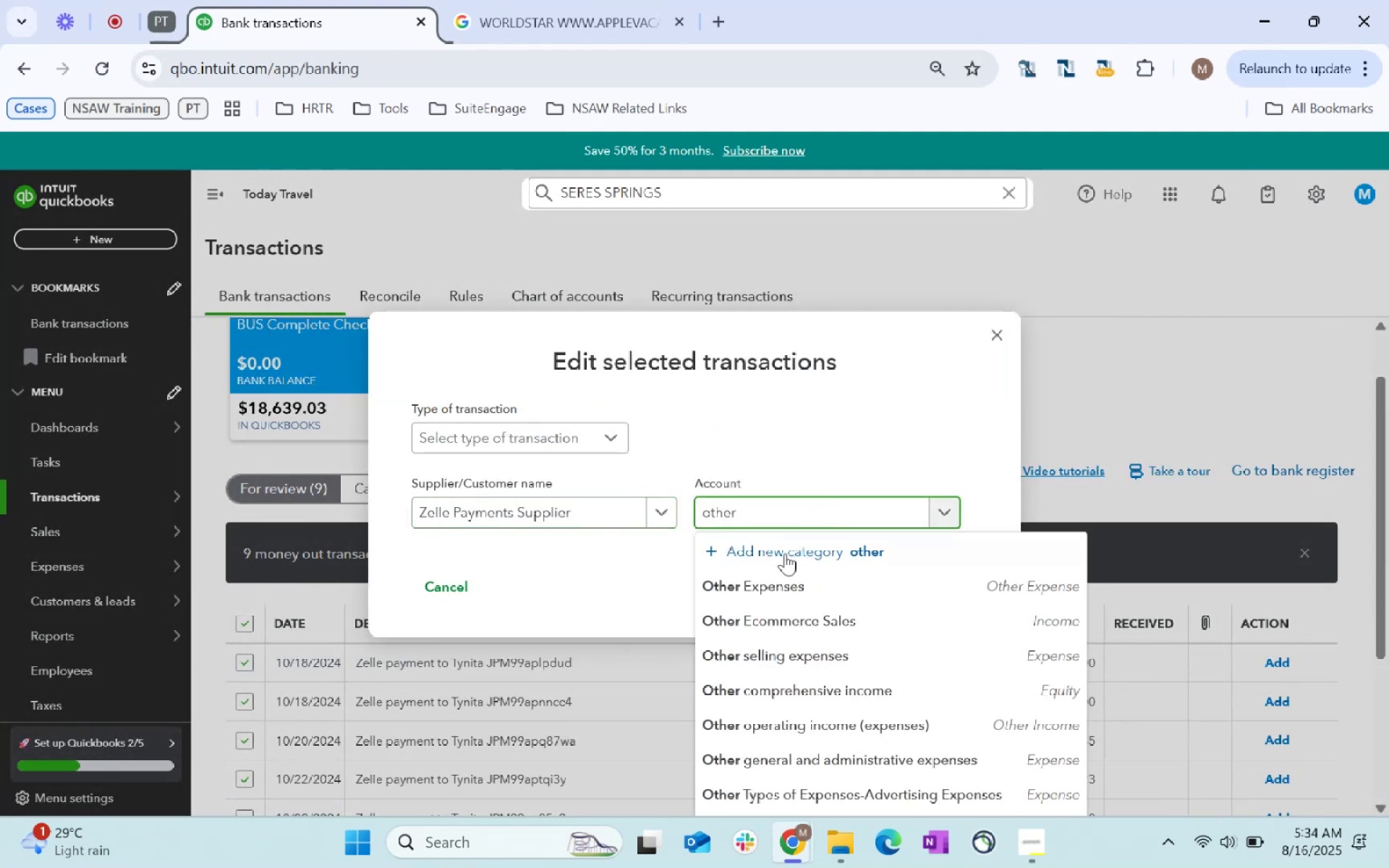 
left_click([794, 582])
 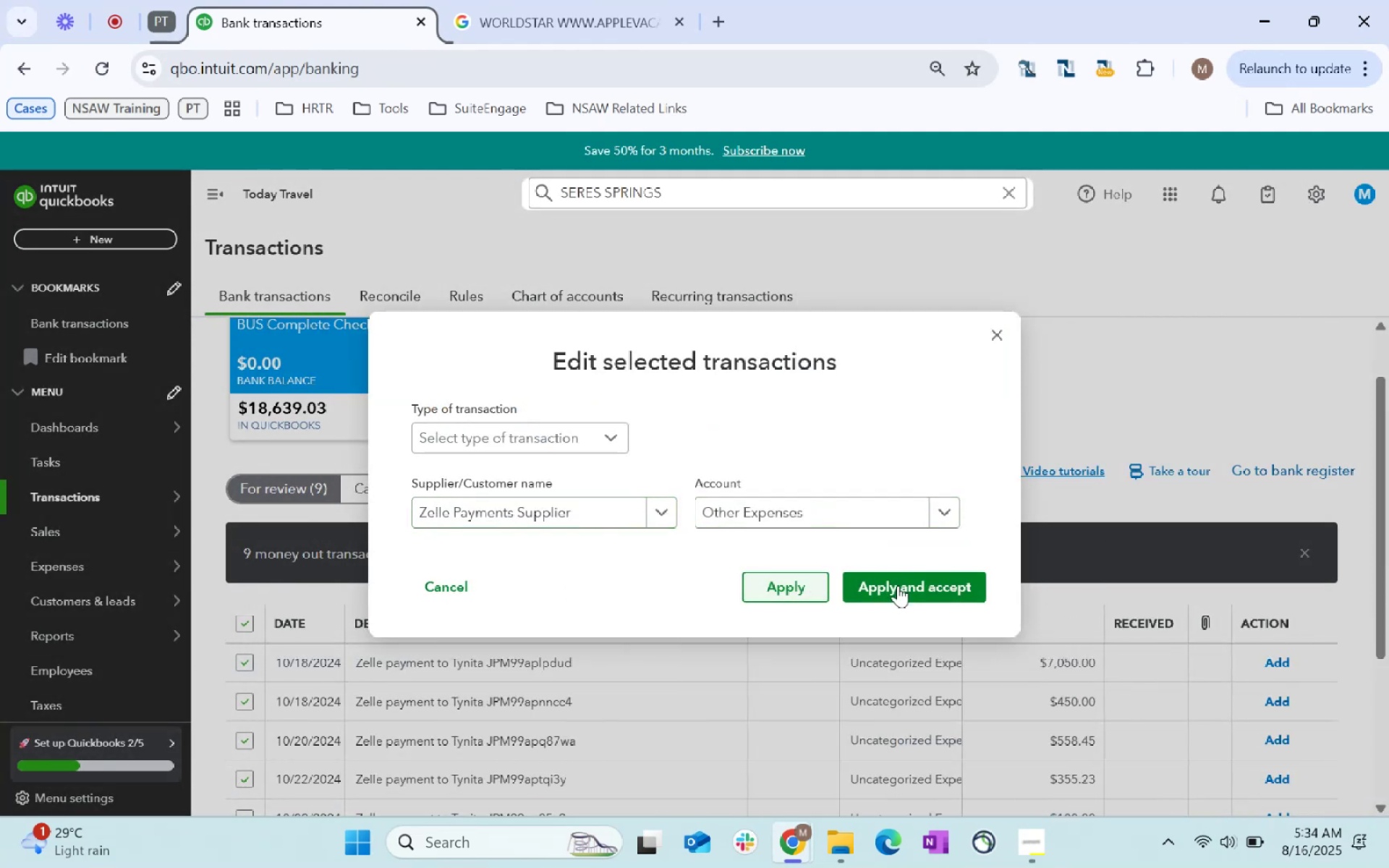 
left_click([904, 589])
 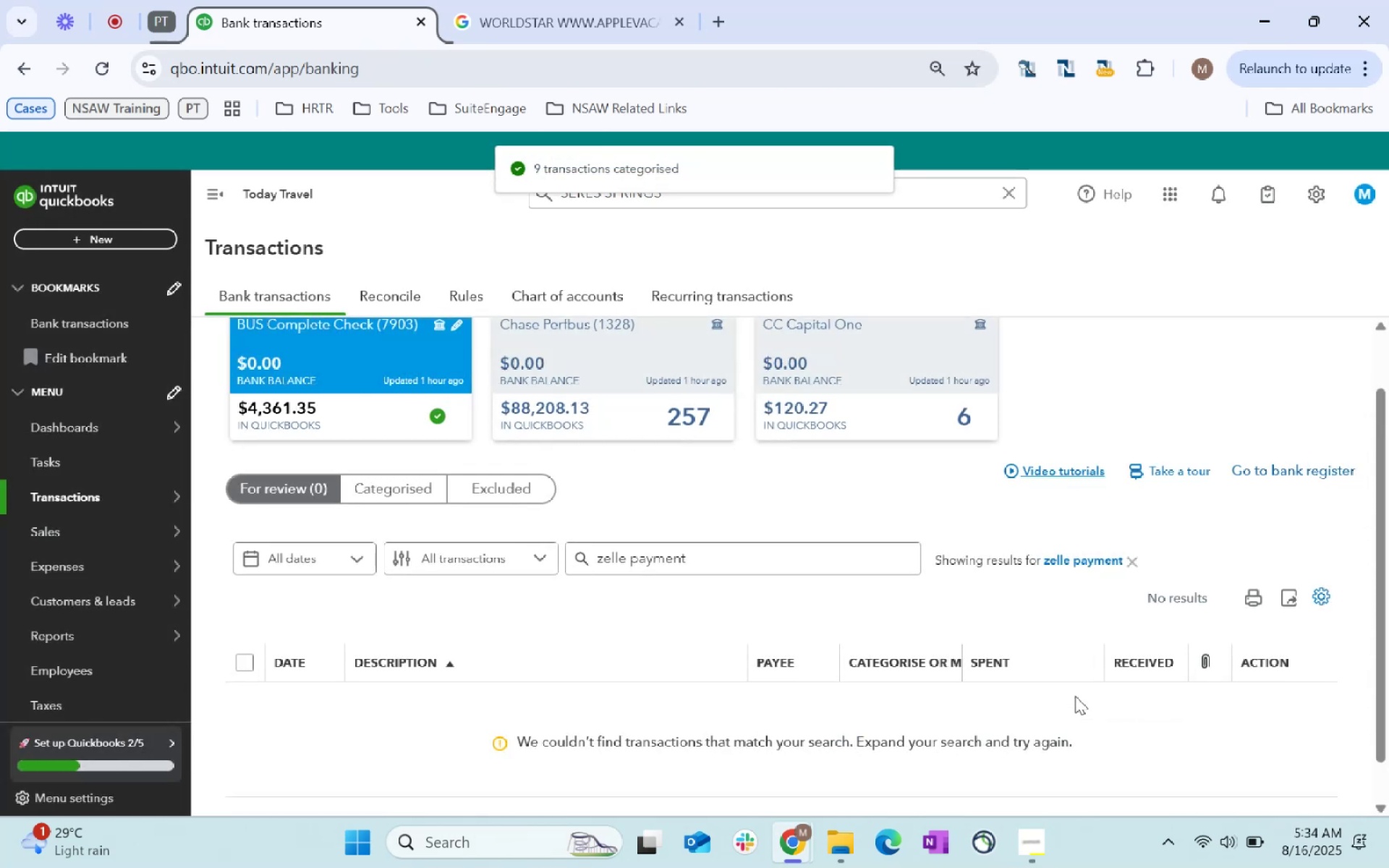 
key(Alt+AltLeft)
 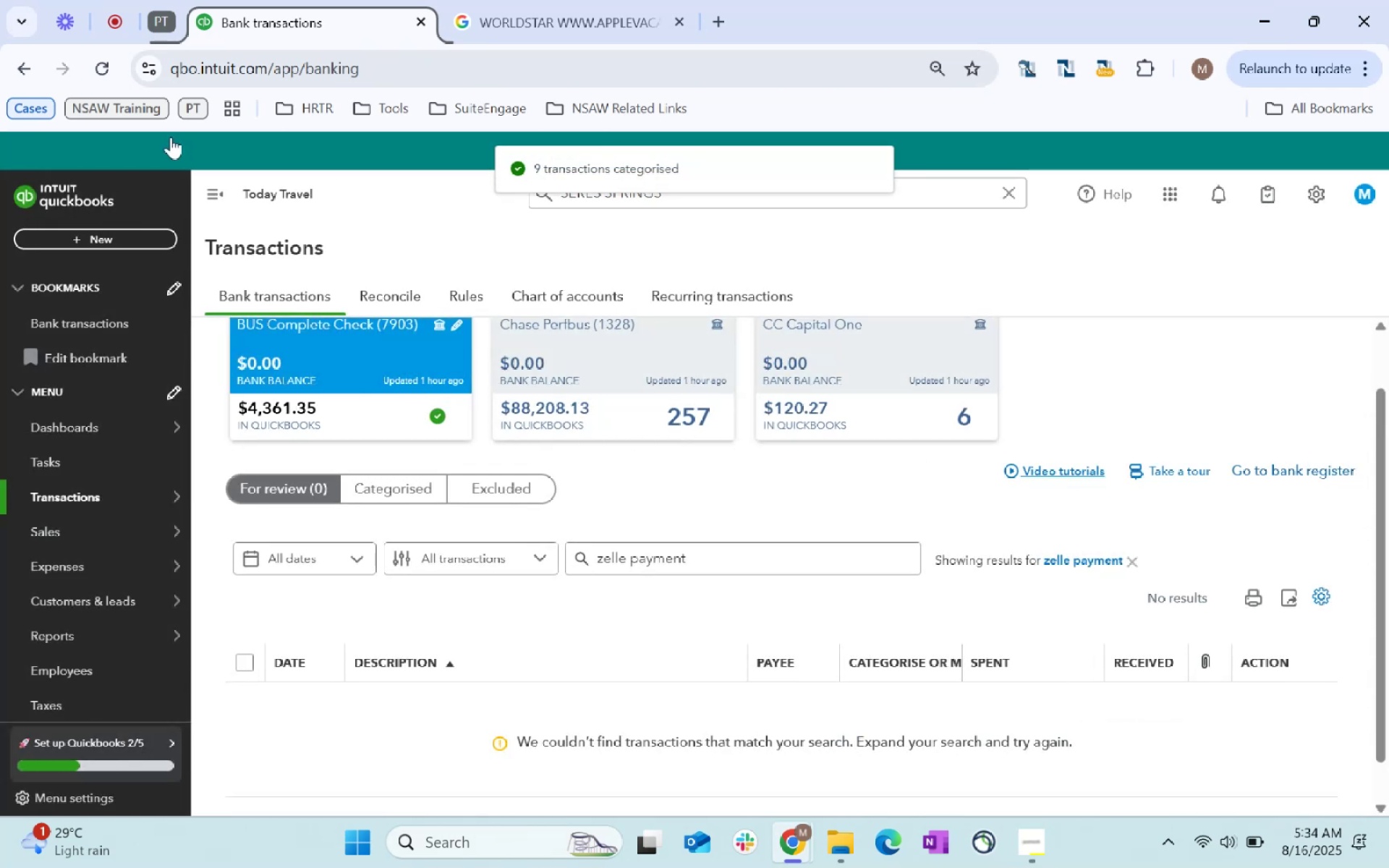 
key(Alt+Tab)
 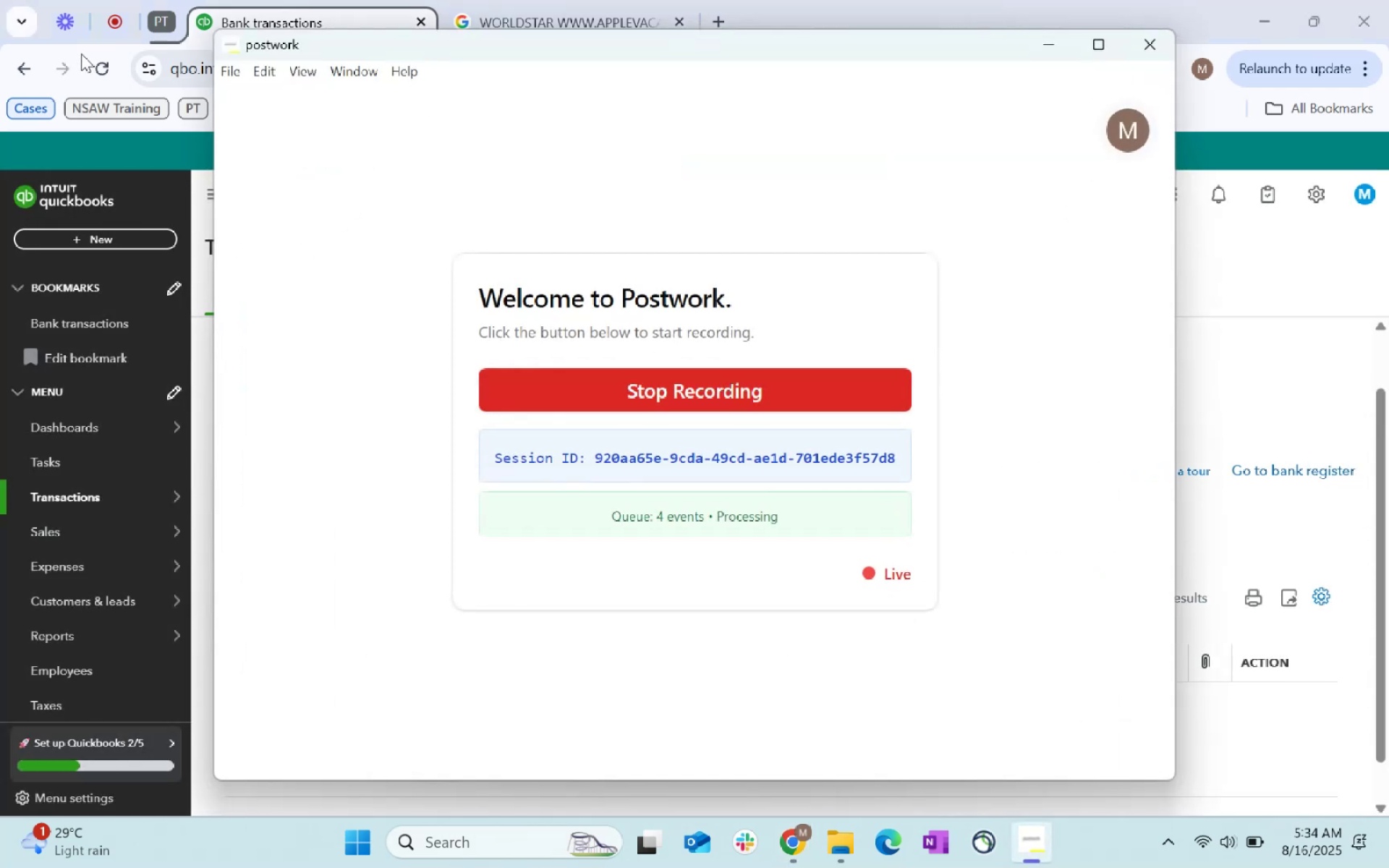 
key(Alt+AltLeft)
 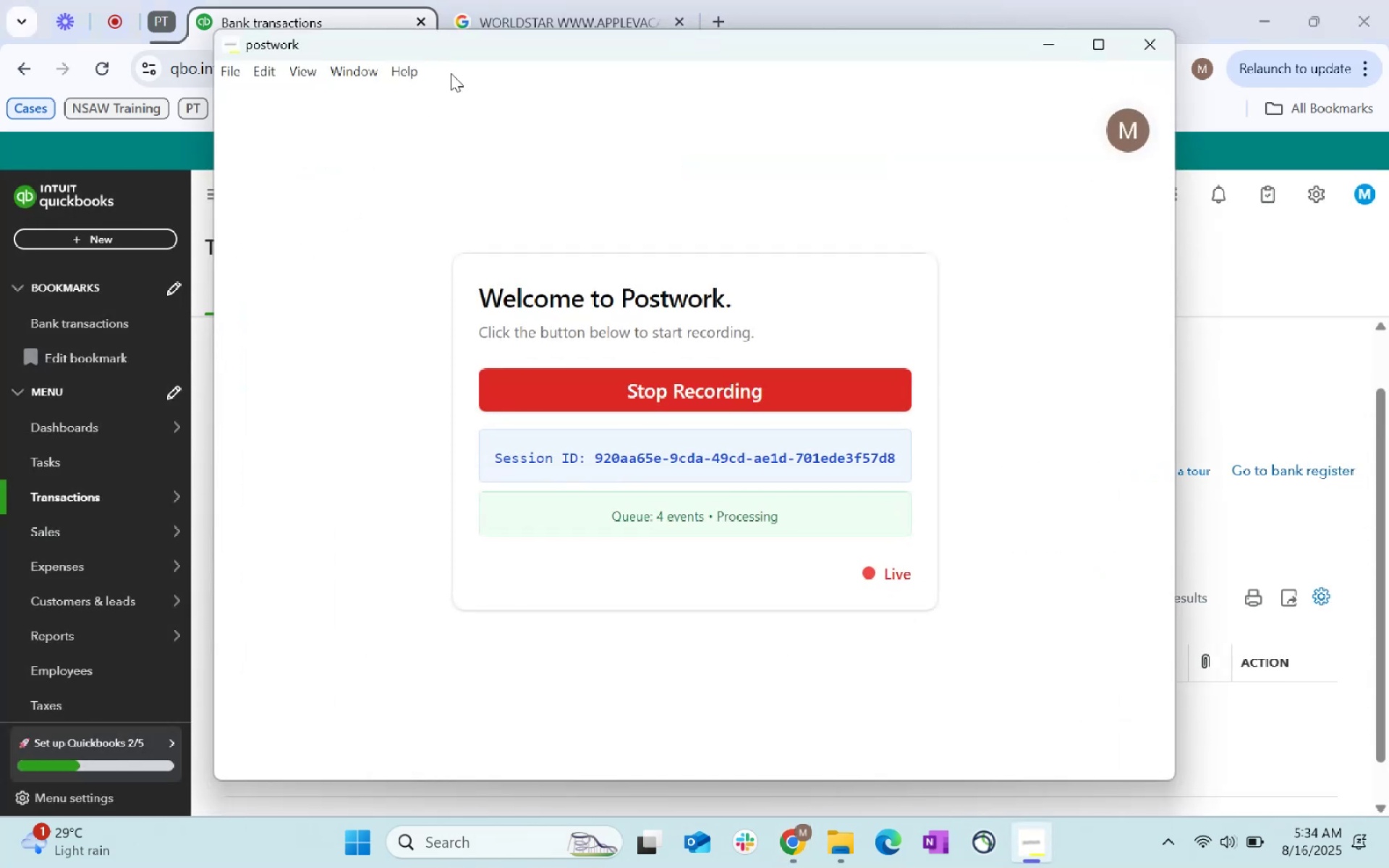 
key(Alt+Tab)
 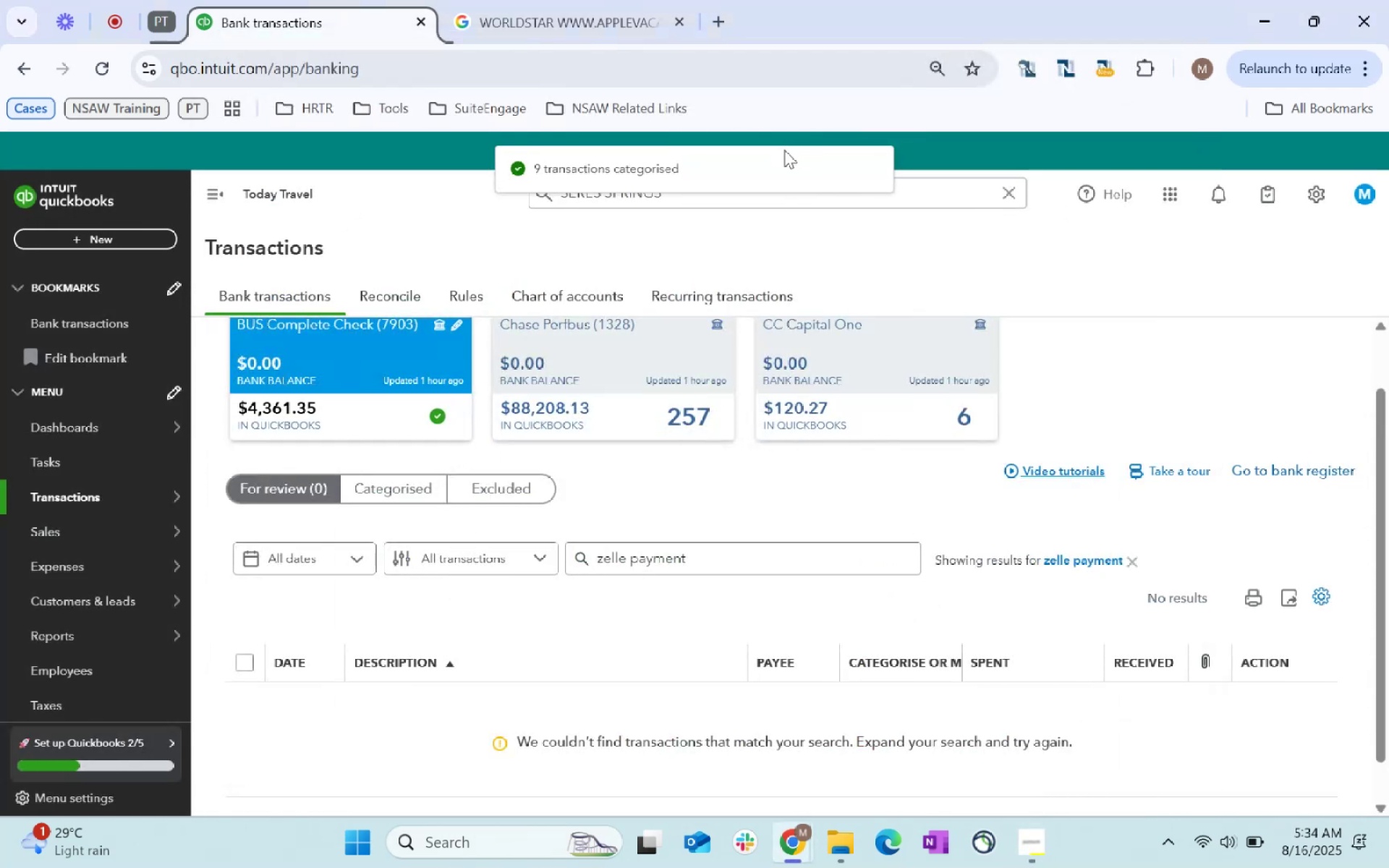 
key(Alt+AltLeft)
 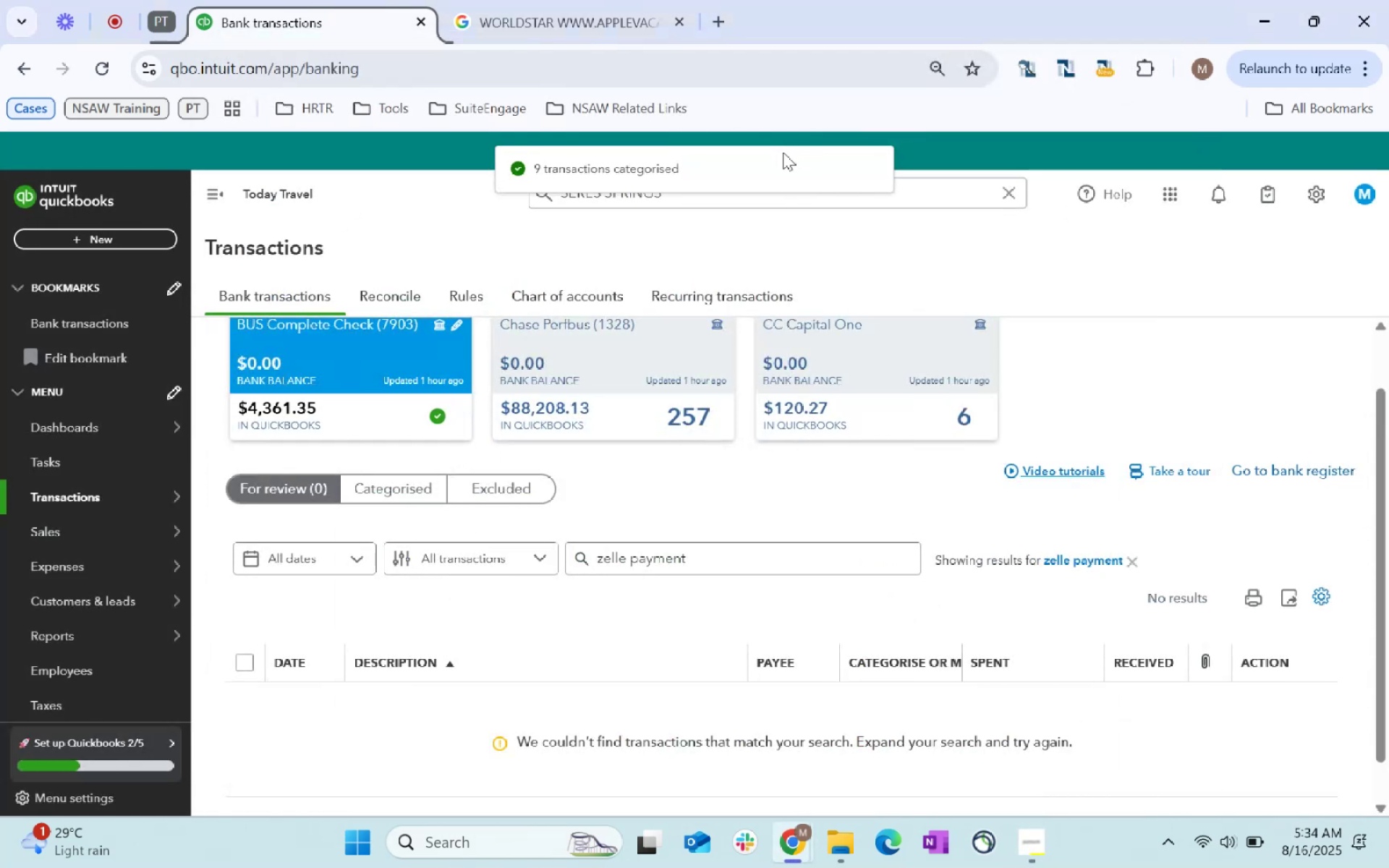 
key(Alt+Tab)
 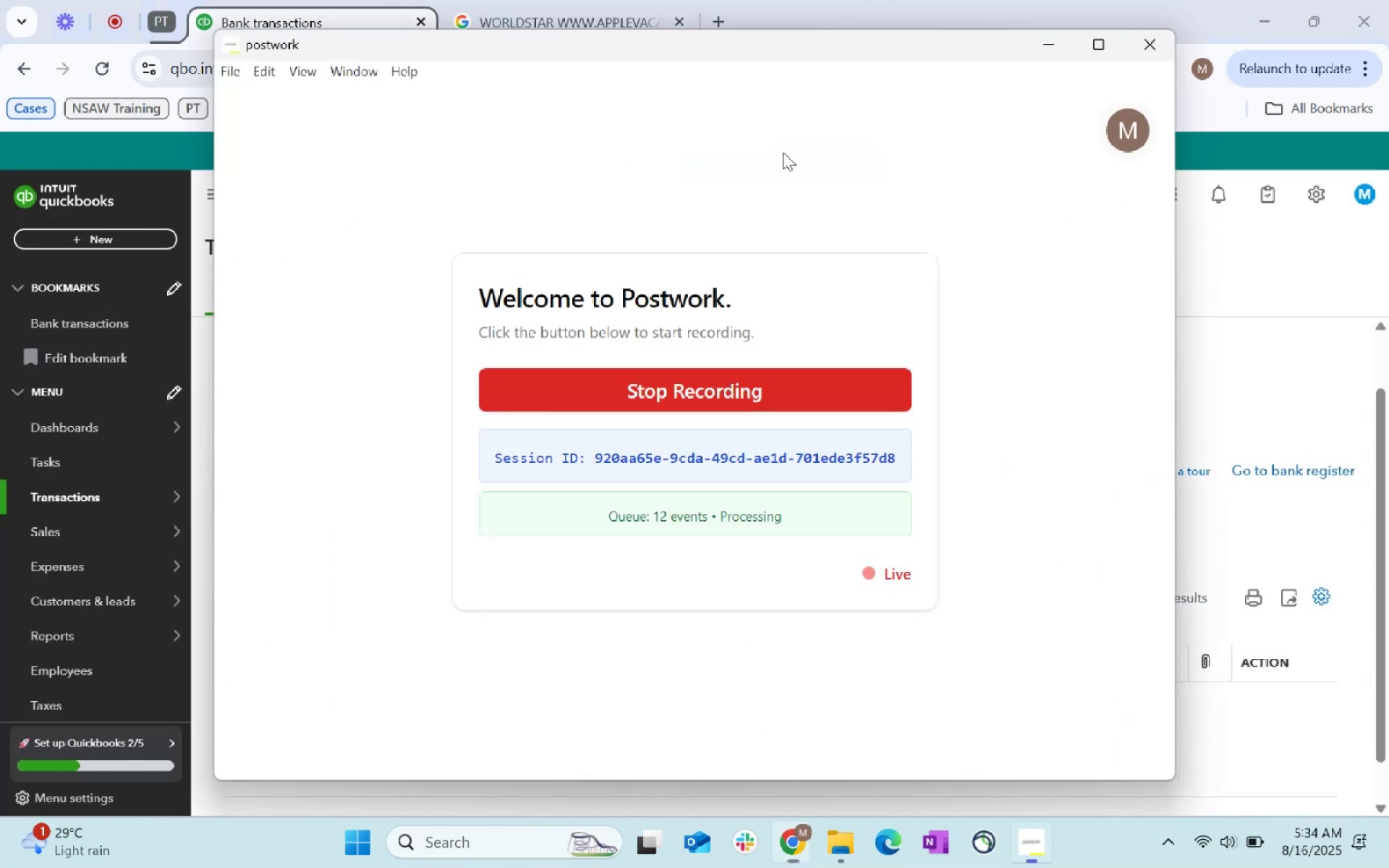 
key(Alt+AltLeft)
 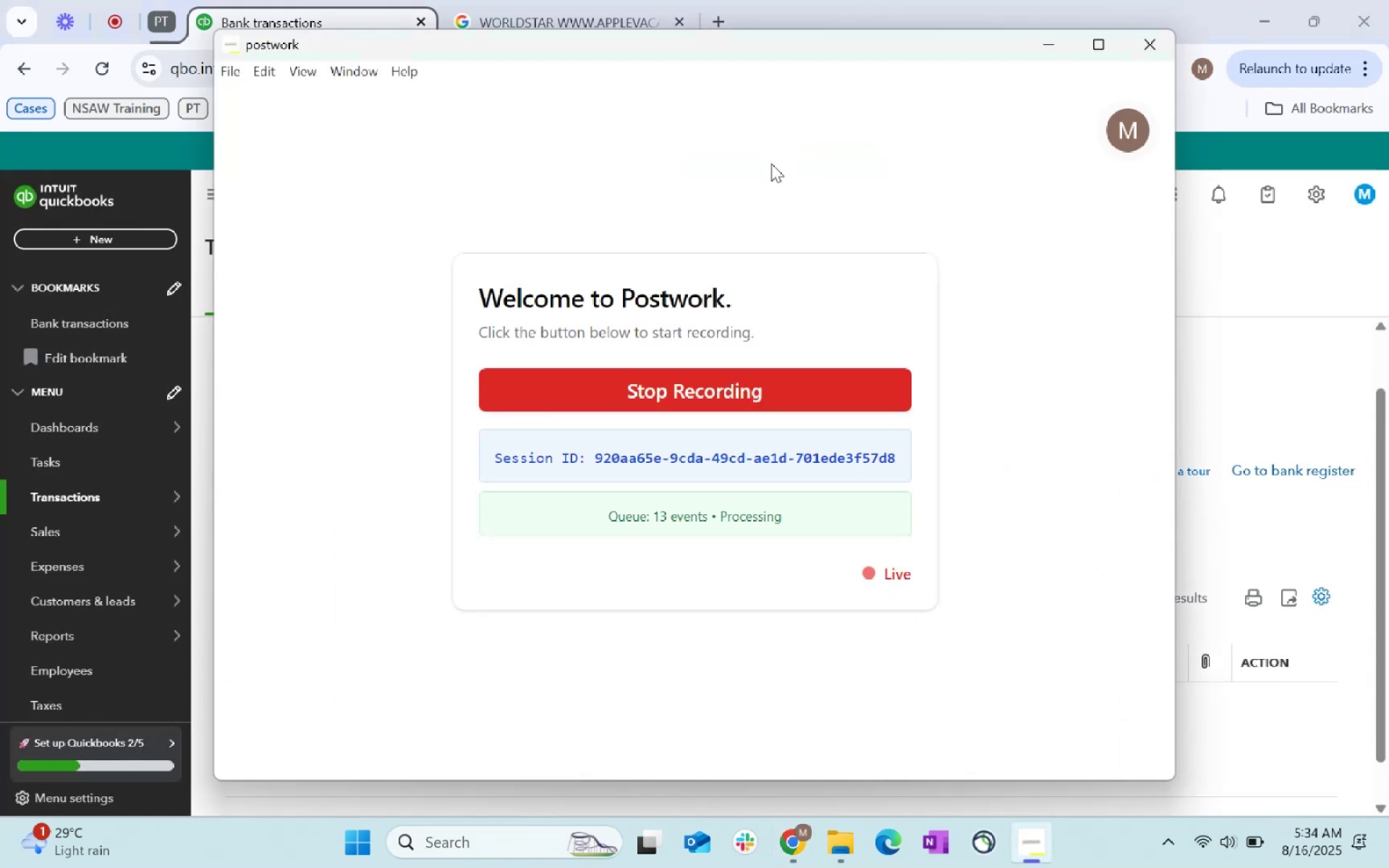 
key(Alt+Tab)
 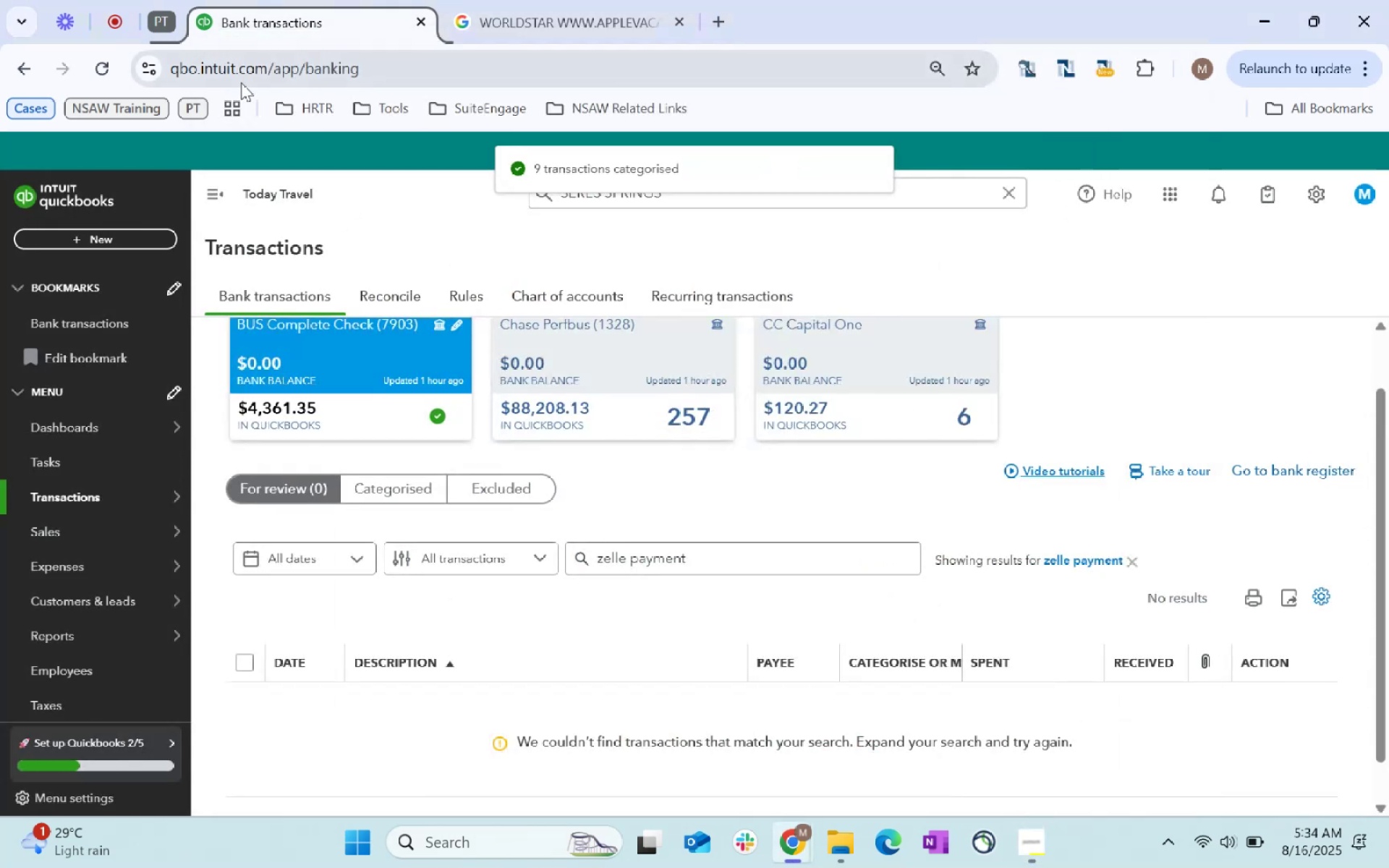 
key(Alt+Tab)
 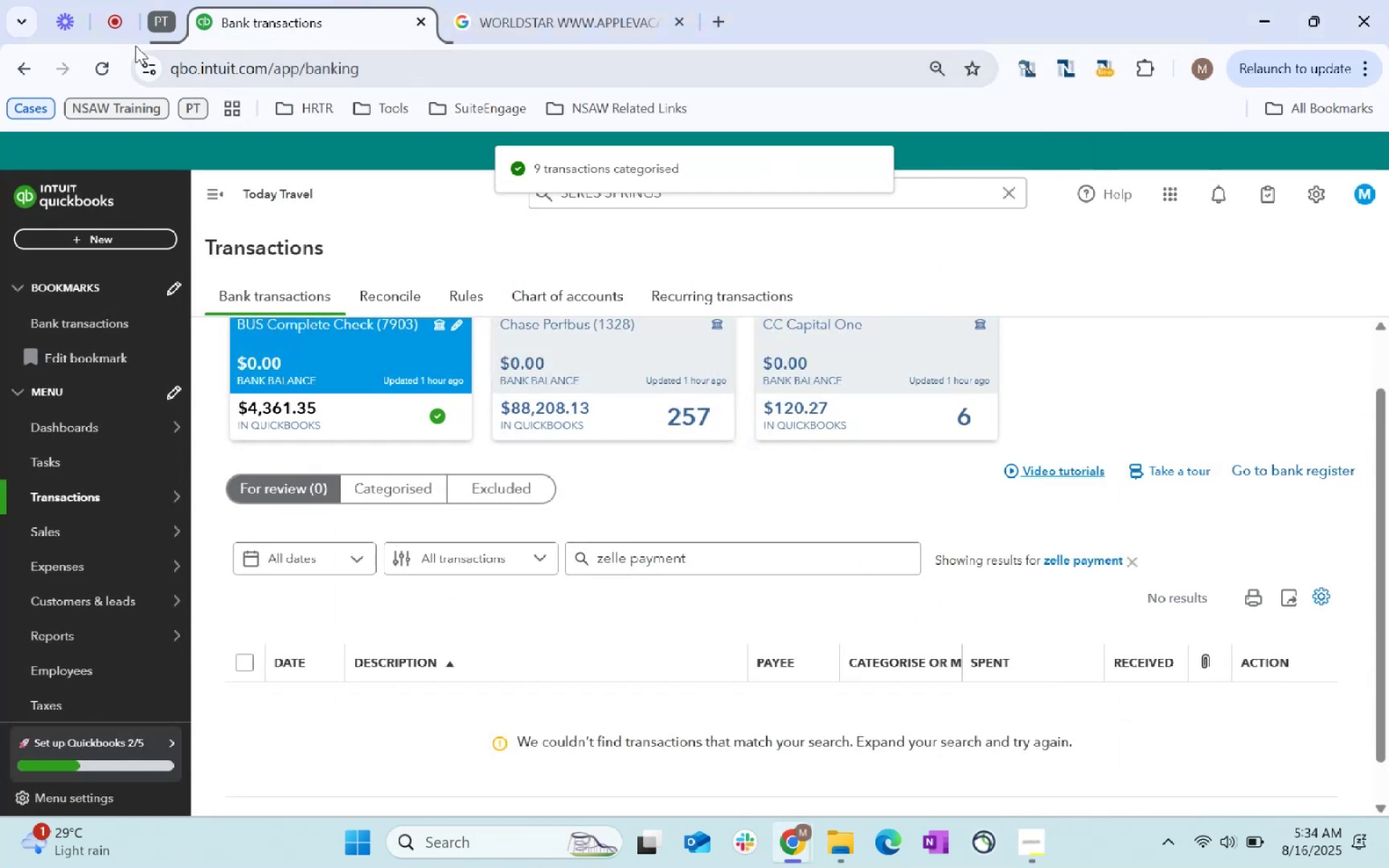 
key(Alt+Tab)
 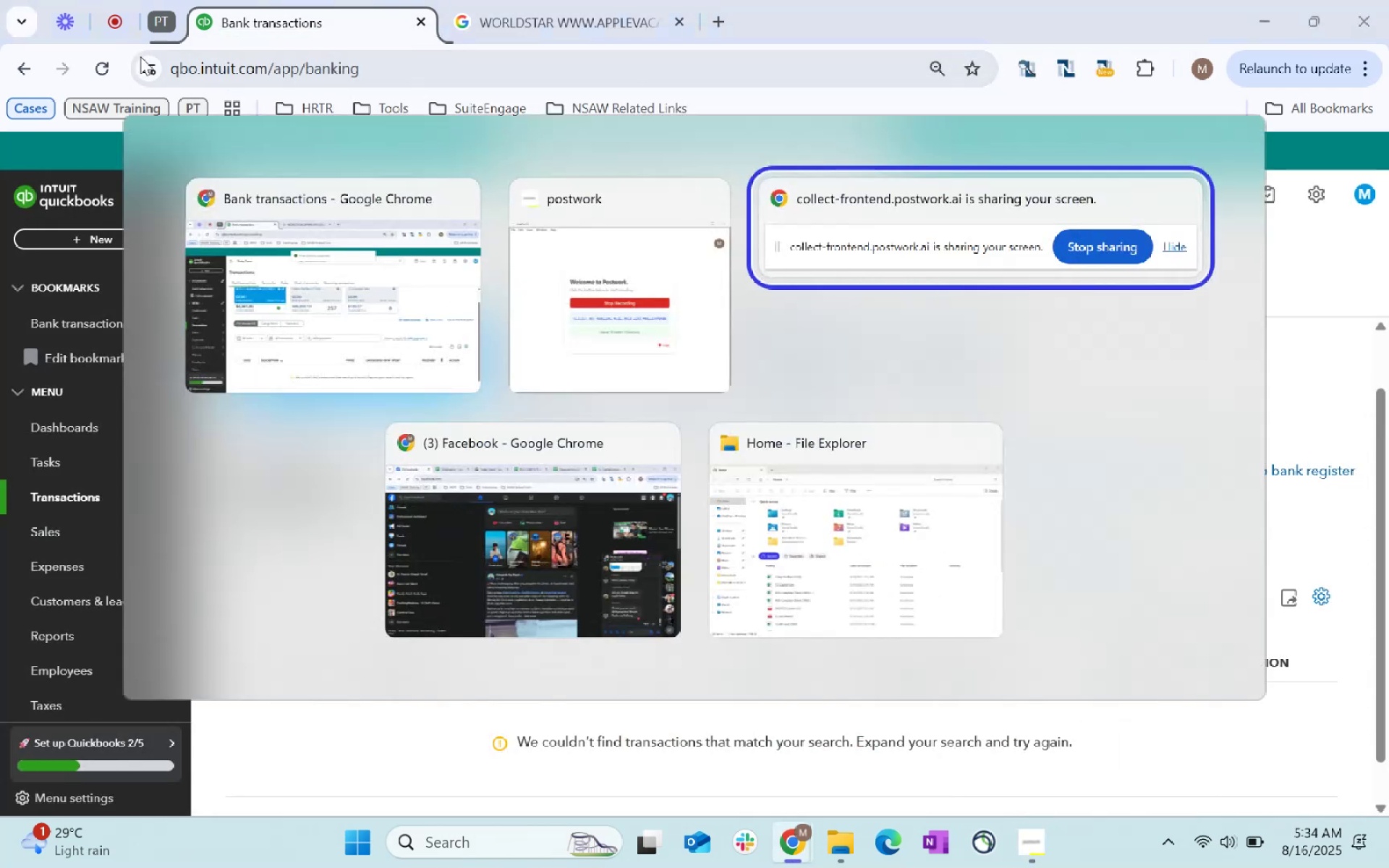 
left_click([542, 528])
 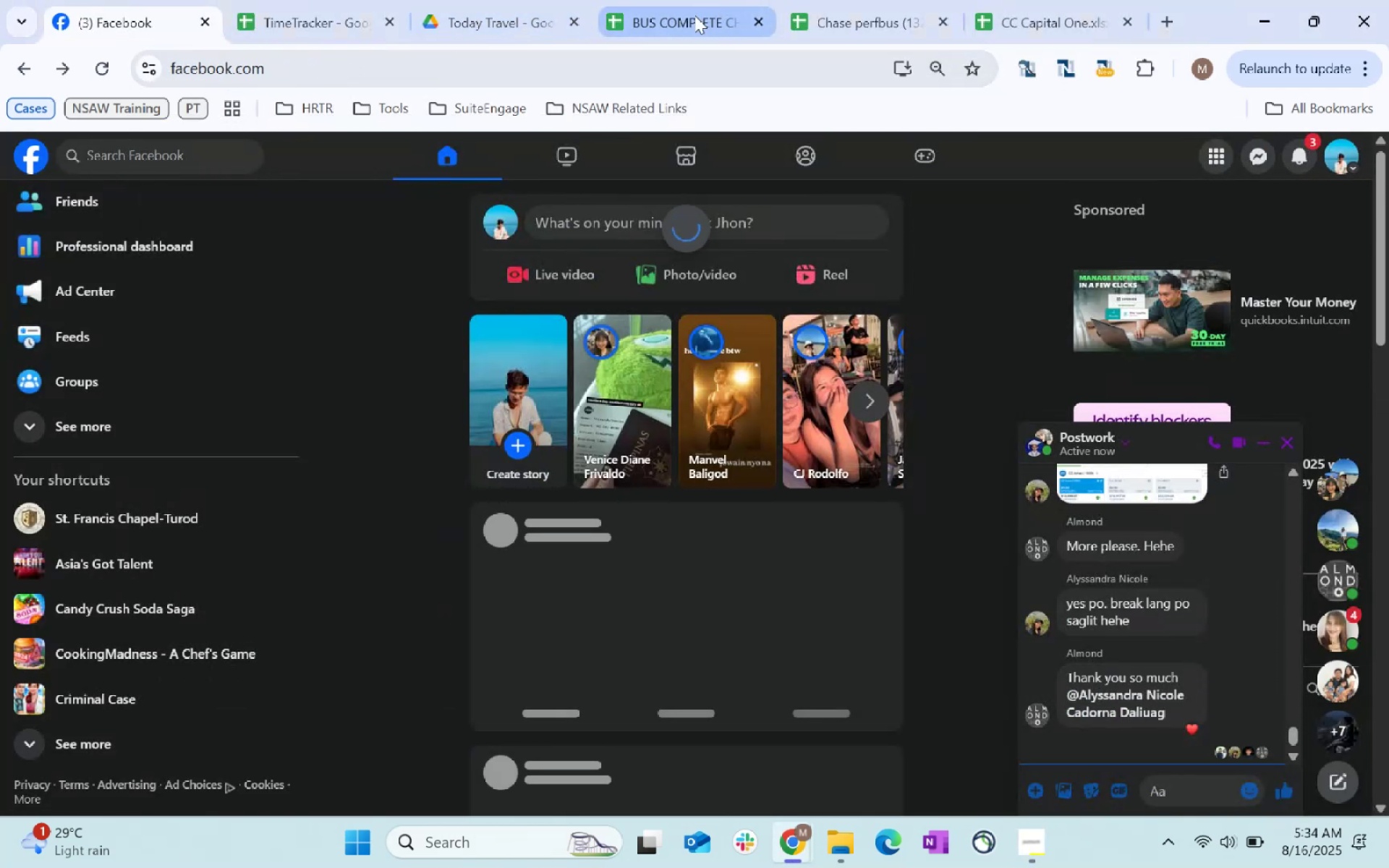 
left_click([679, 18])
 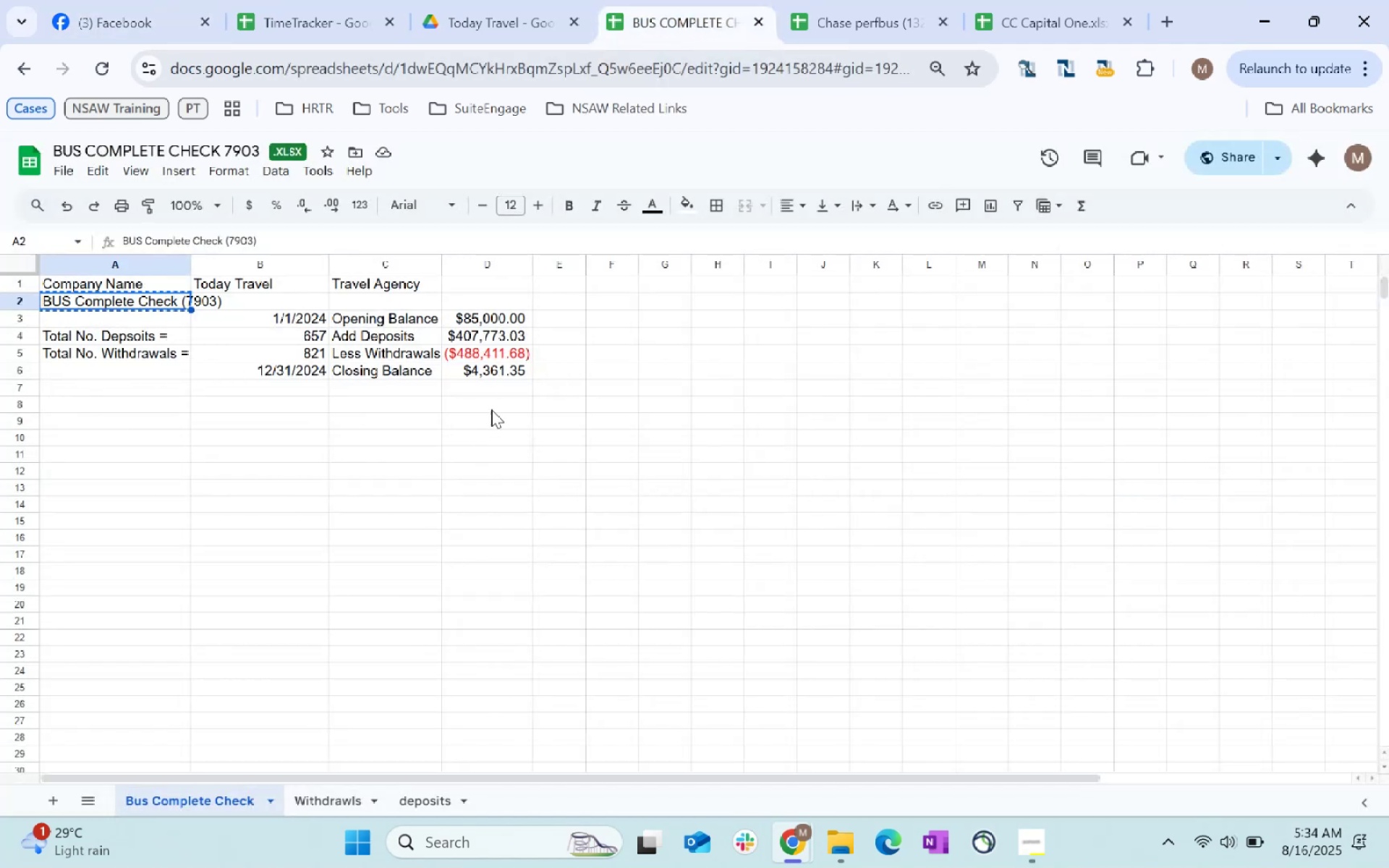 
left_click([504, 376])
 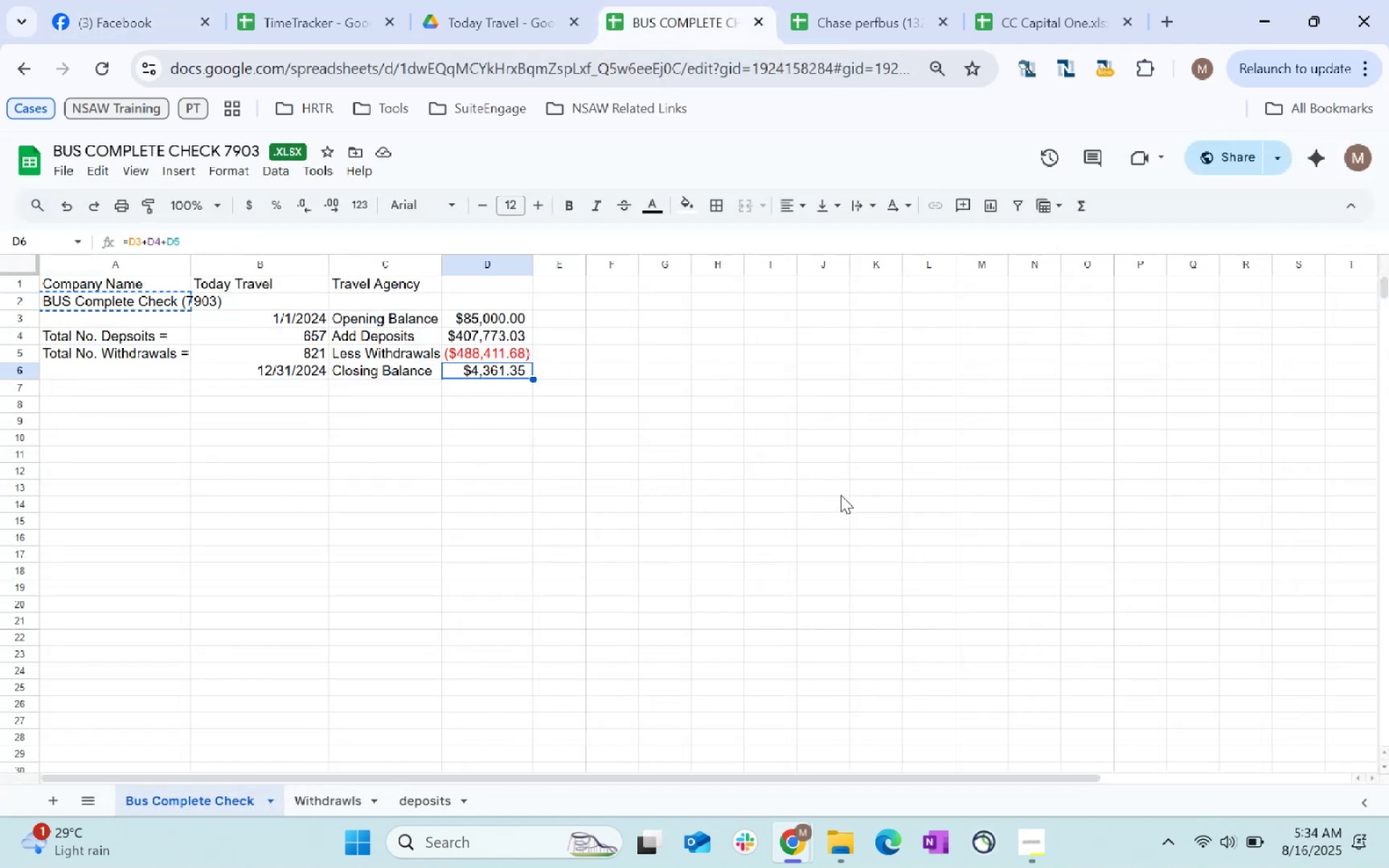 
key(Alt+AltLeft)
 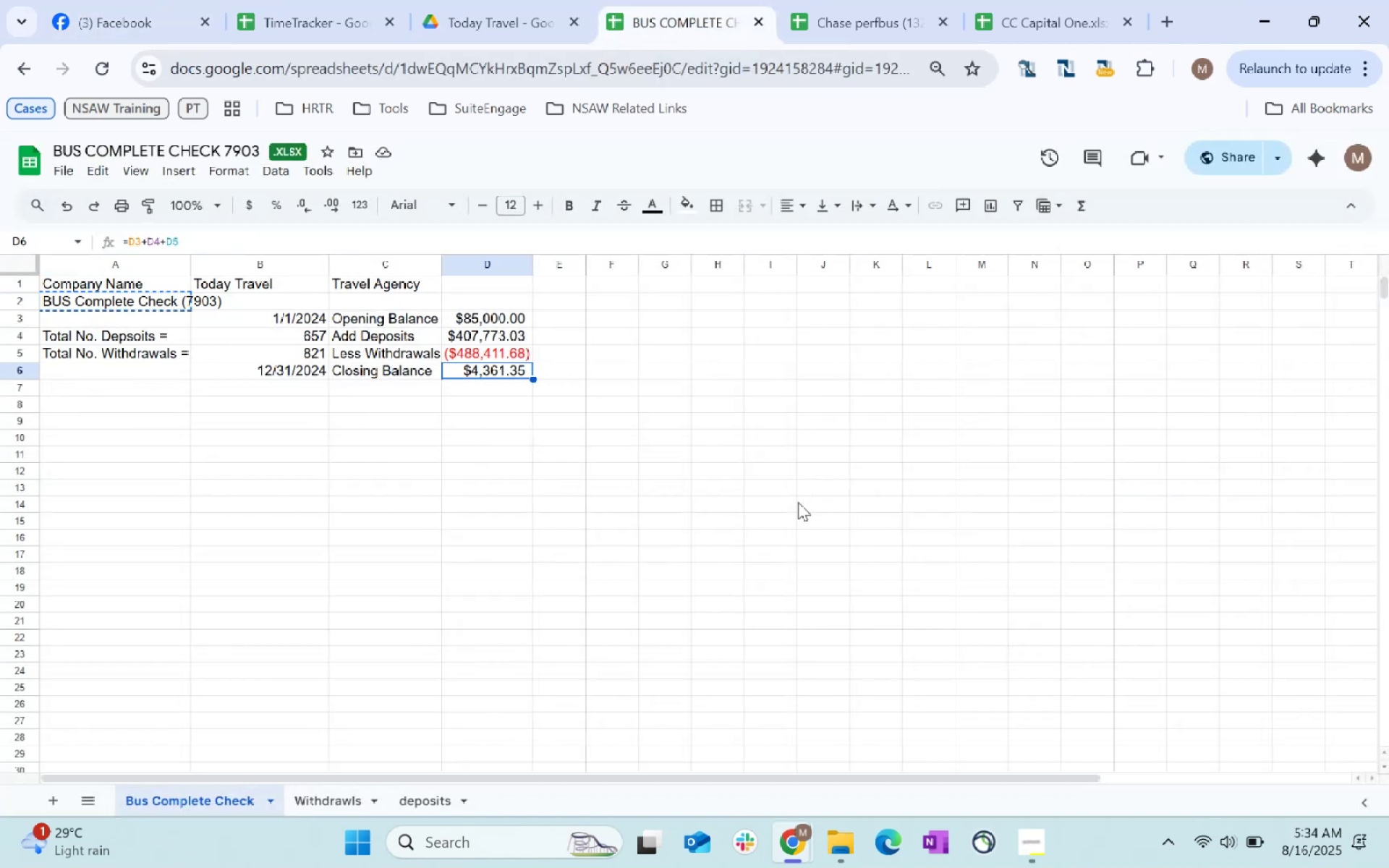 
key(Alt+Tab)
 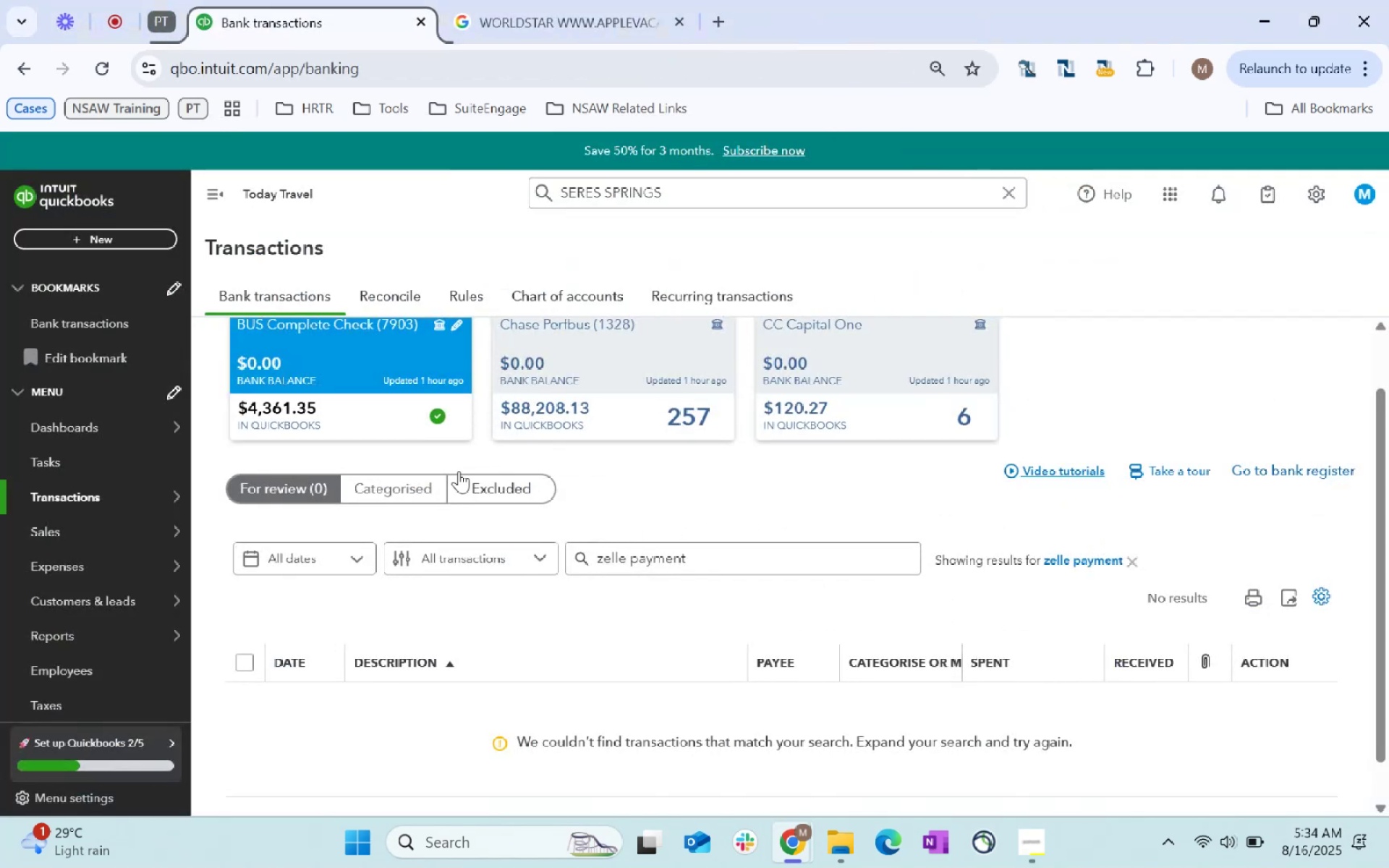 
key(Alt+AltLeft)
 